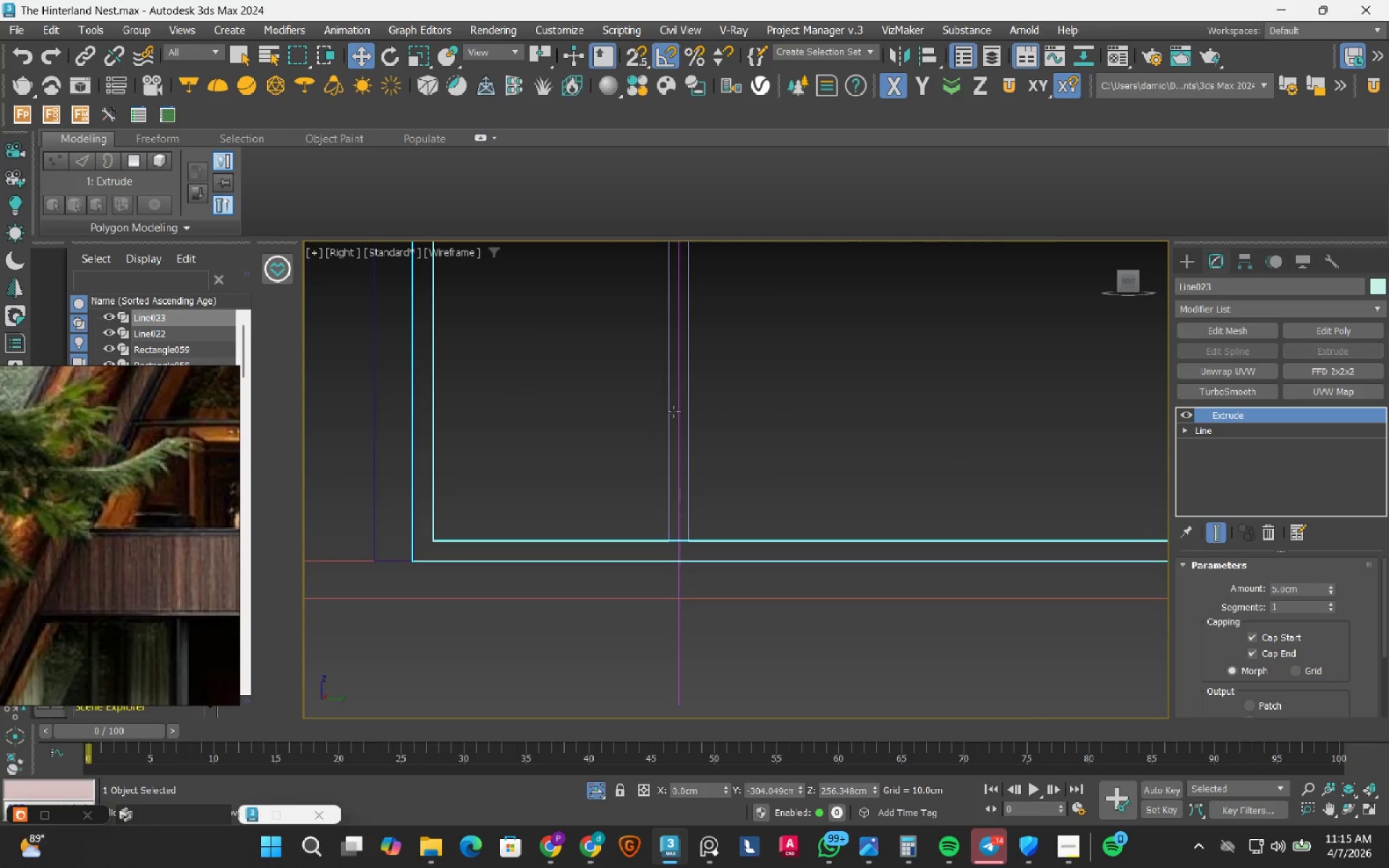 
hold_key(key=AltLeft, duration=0.48)
 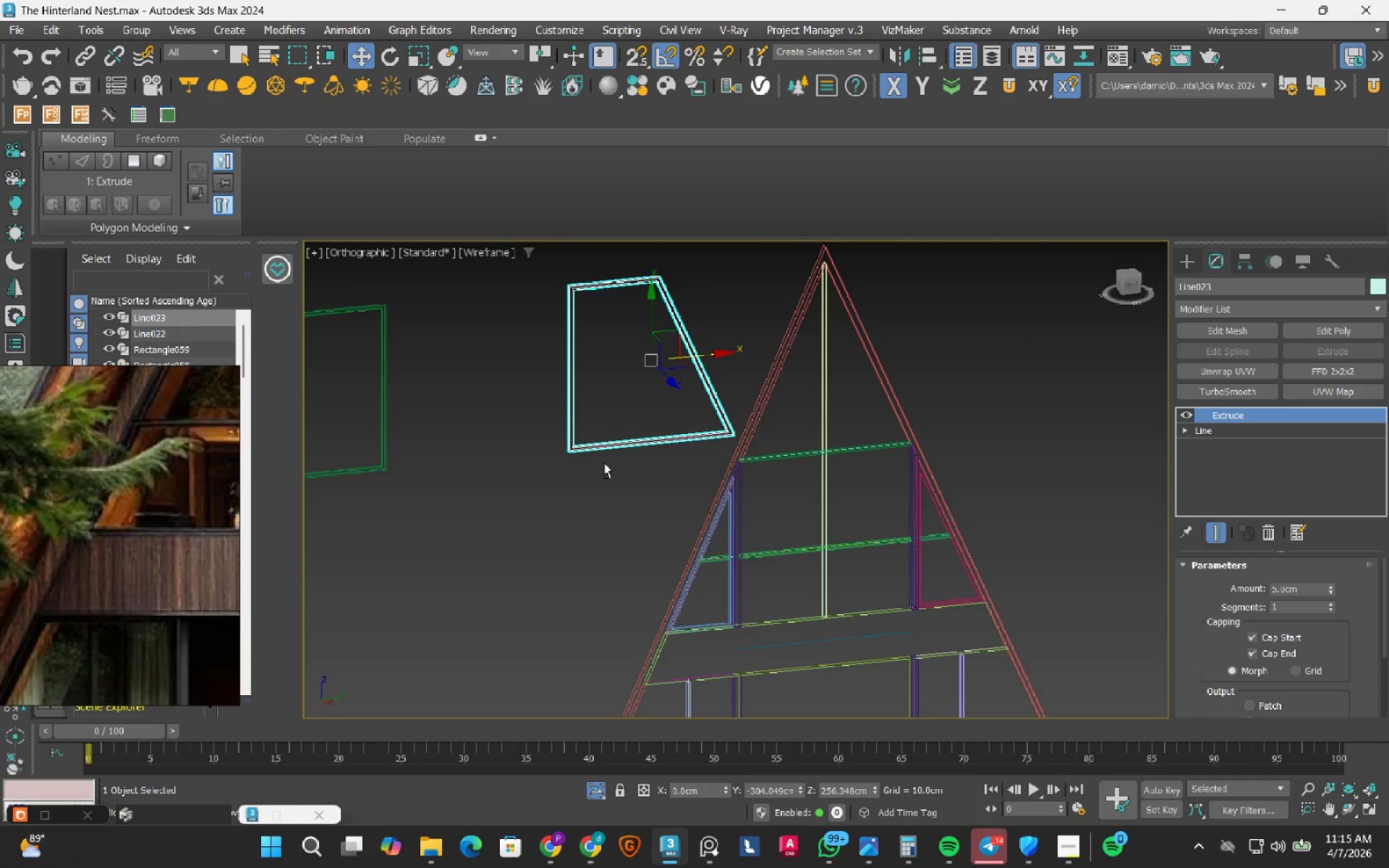 
scroll: coordinate [598, 423], scroll_direction: down, amount: 5.0
 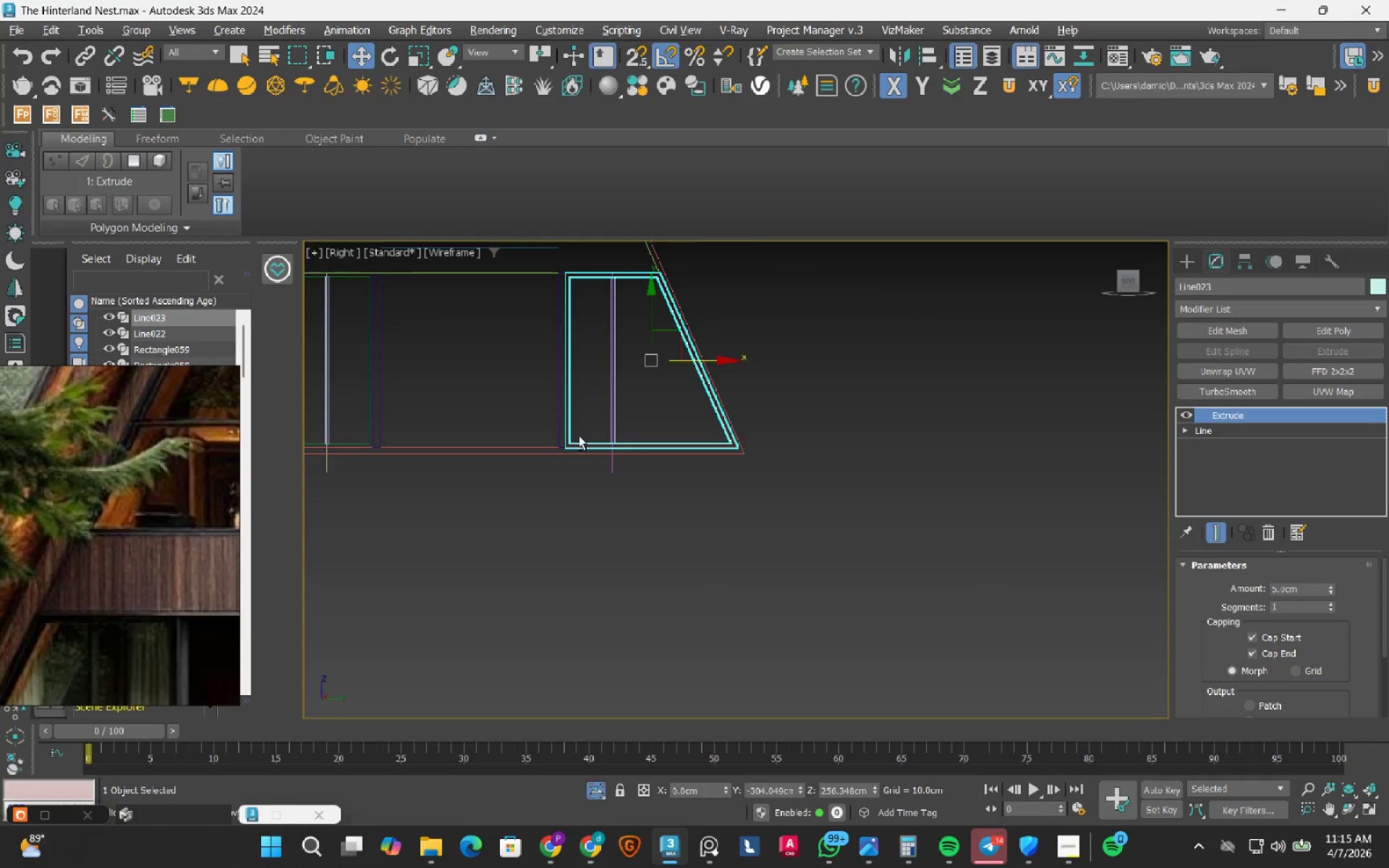 
key(F3)
 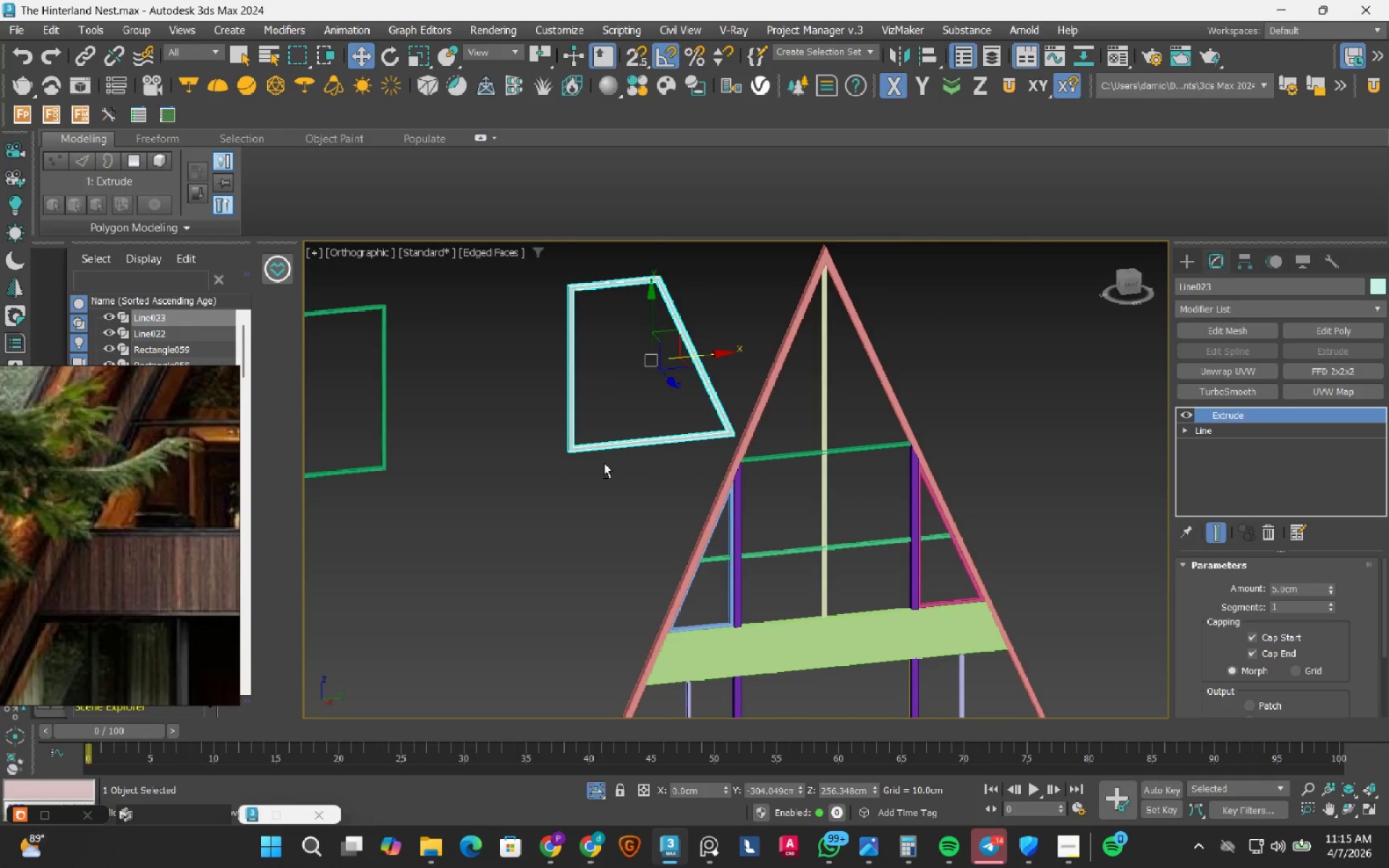 
scroll: coordinate [604, 463], scroll_direction: down, amount: 3.0
 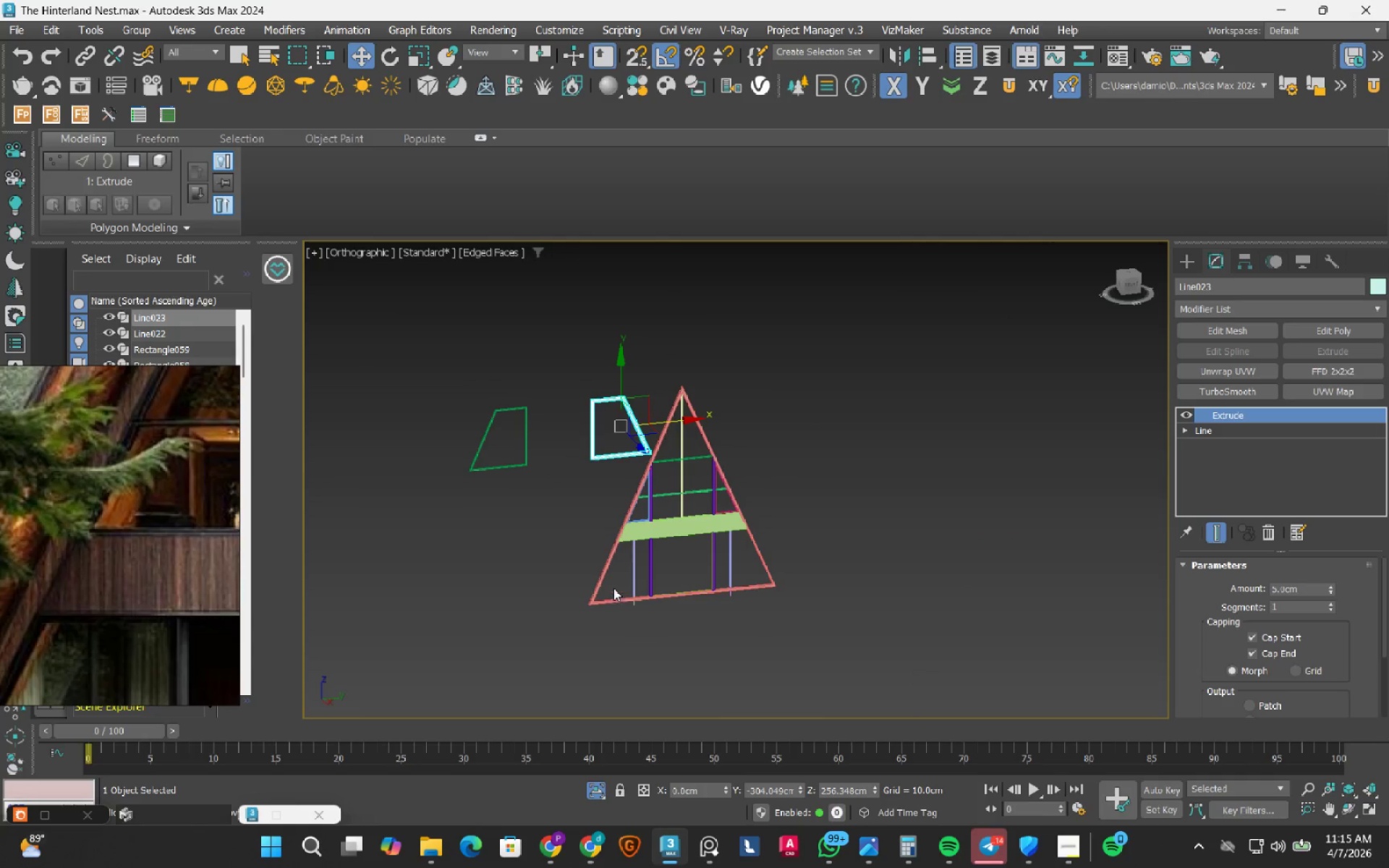 
scroll: coordinate [649, 529], scroll_direction: up, amount: 8.0
 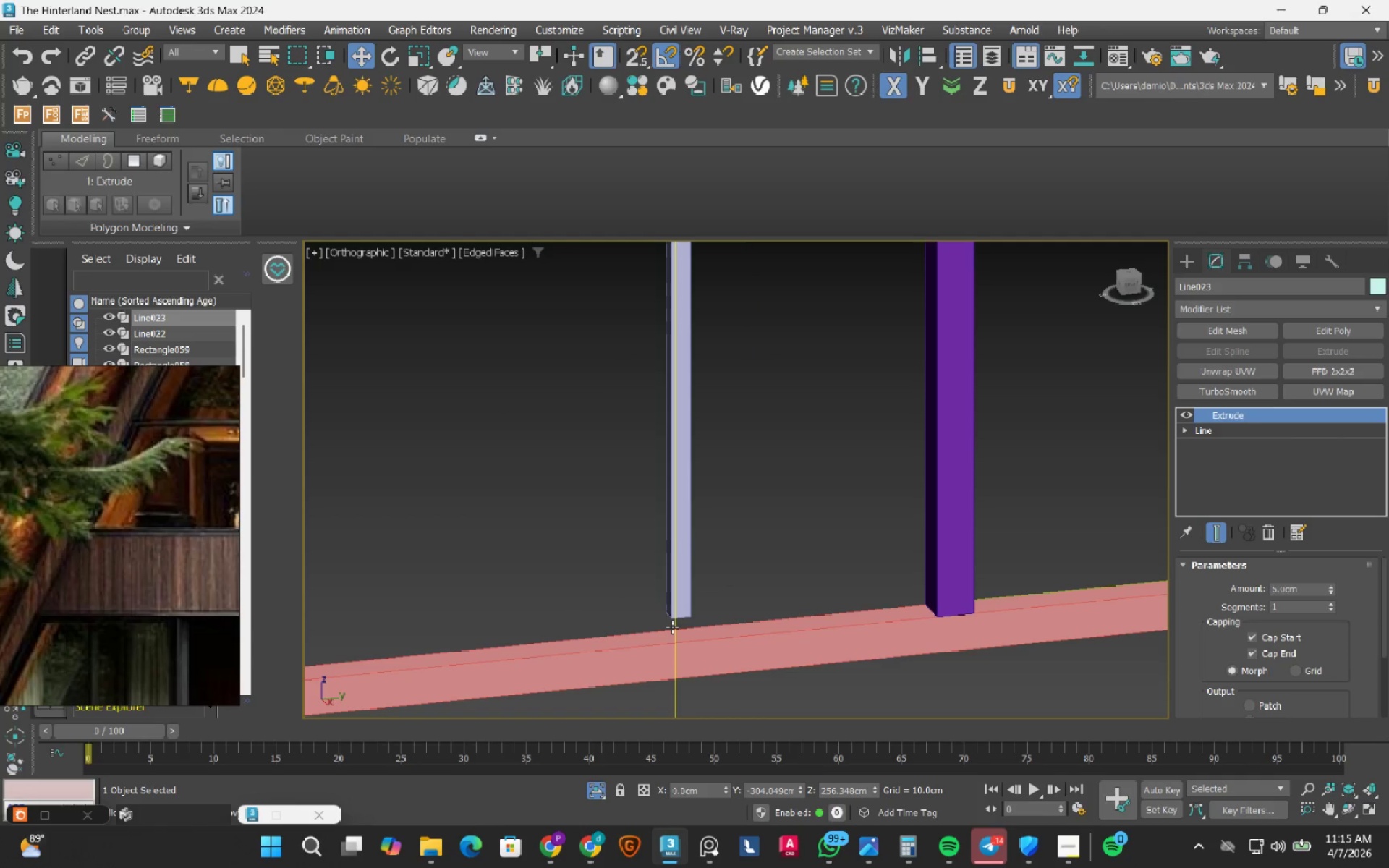 
scroll: coordinate [676, 634], scroll_direction: down, amount: 8.0
 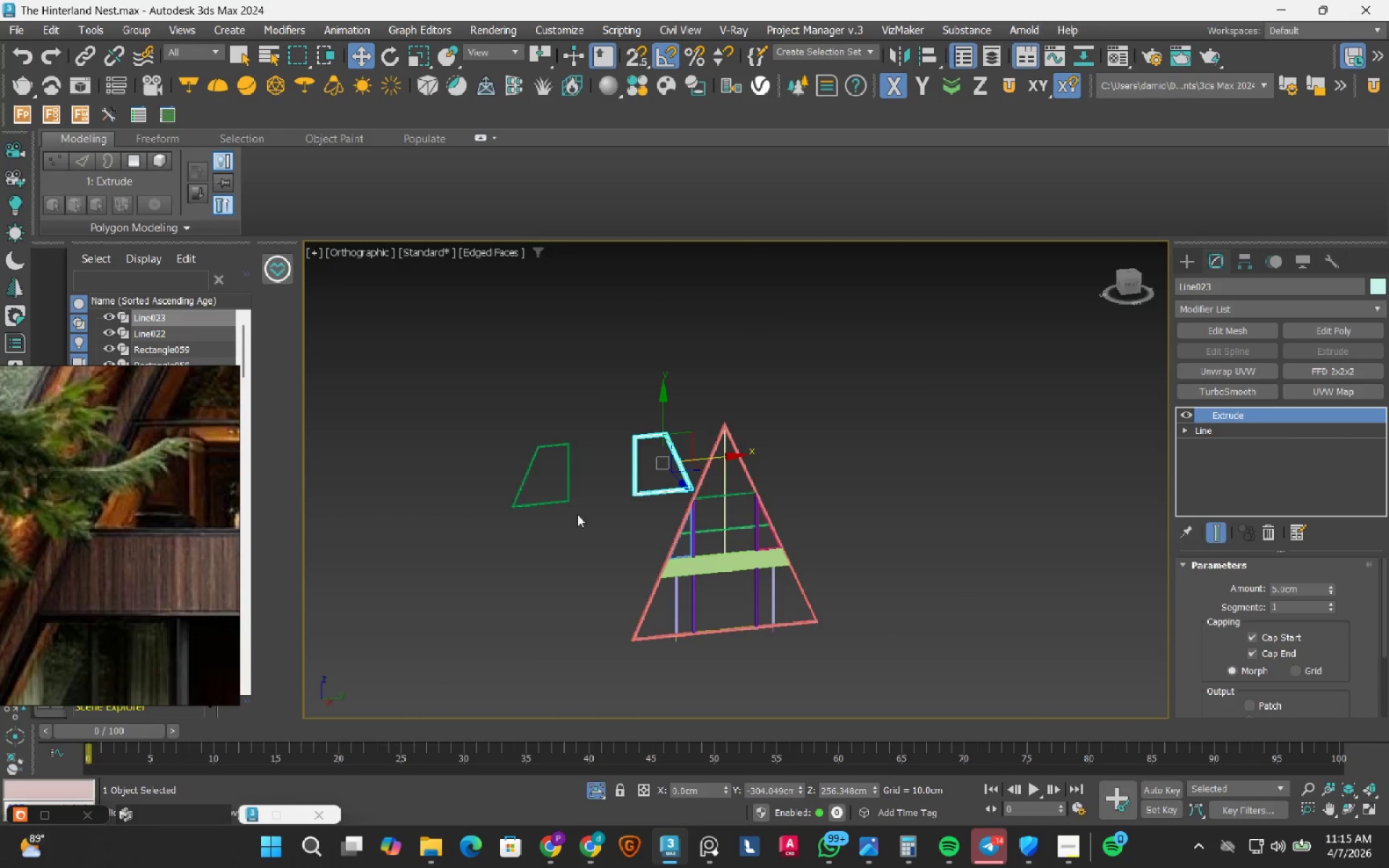 
hold_key(key=ControlLeft, duration=1.51)
 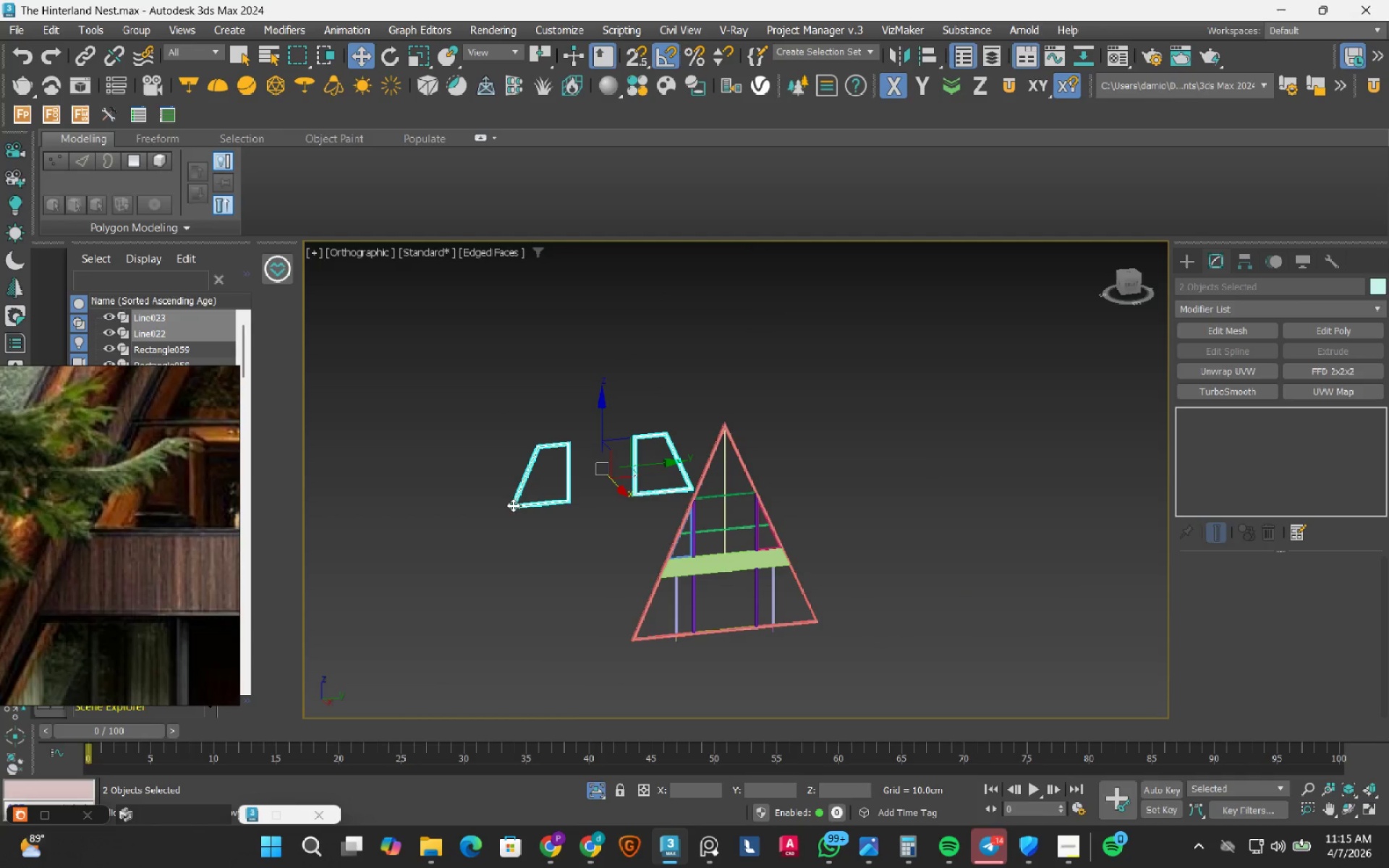 
hold_key(key=ControlLeft, duration=0.41)
left_click([513, 505])
 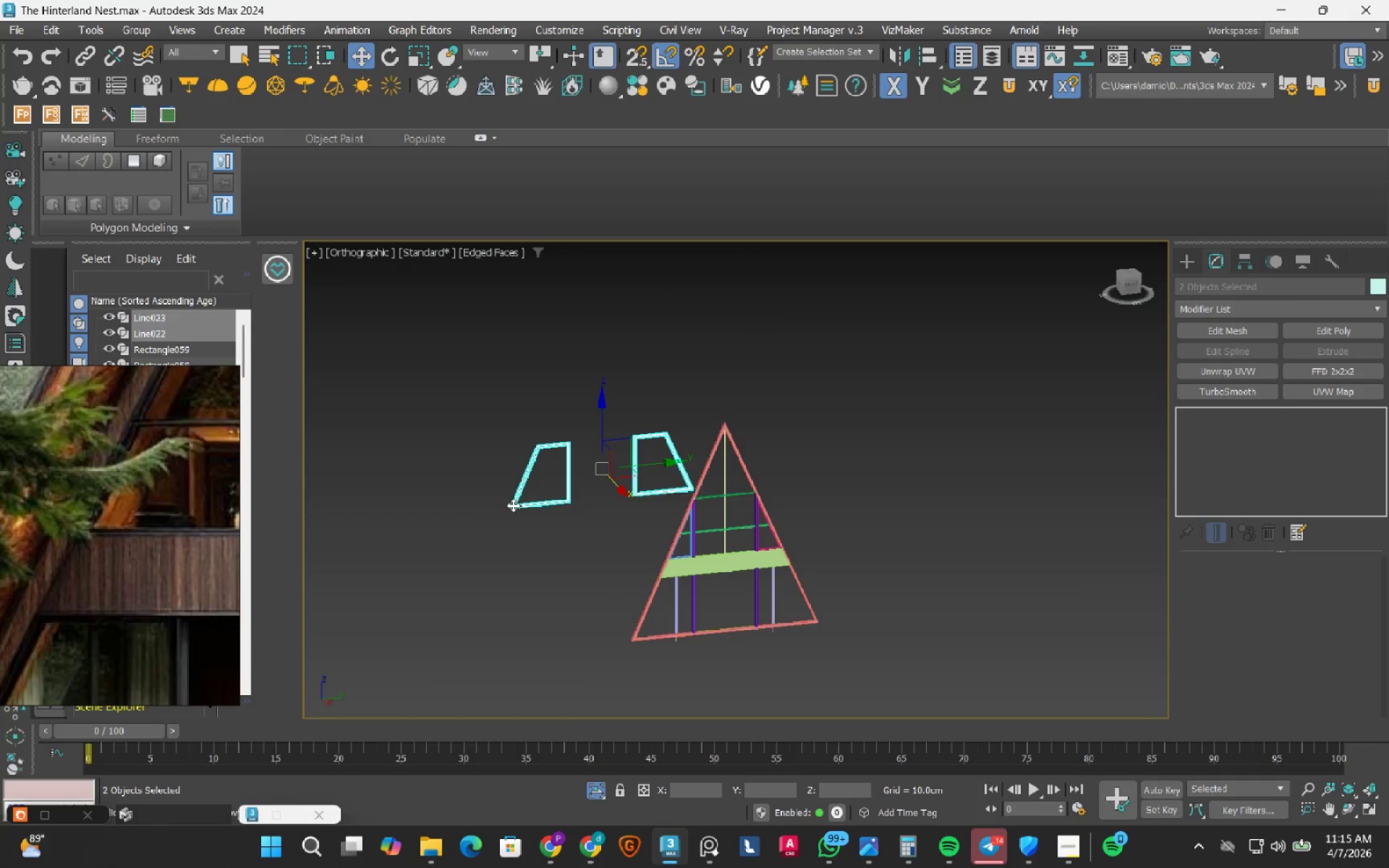 
key(T)
 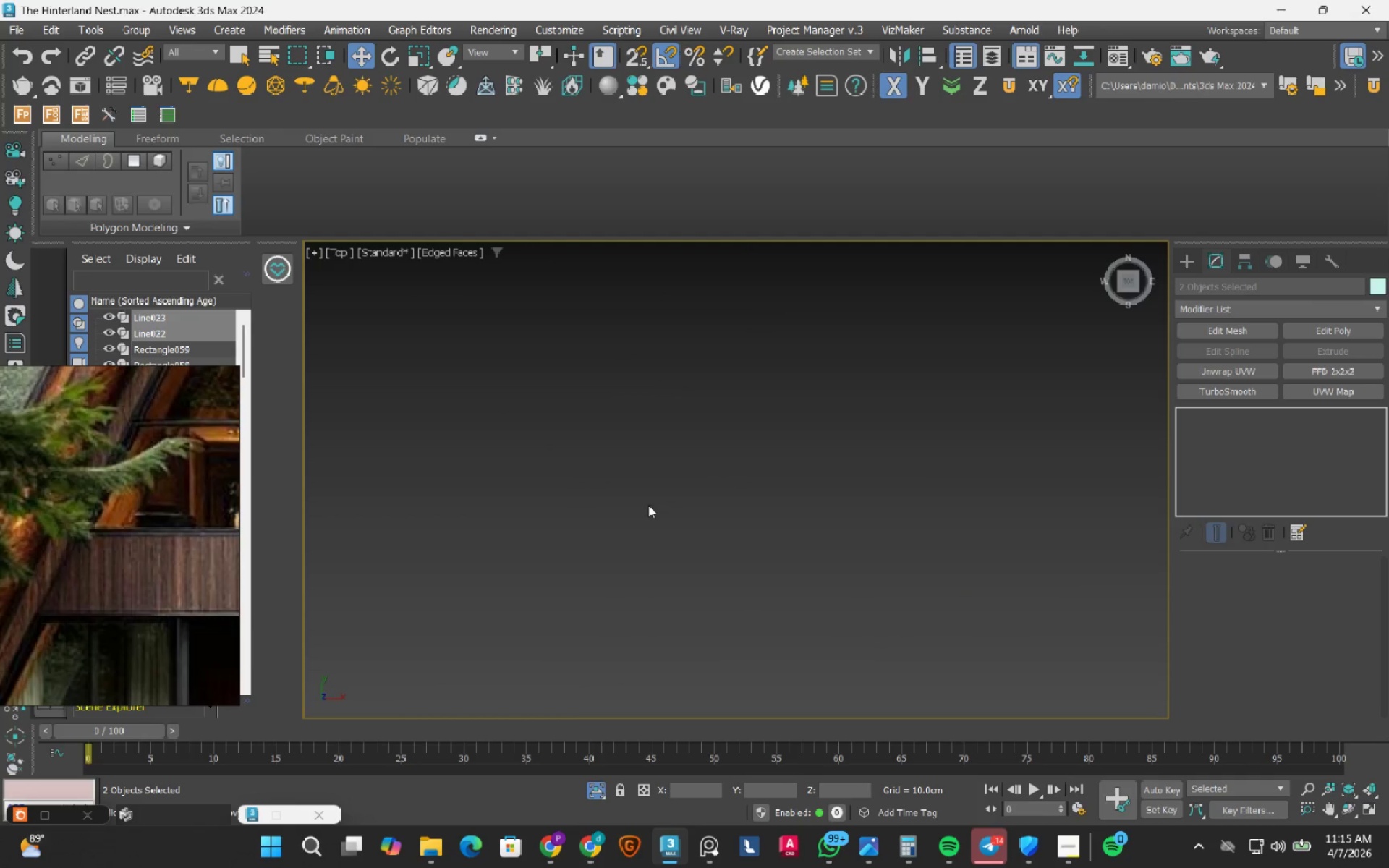 
key(Z)
 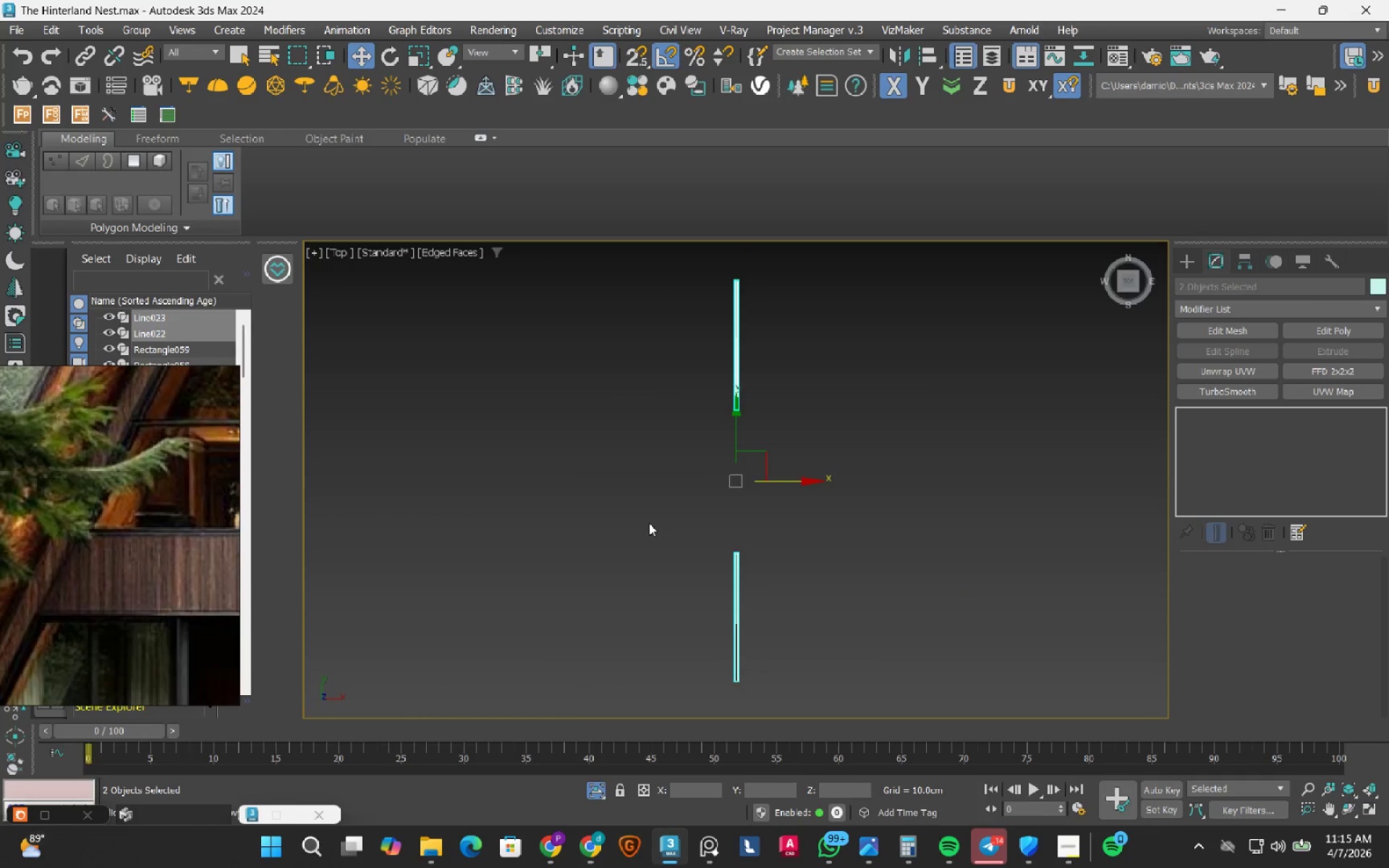 
scroll: coordinate [647, 525], scroll_direction: down, amount: 9.0
 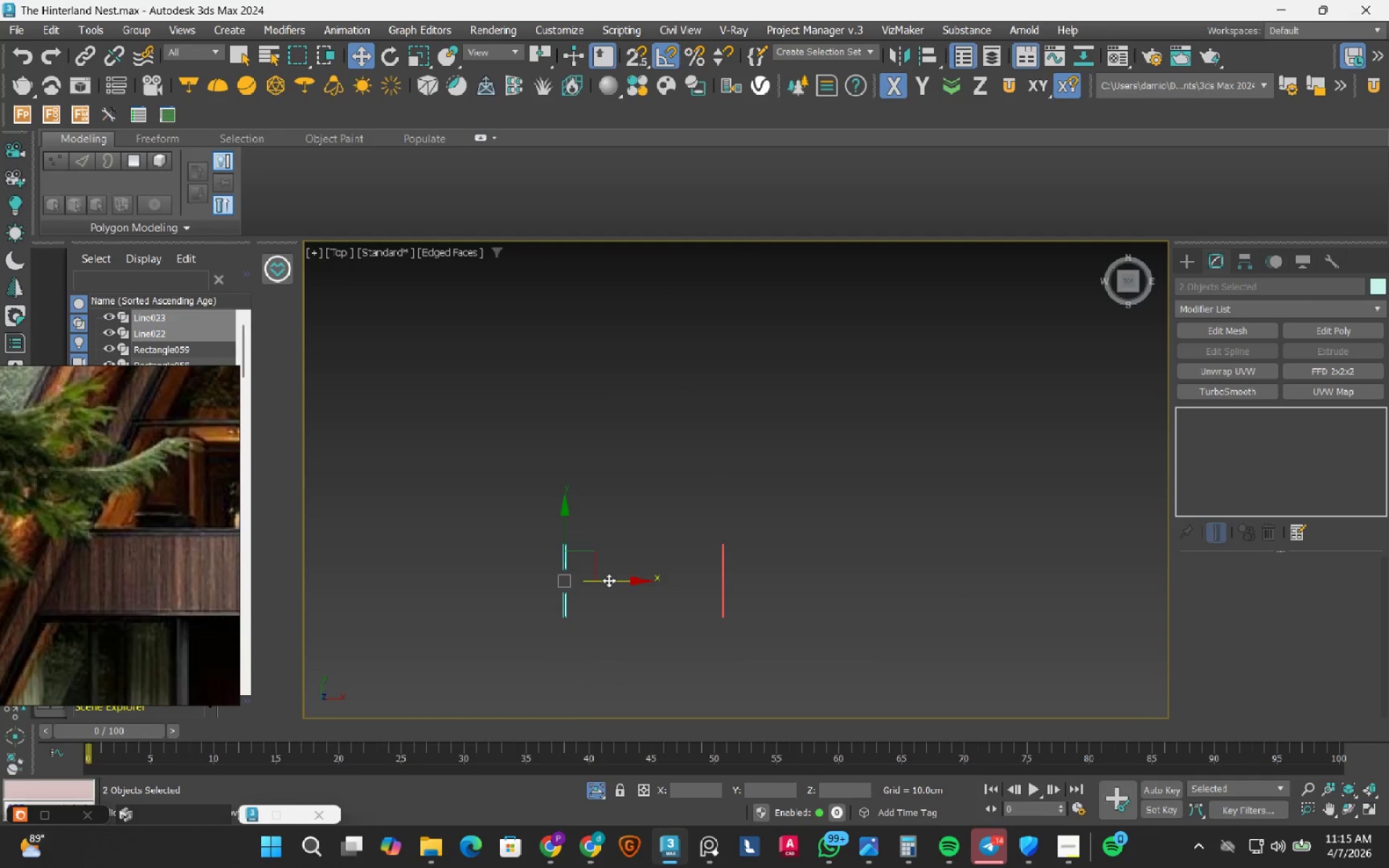 
left_click_drag(start_coordinate=[608, 580], to_coordinate=[748, 585])
 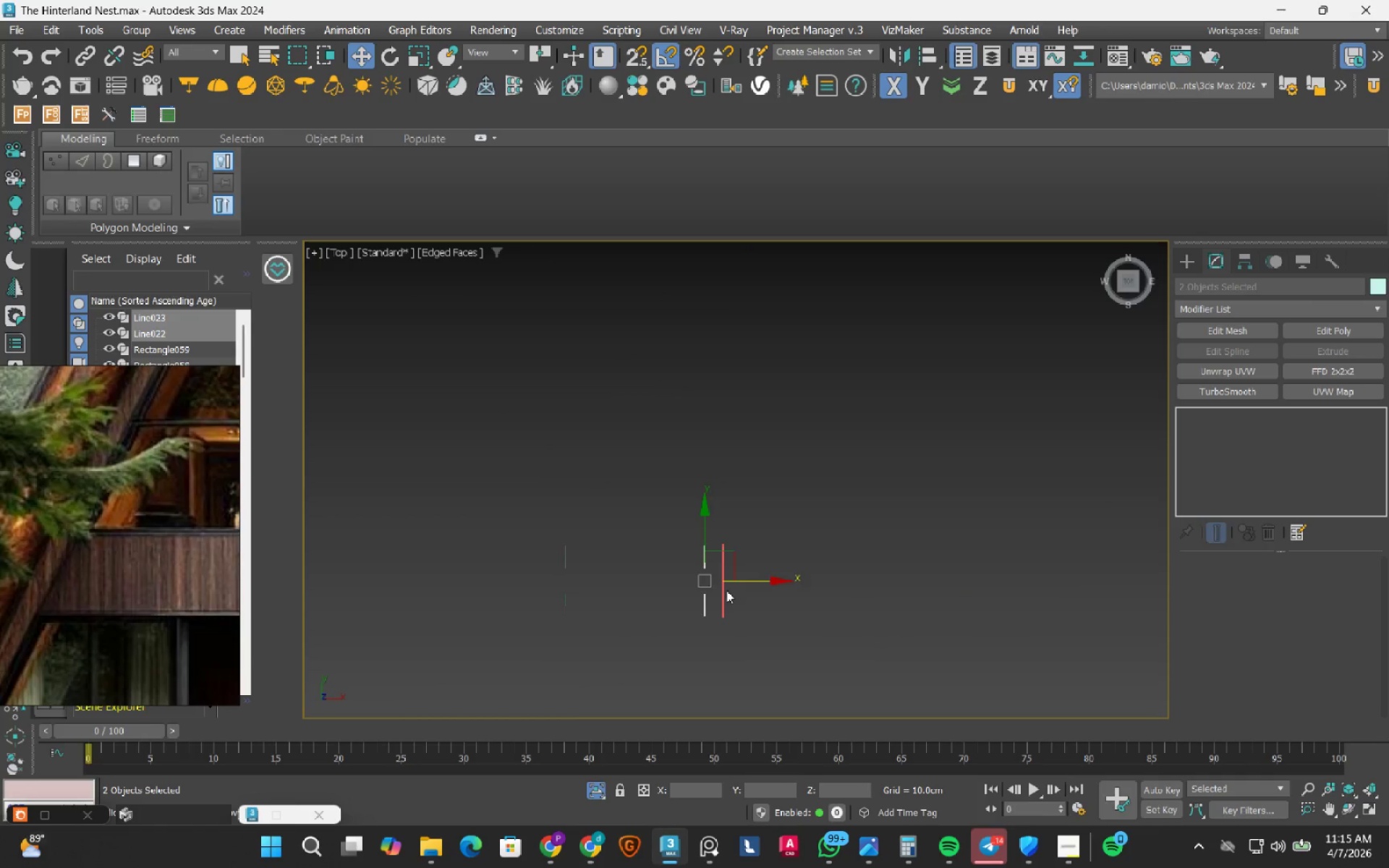 
scroll: coordinate [655, 567], scroll_direction: up, amount: 7.0
 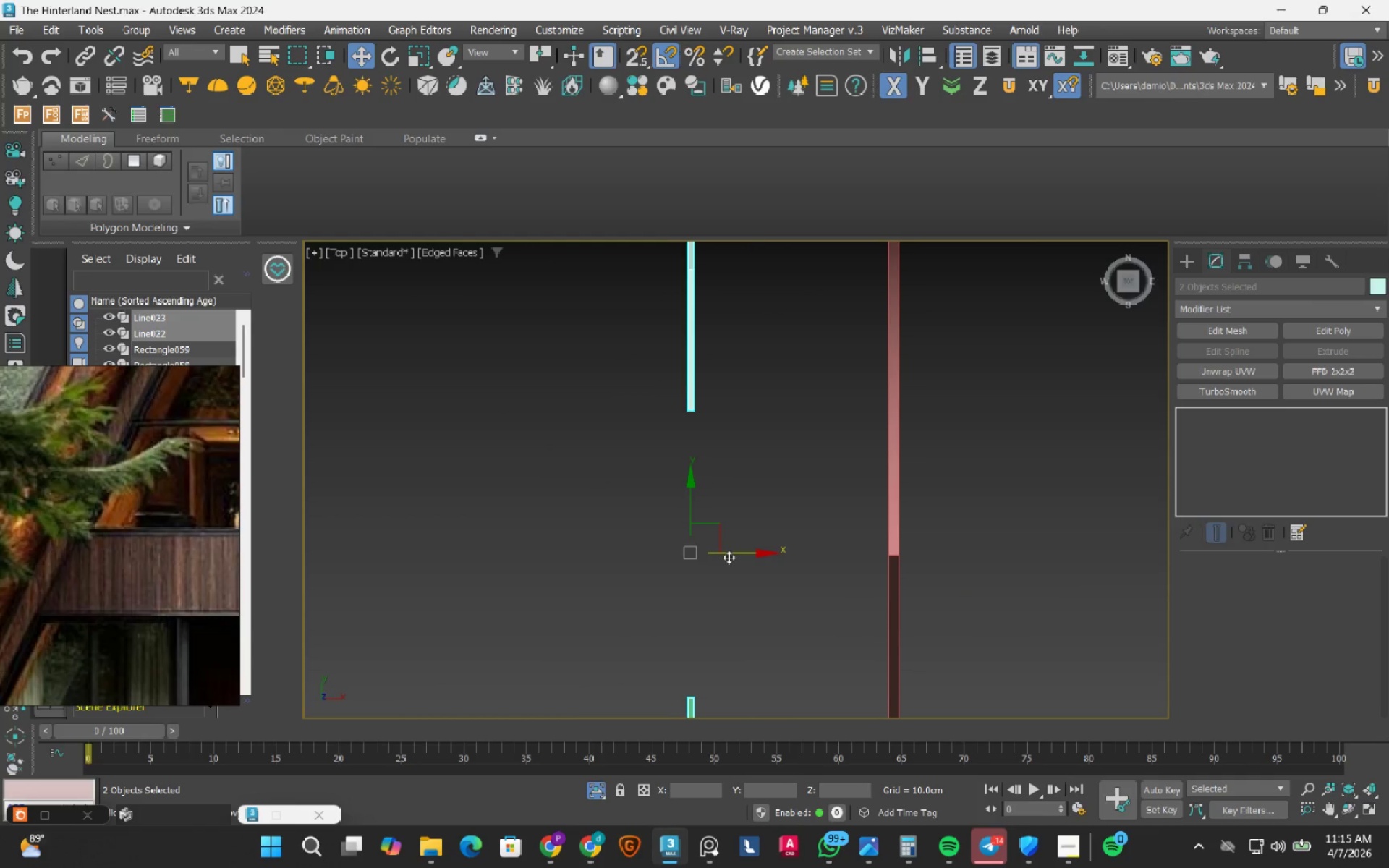 
left_click_drag(start_coordinate=[729, 557], to_coordinate=[920, 564])
 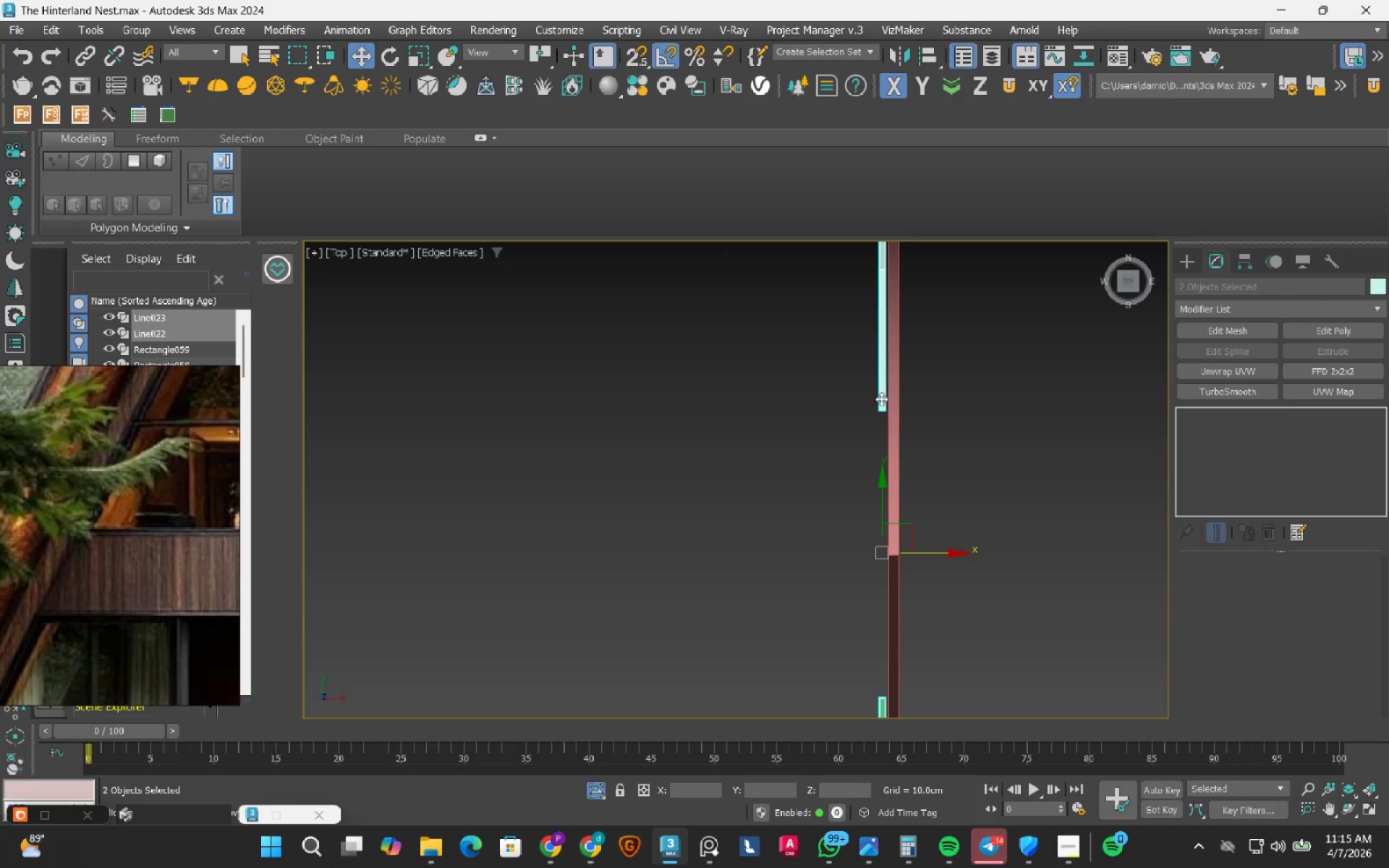 
scroll: coordinate [880, 394], scroll_direction: up, amount: 4.0
 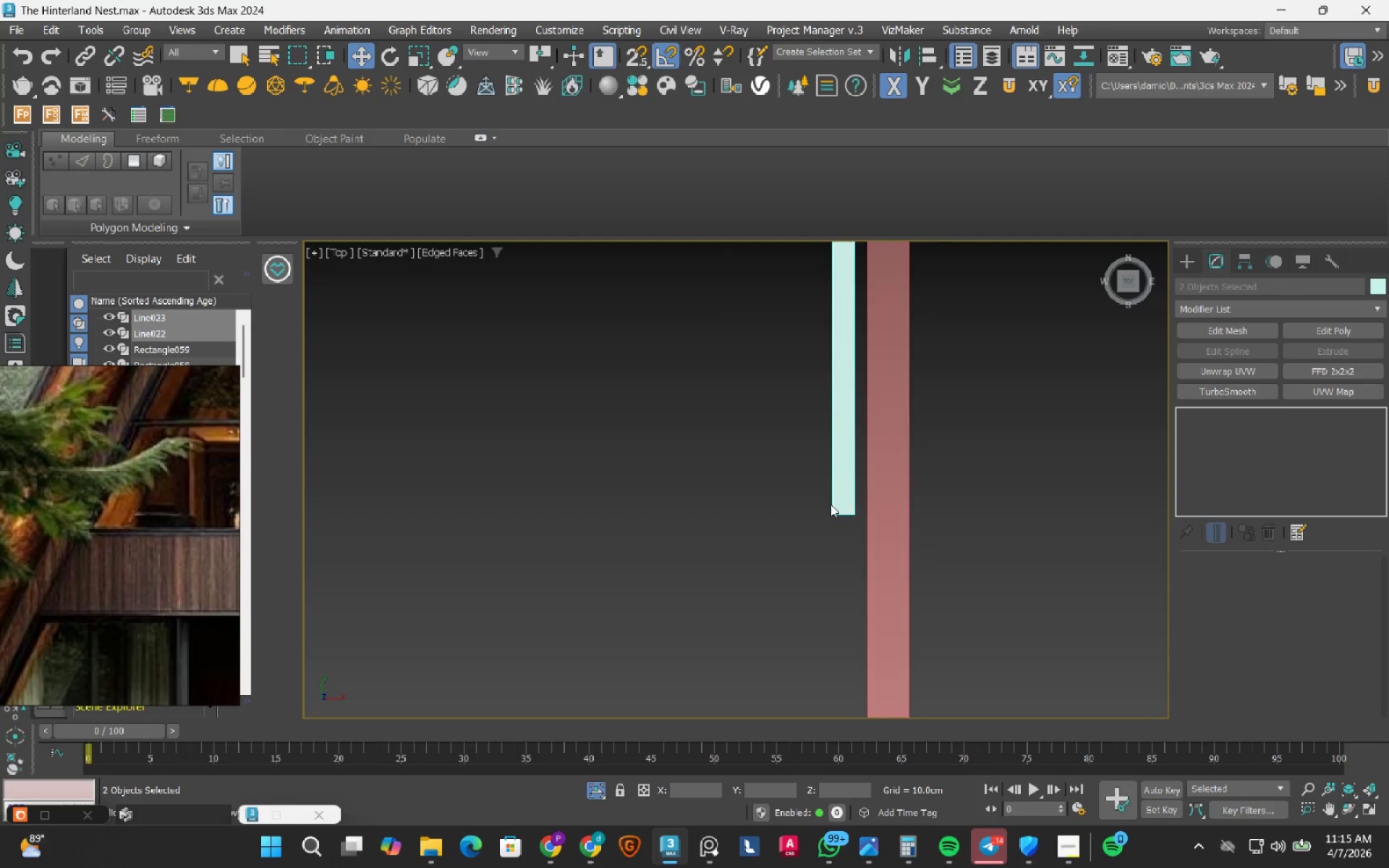 
key(S)
 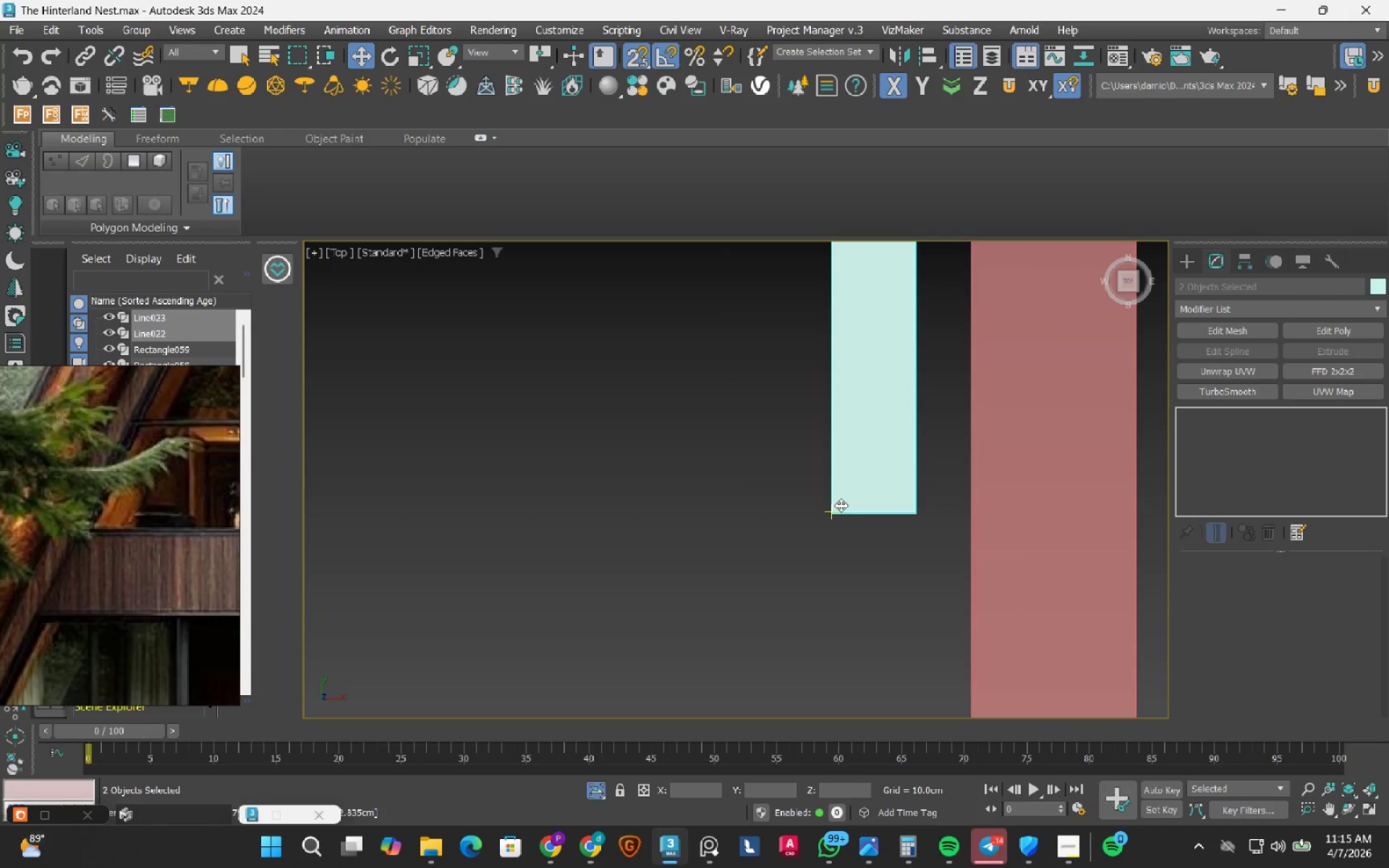 
scroll: coordinate [834, 514], scroll_direction: up, amount: 4.0
 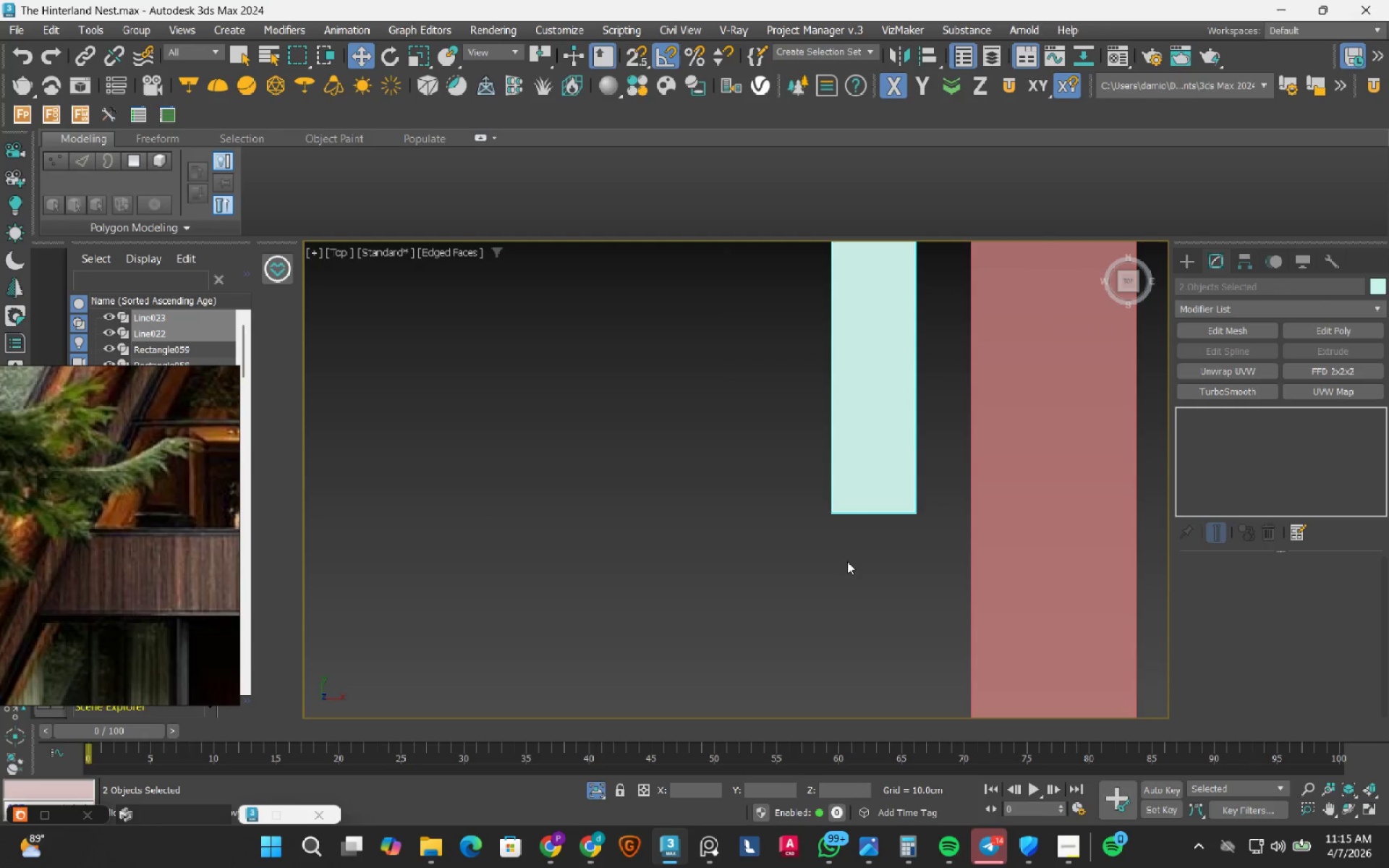 
left_click_drag(start_coordinate=[841, 504], to_coordinate=[964, 509])
 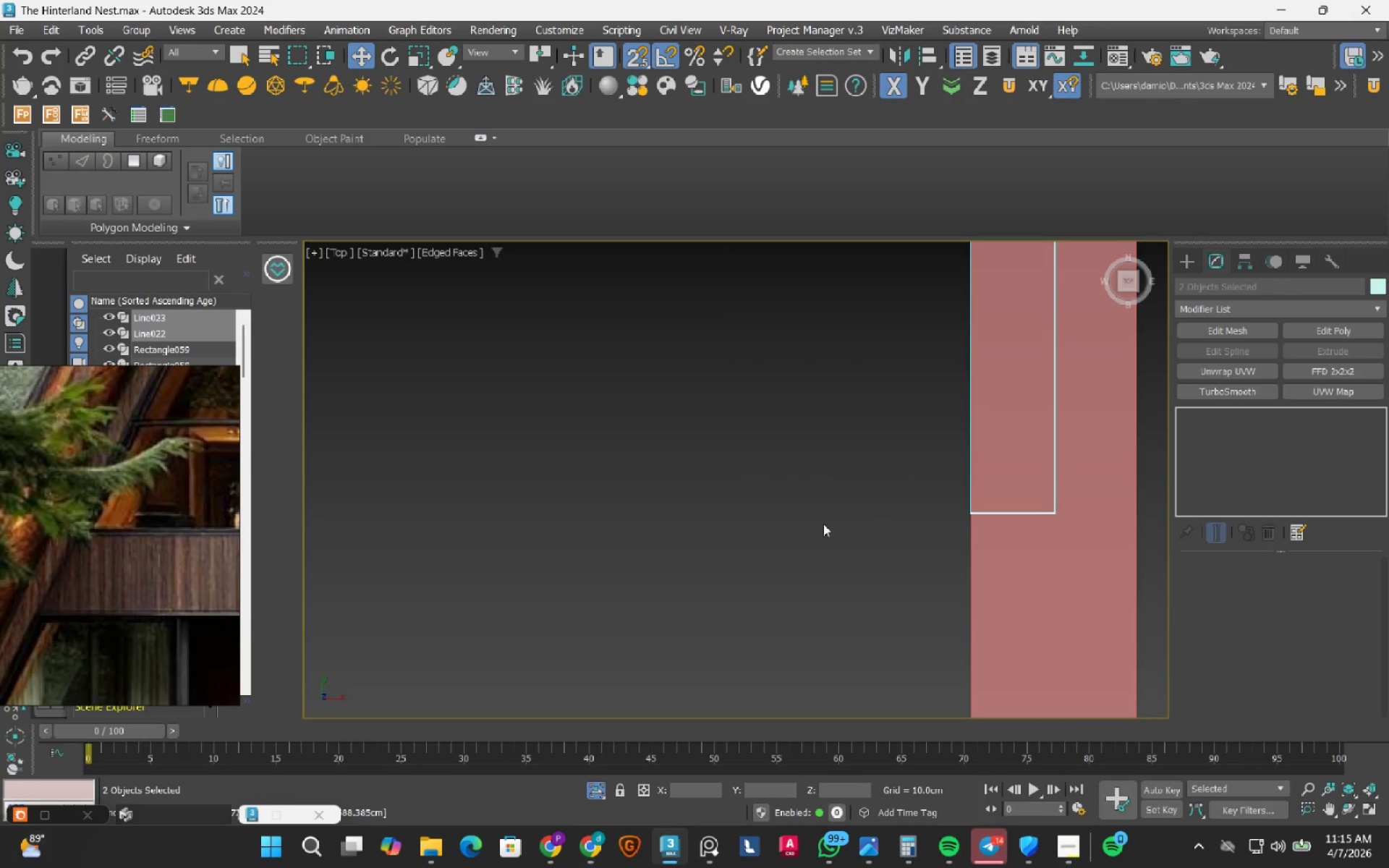 
key(S)
 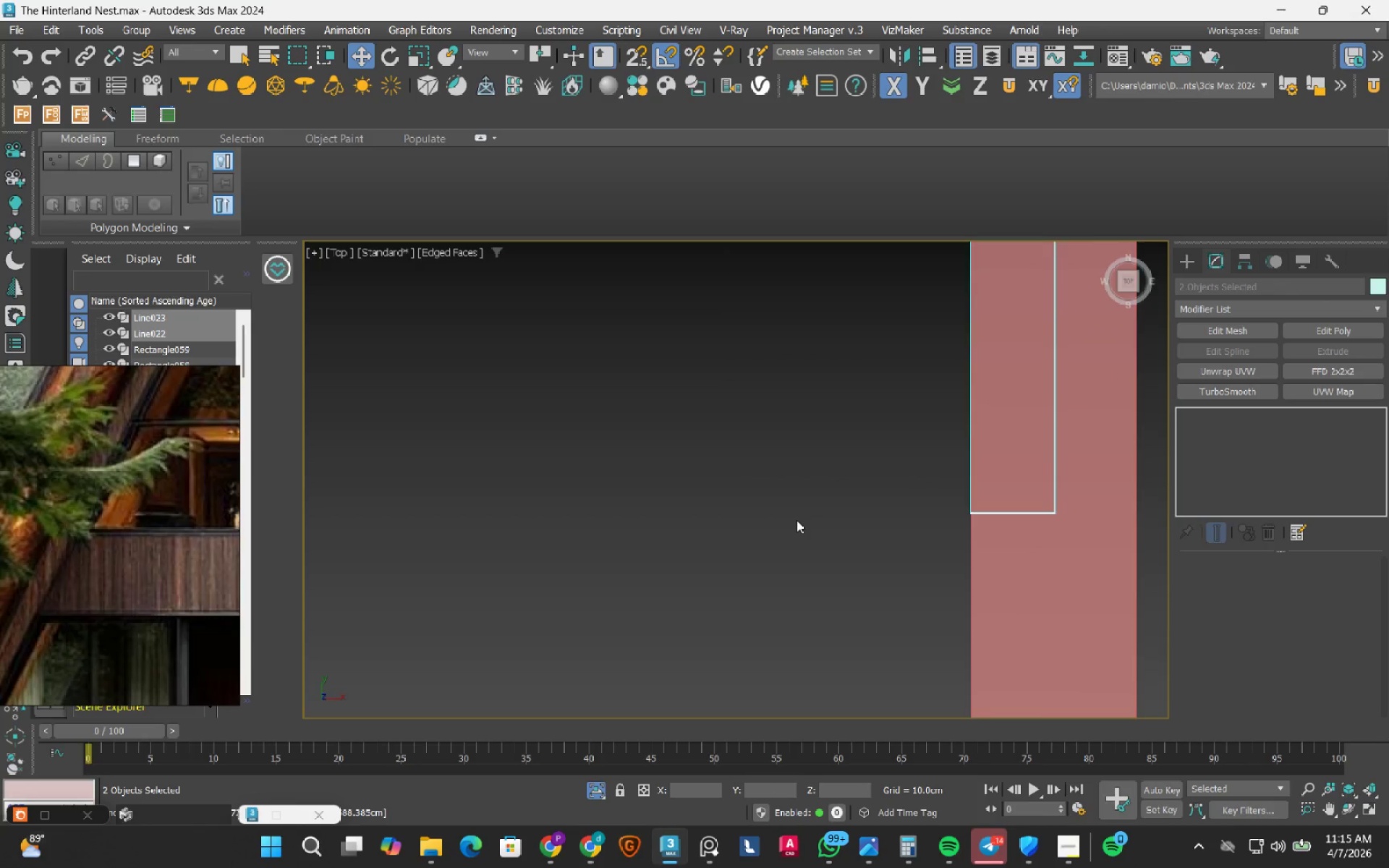 
hold_key(key=AltLeft, duration=0.48)
 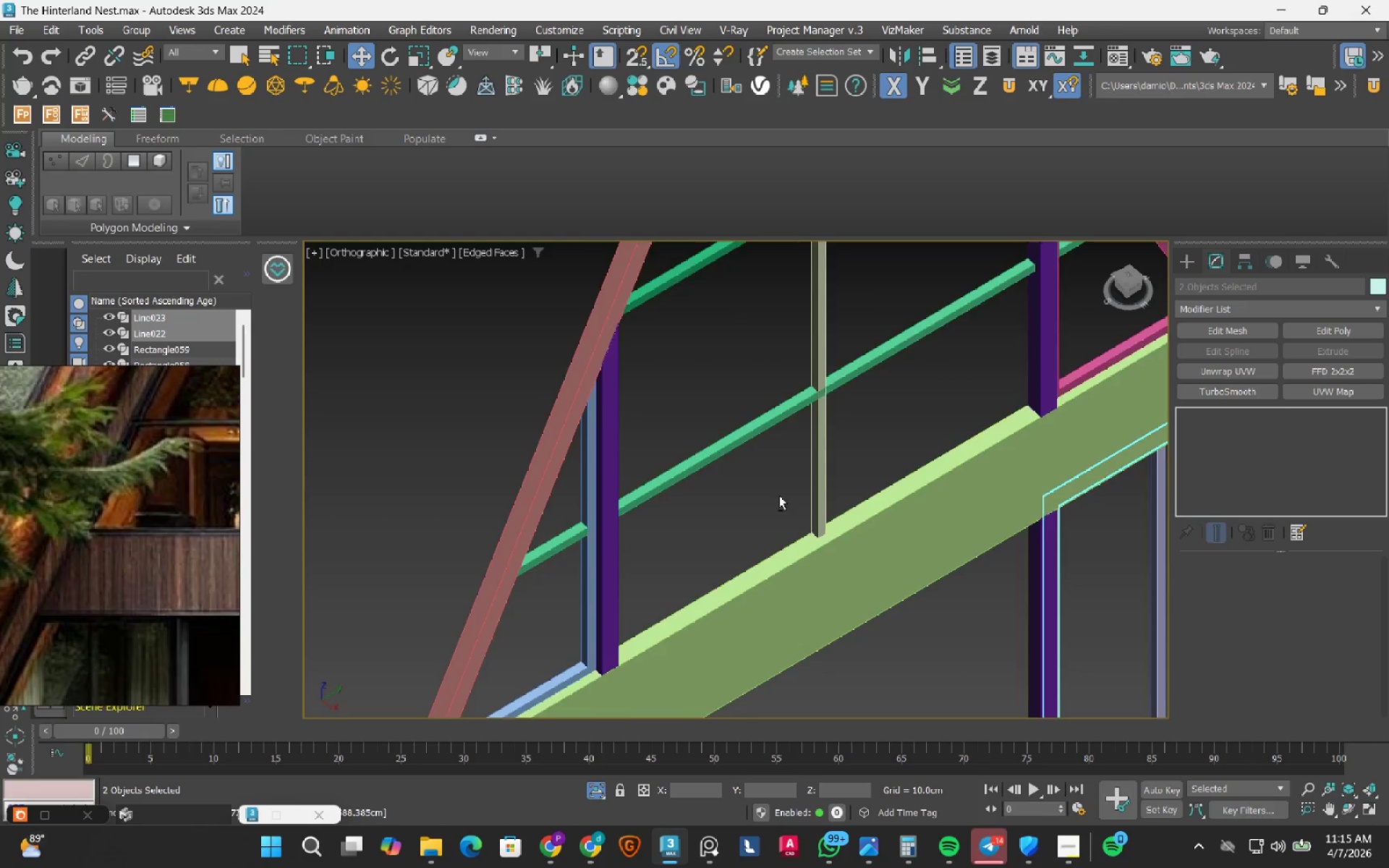 
scroll: coordinate [779, 495], scroll_direction: down, amount: 9.0
 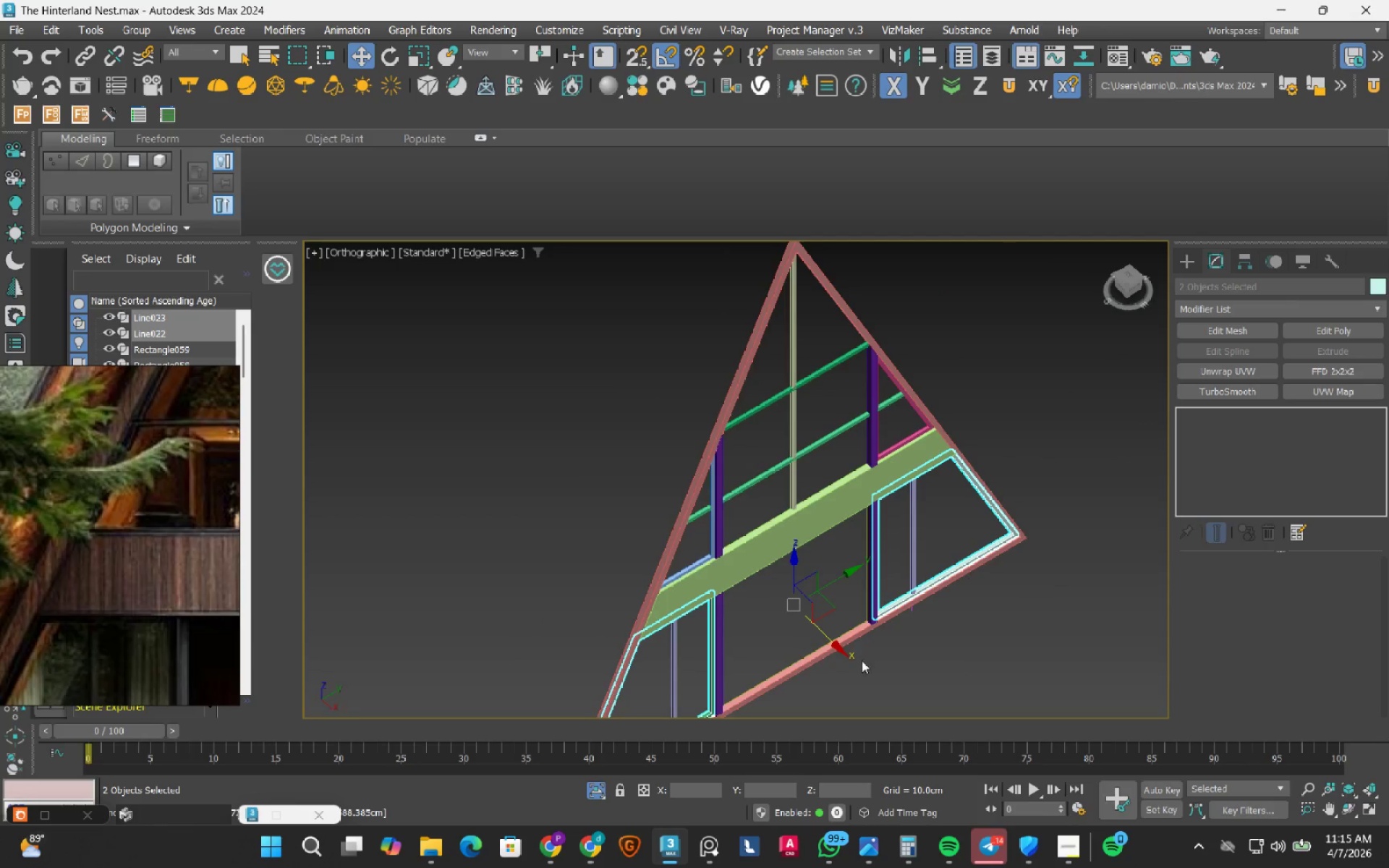 
left_click([885, 673])
 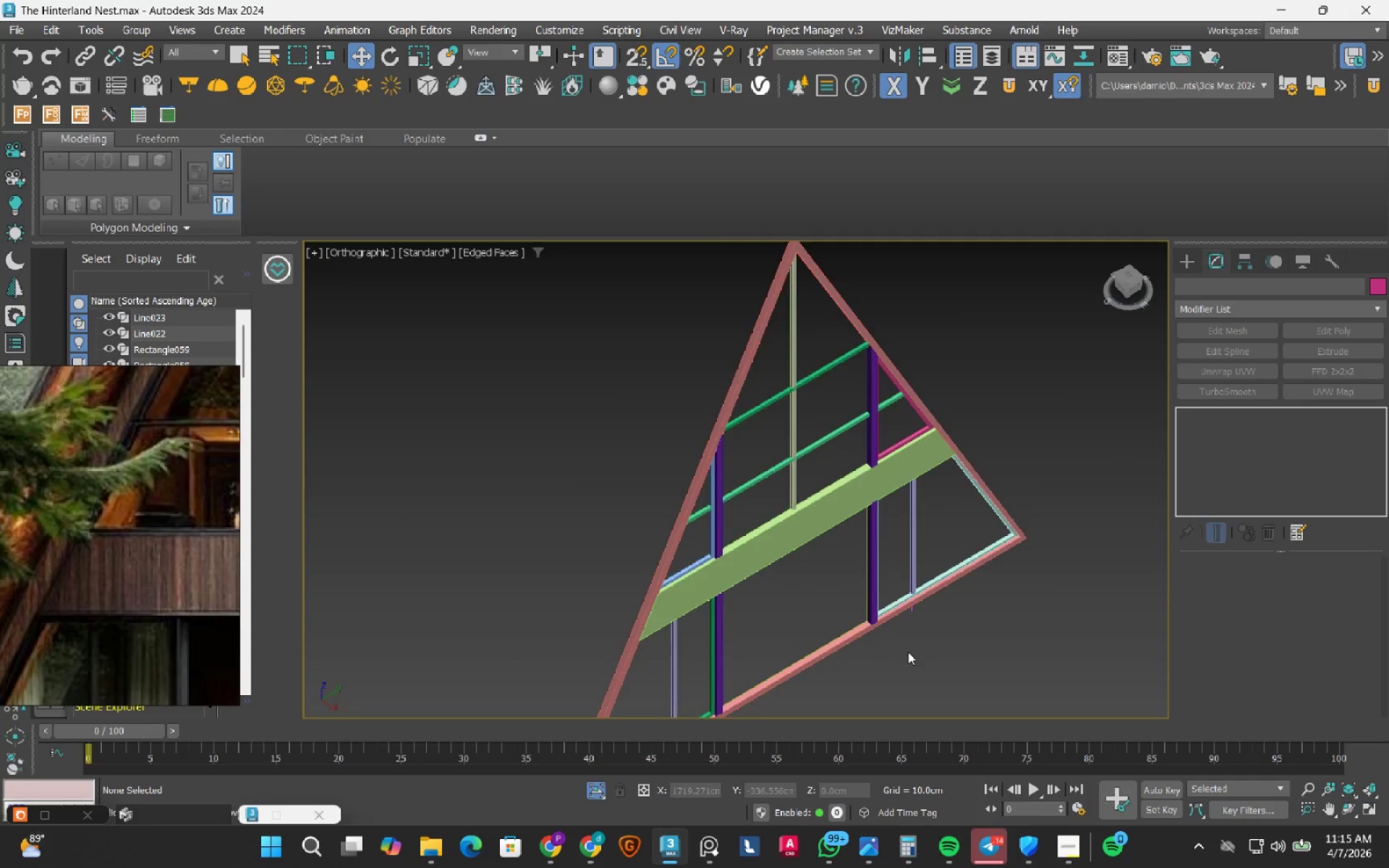 
hold_key(key=AltLeft, duration=0.6)
 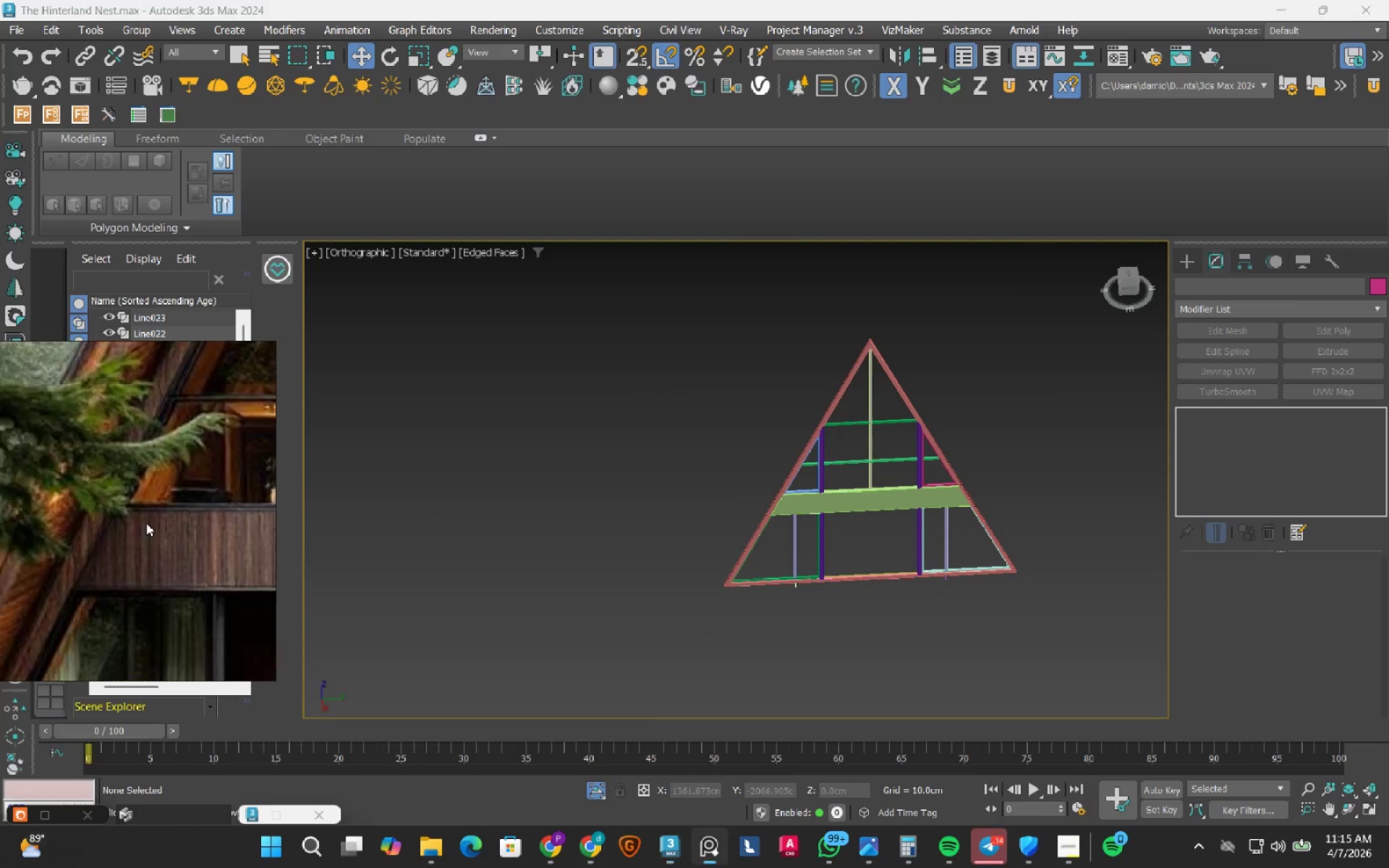 
scroll: coordinate [289, 420], scroll_direction: down, amount: 6.0
 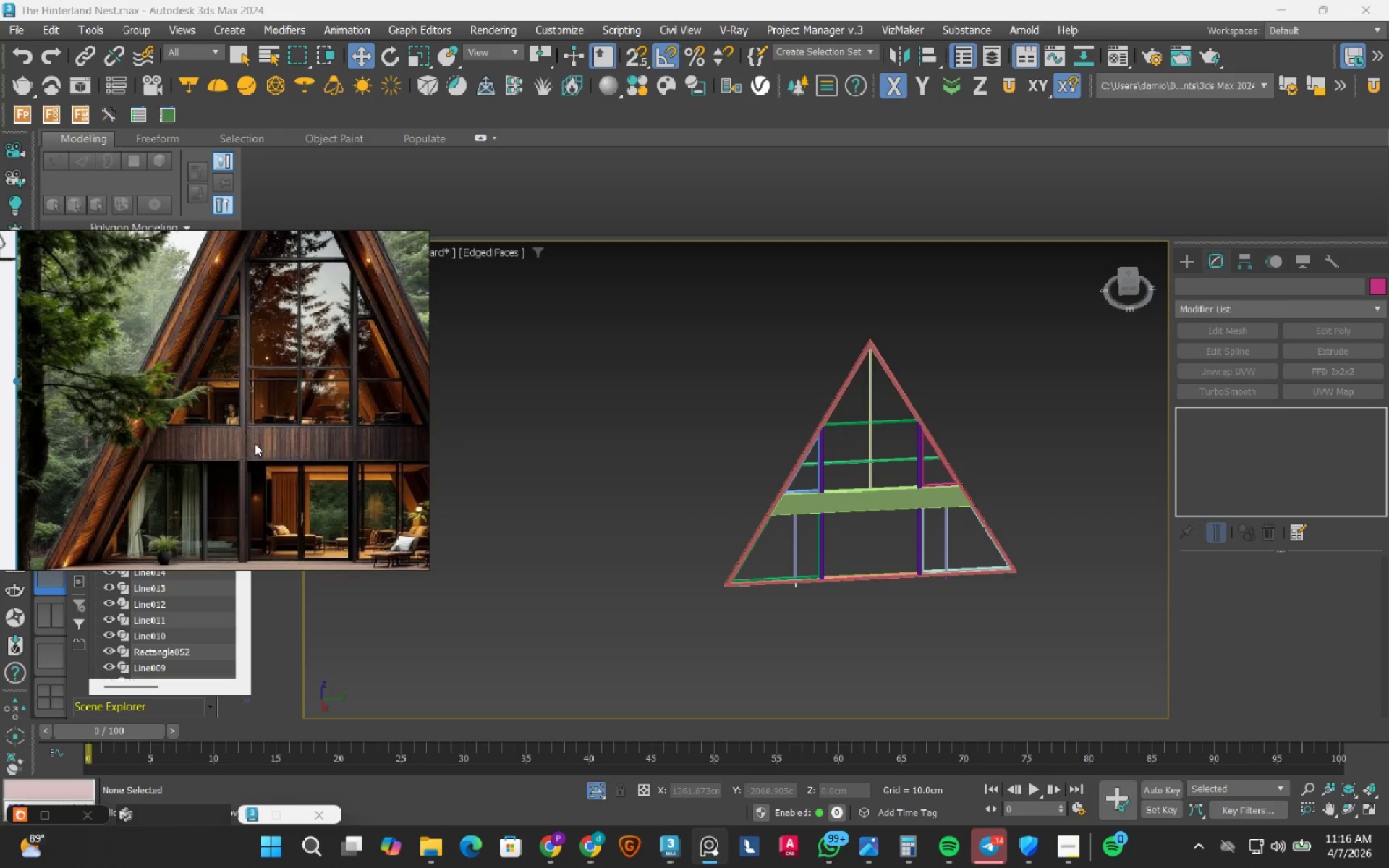 
wait(21.85)
 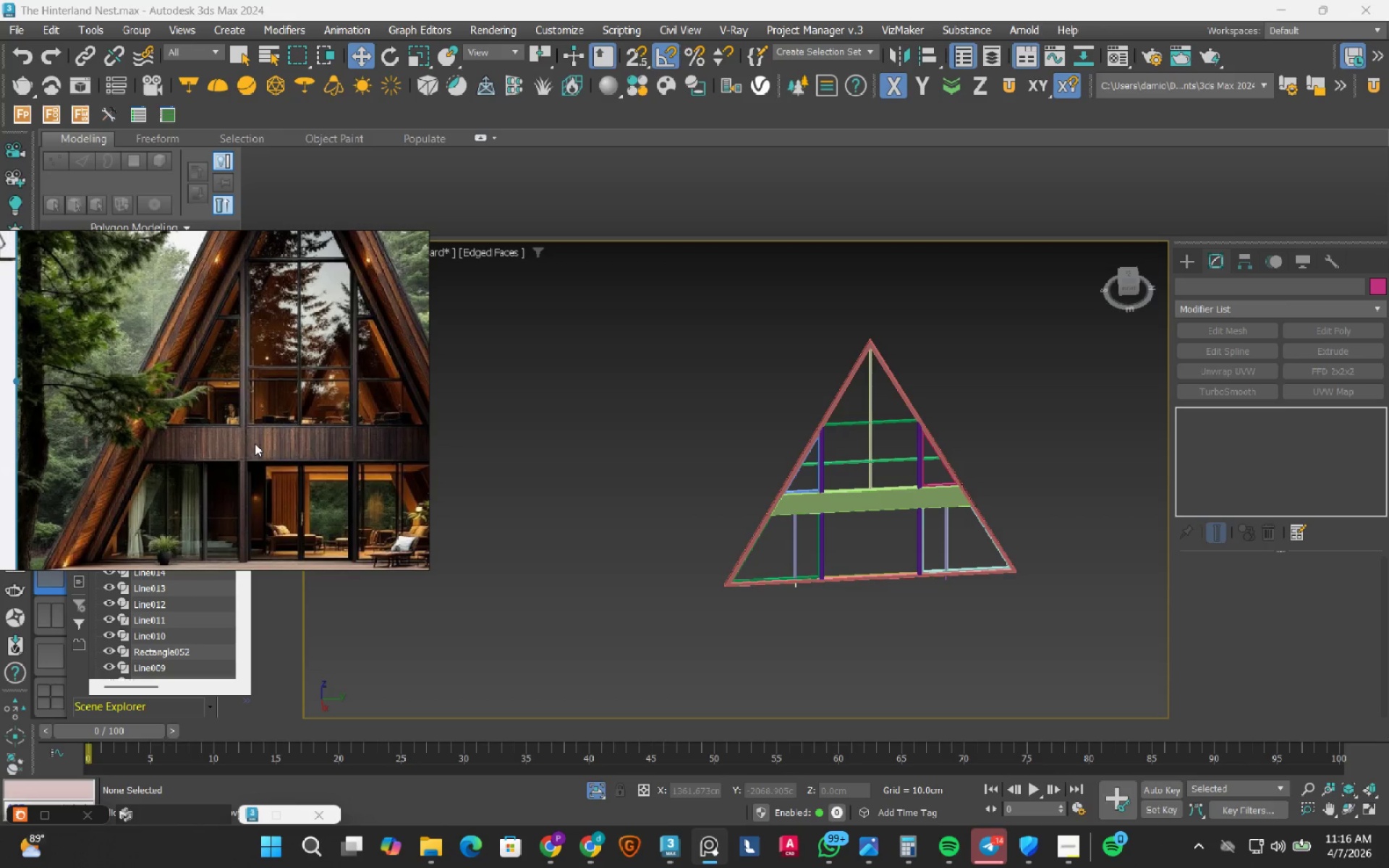 
left_click([1123, 289])
 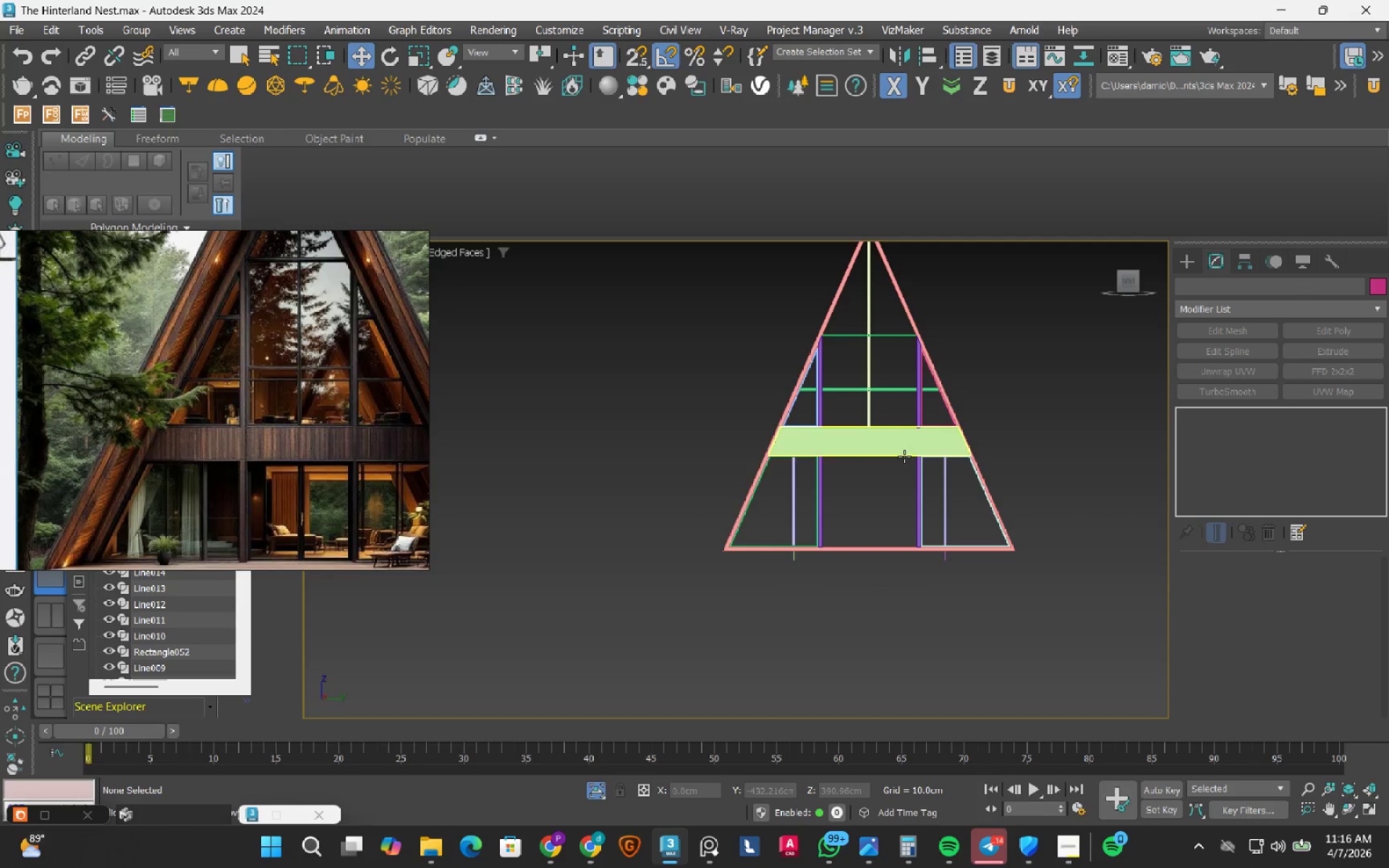 
scroll: coordinate [842, 522], scroll_direction: up, amount: 2.0
 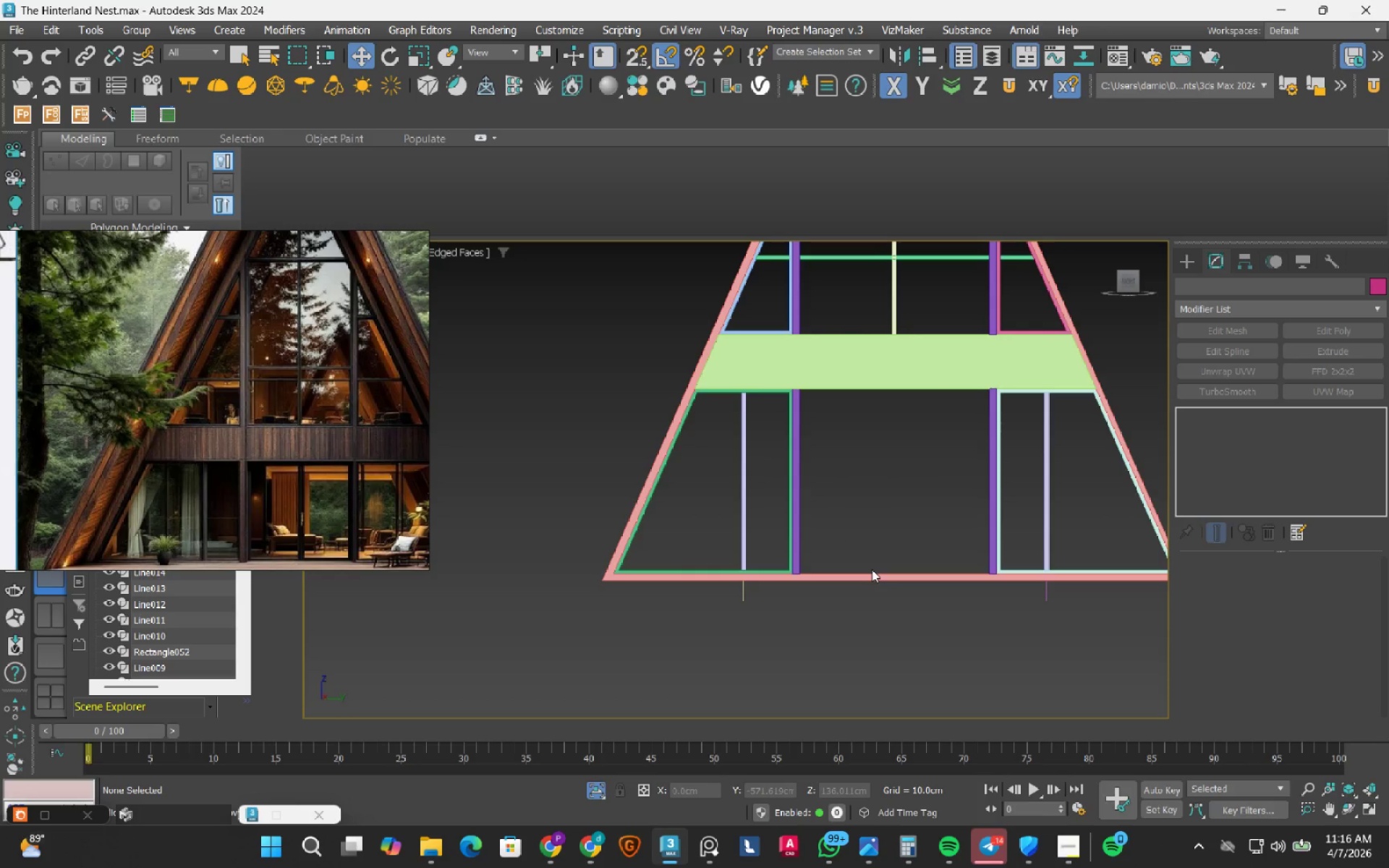 
wait(9.46)
 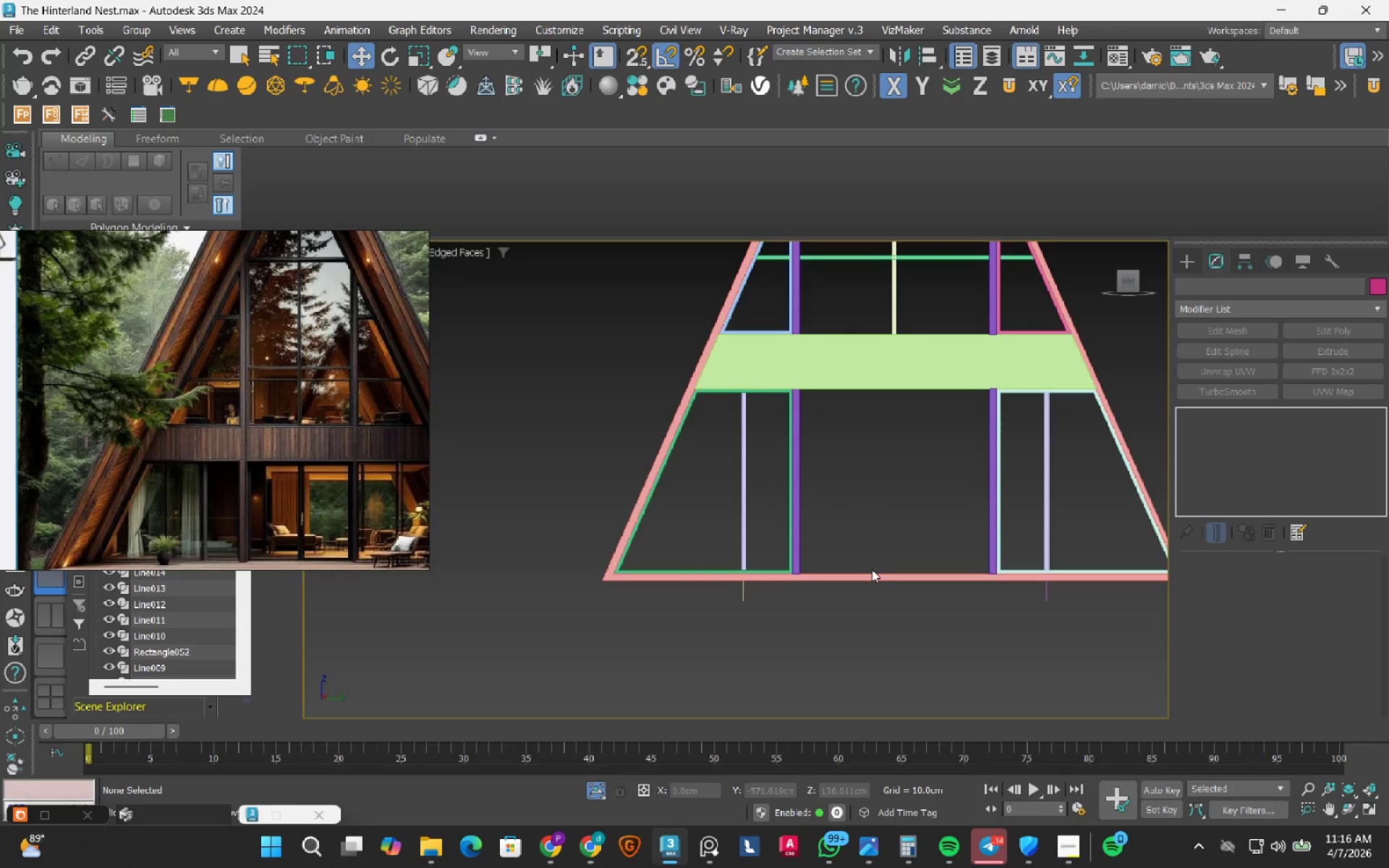 
scroll: coordinate [995, 376], scroll_direction: up, amount: 1.0
 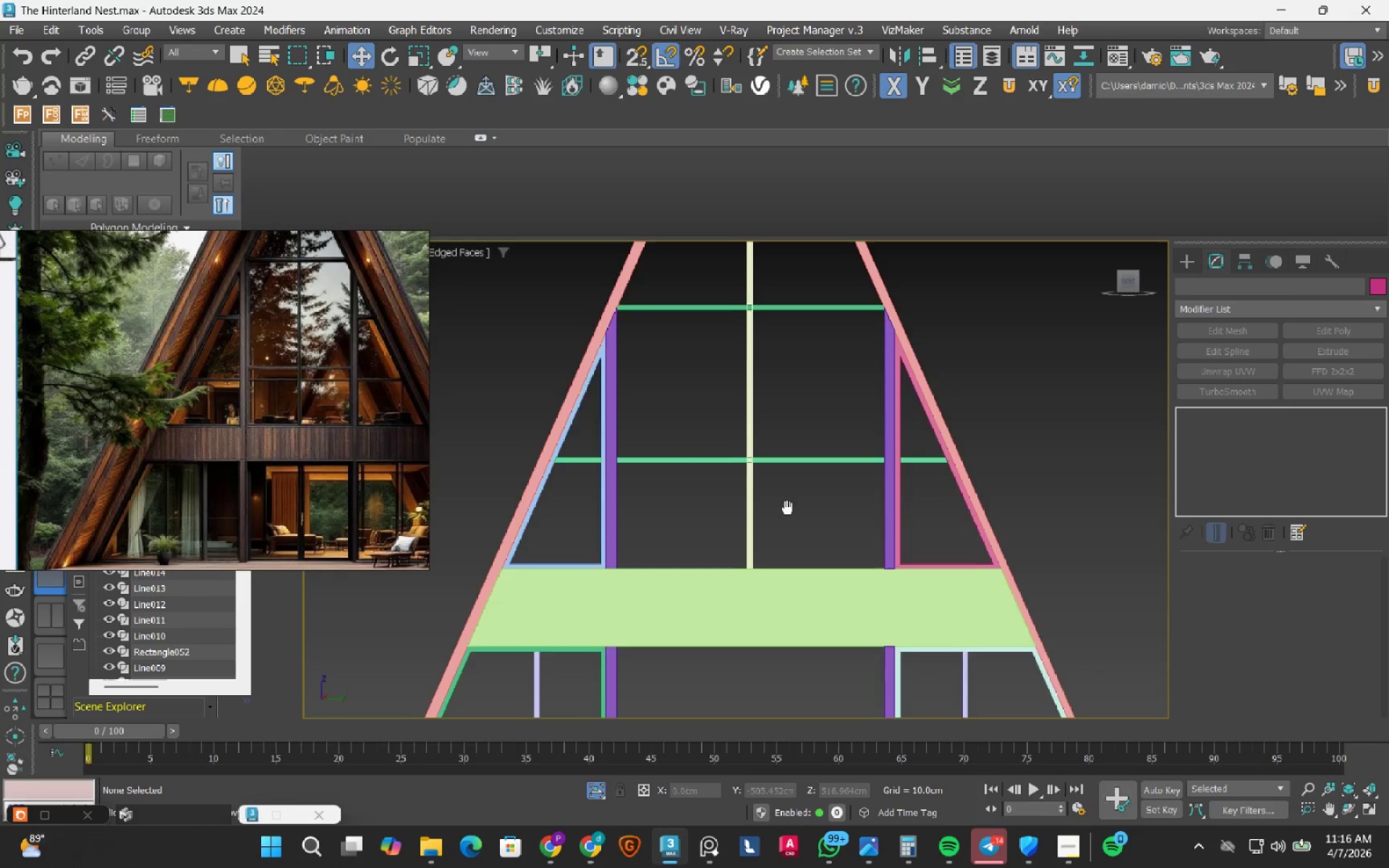 
wait(5.81)
 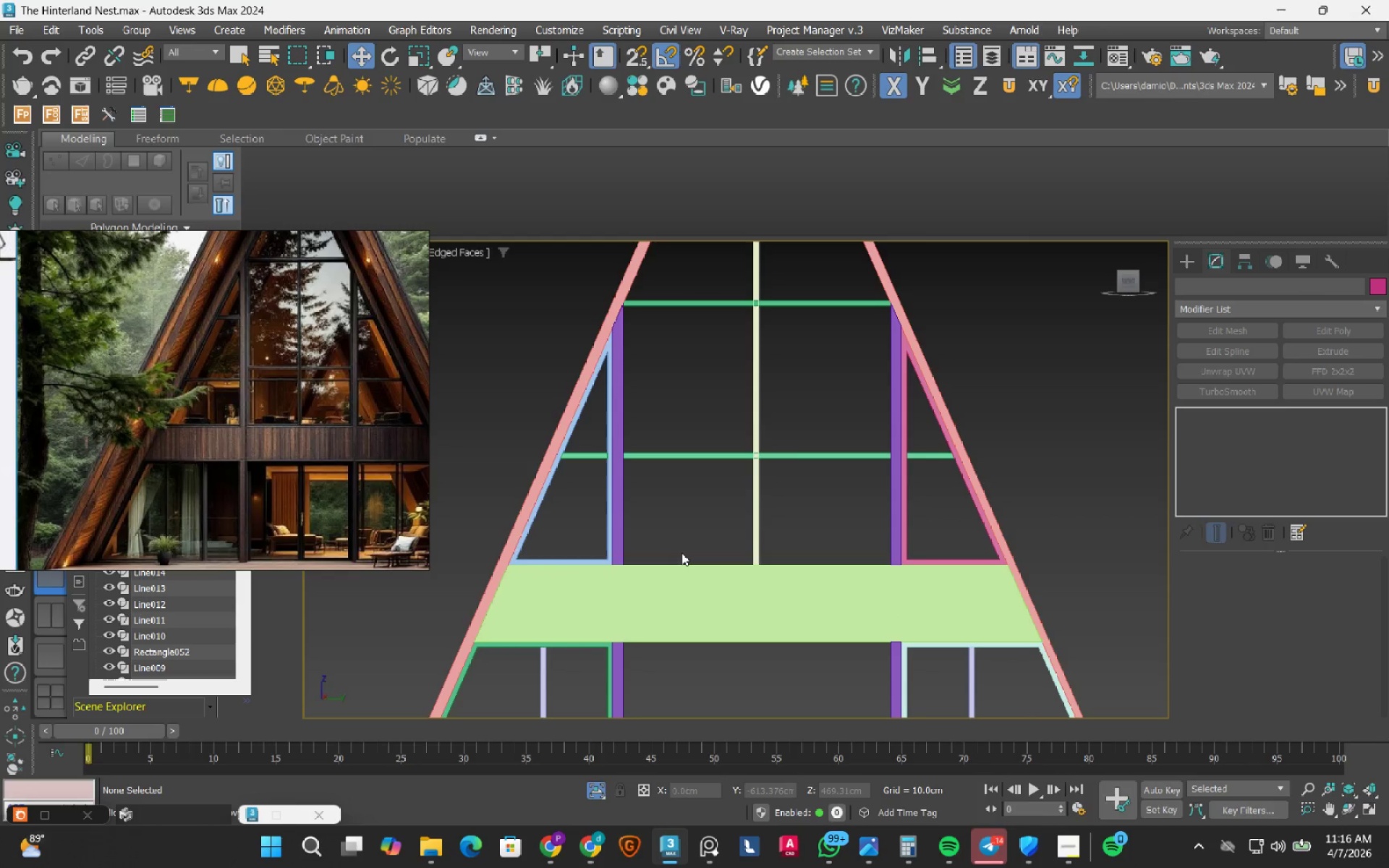 
left_click([1182, 261])
 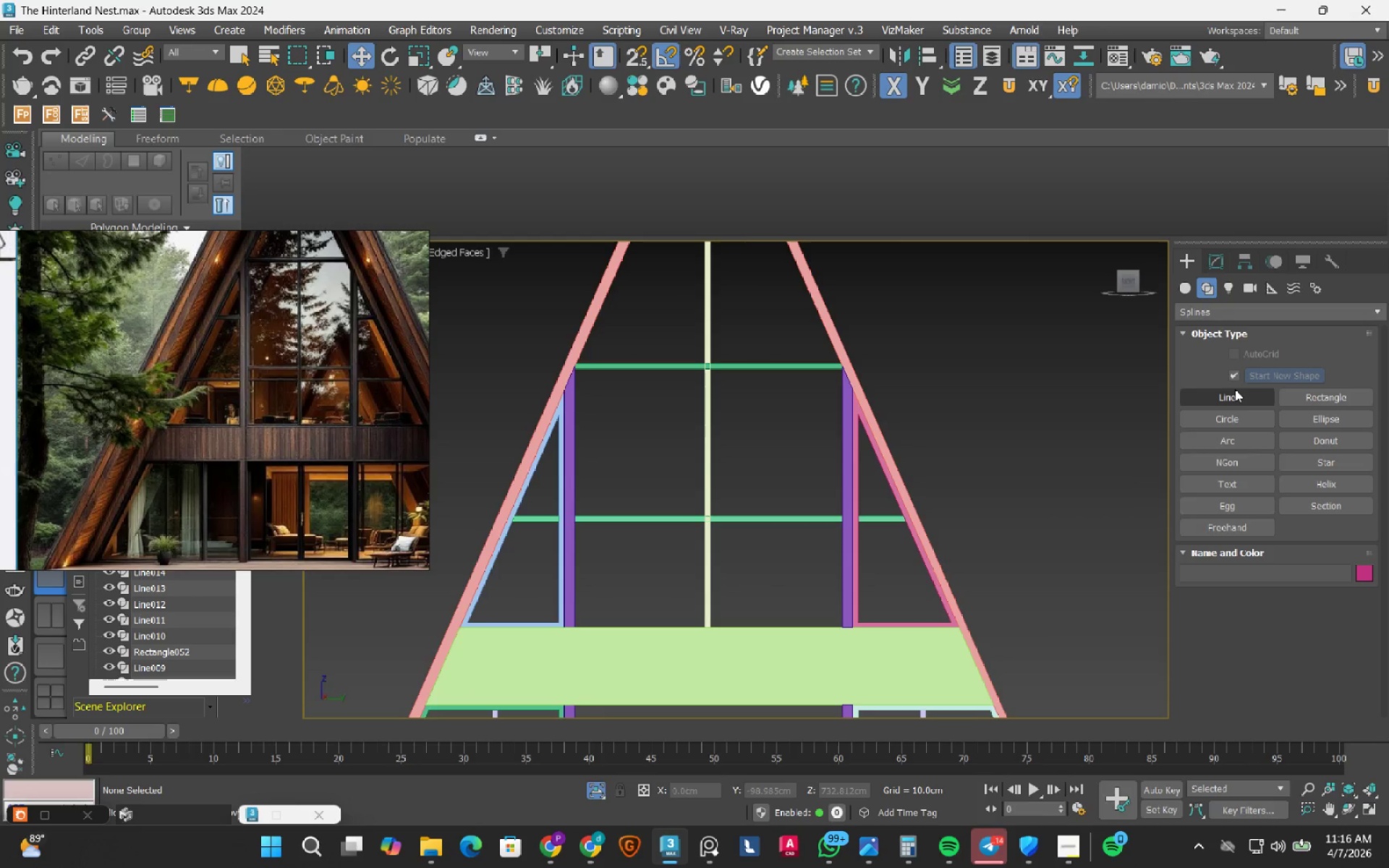 
left_click([1234, 390])
 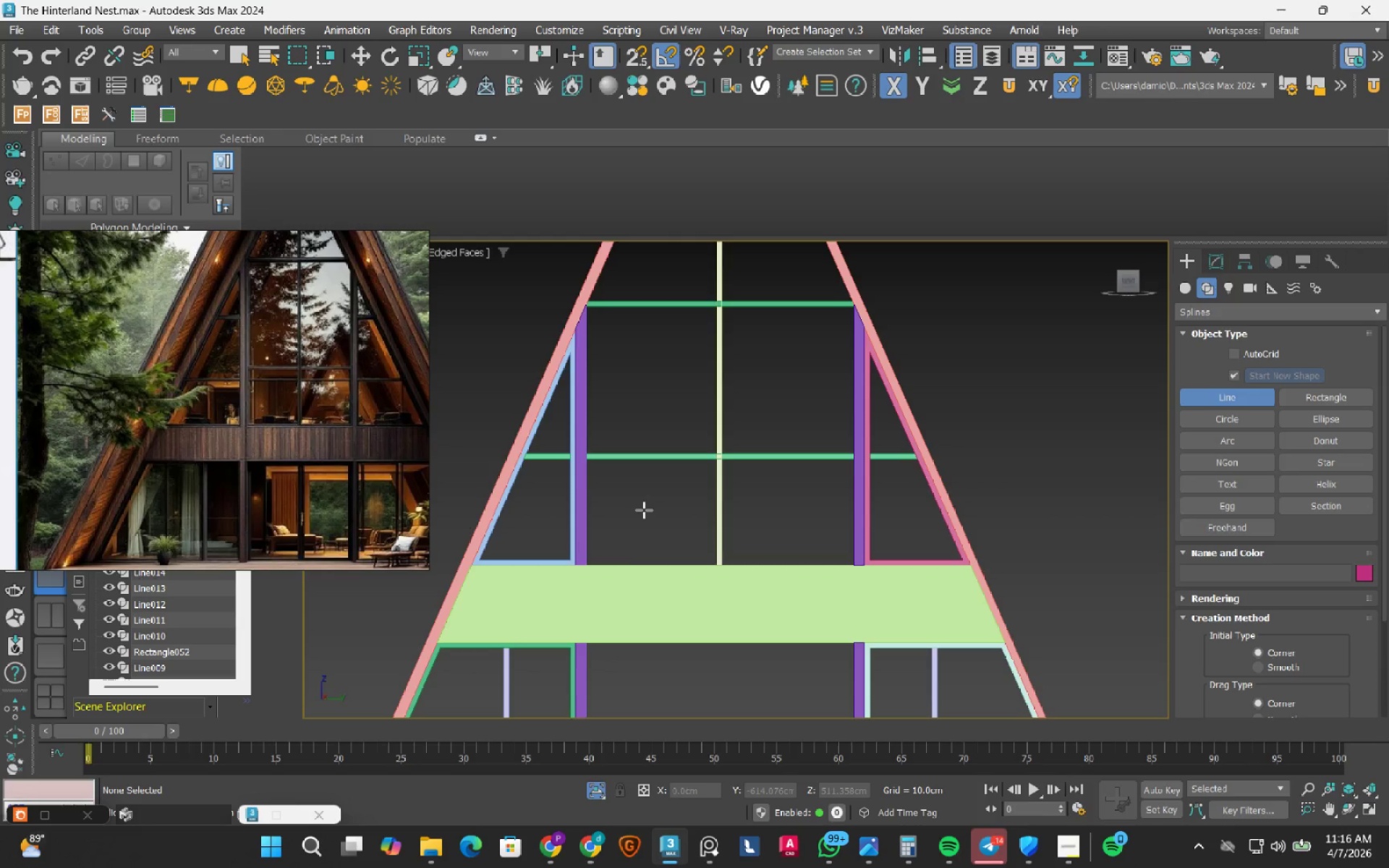 
key(L)
 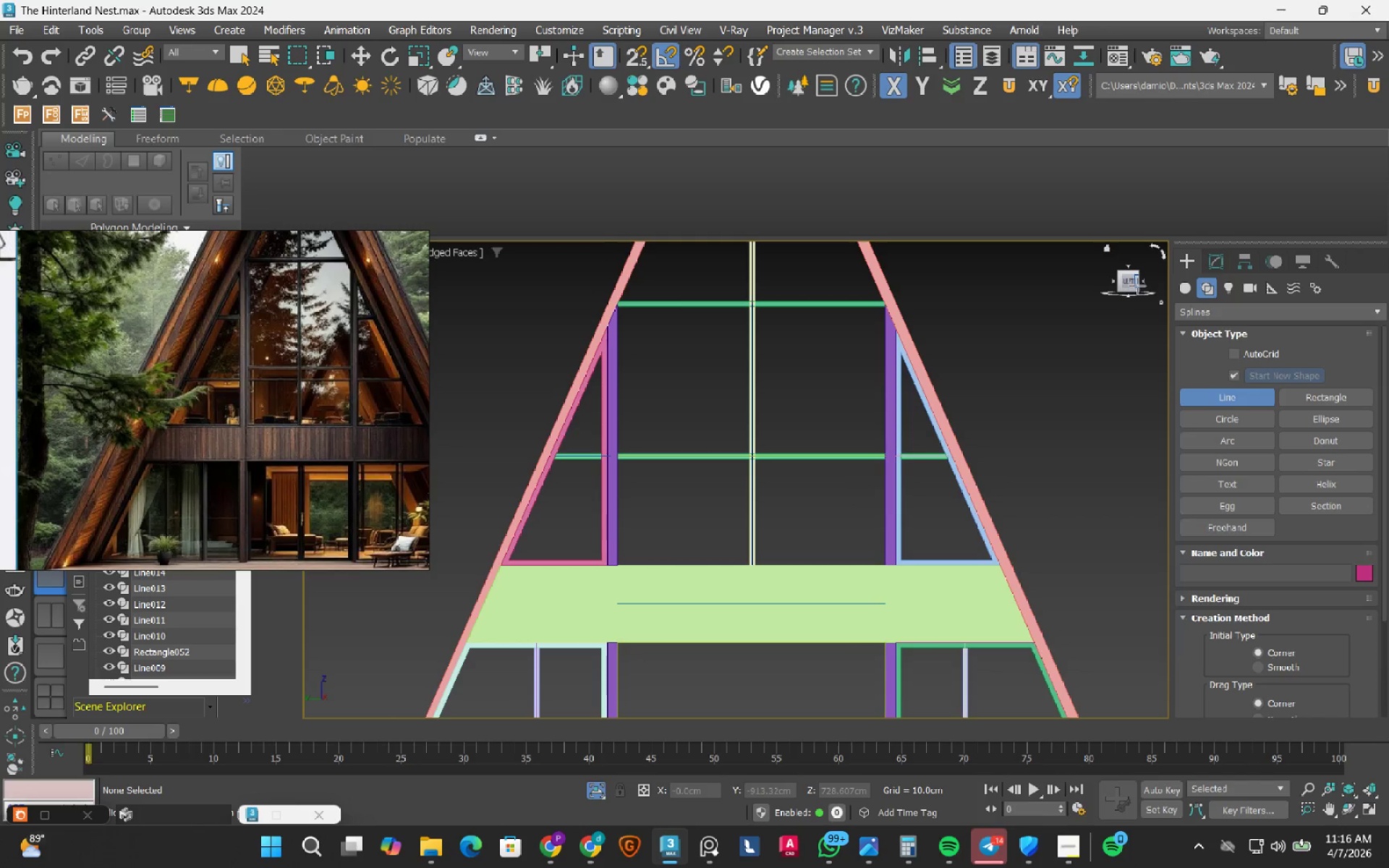 
left_click([1142, 281])
 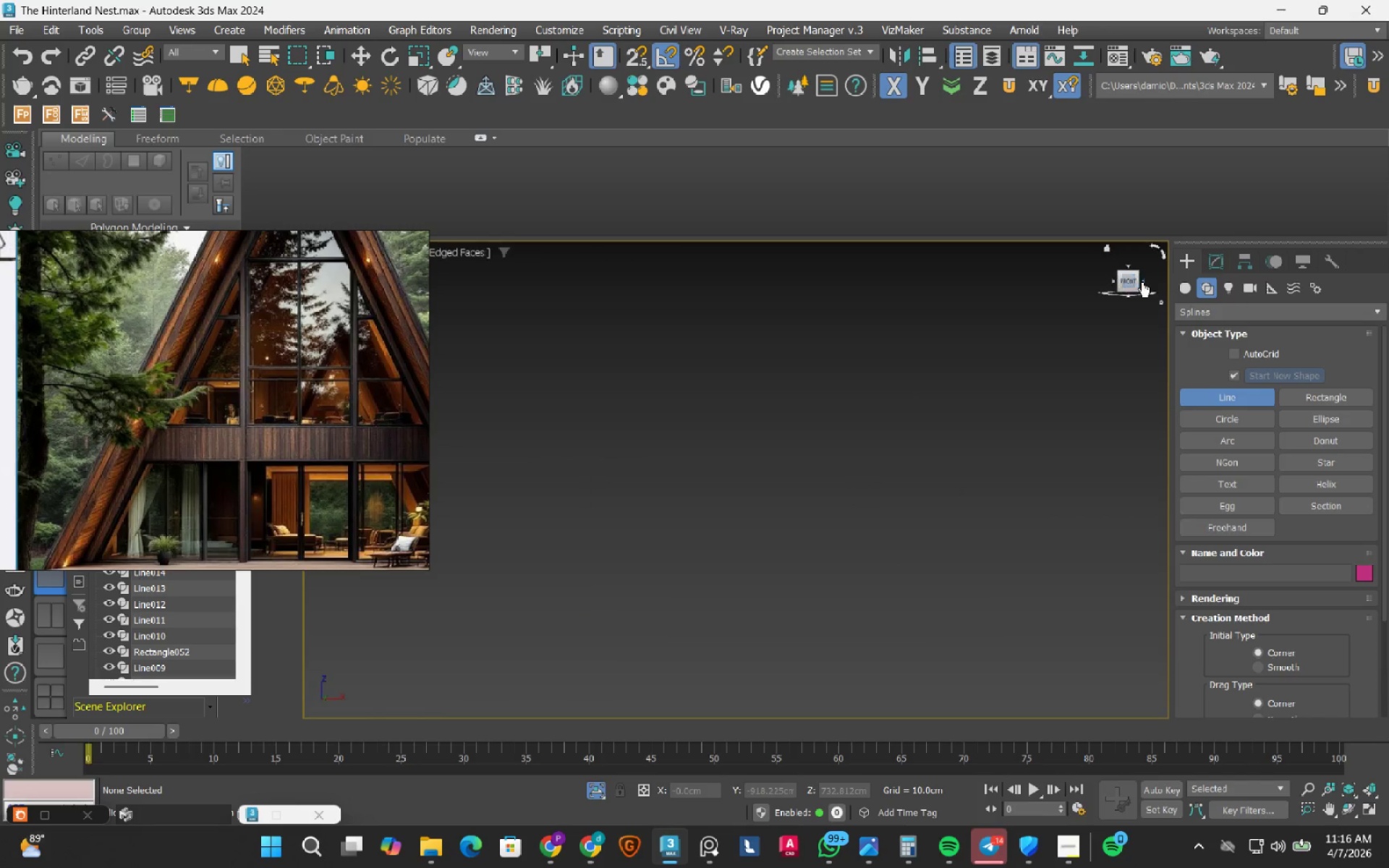 
left_click([1142, 281])
 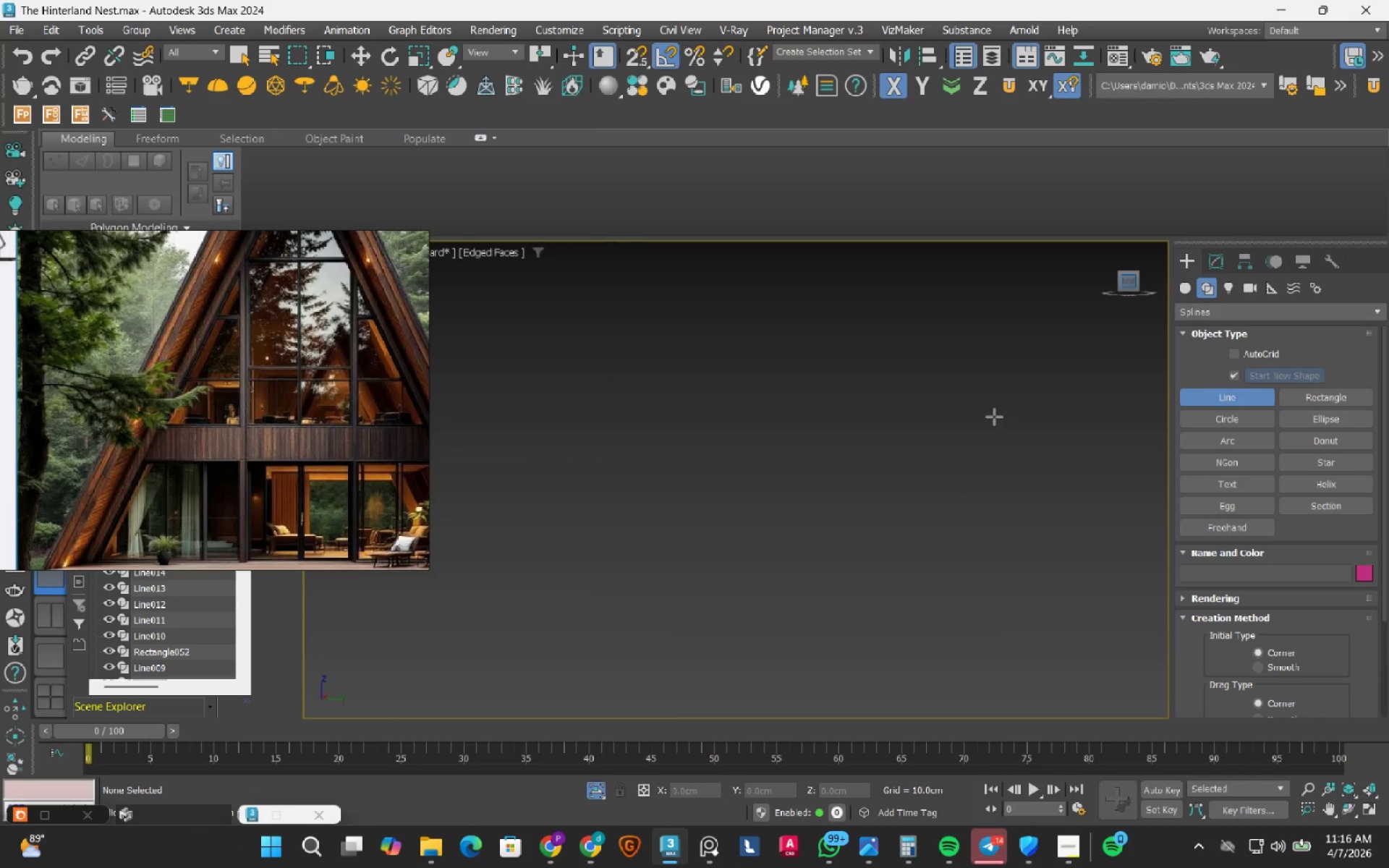 
scroll: coordinate [877, 475], scroll_direction: down, amount: 3.0
 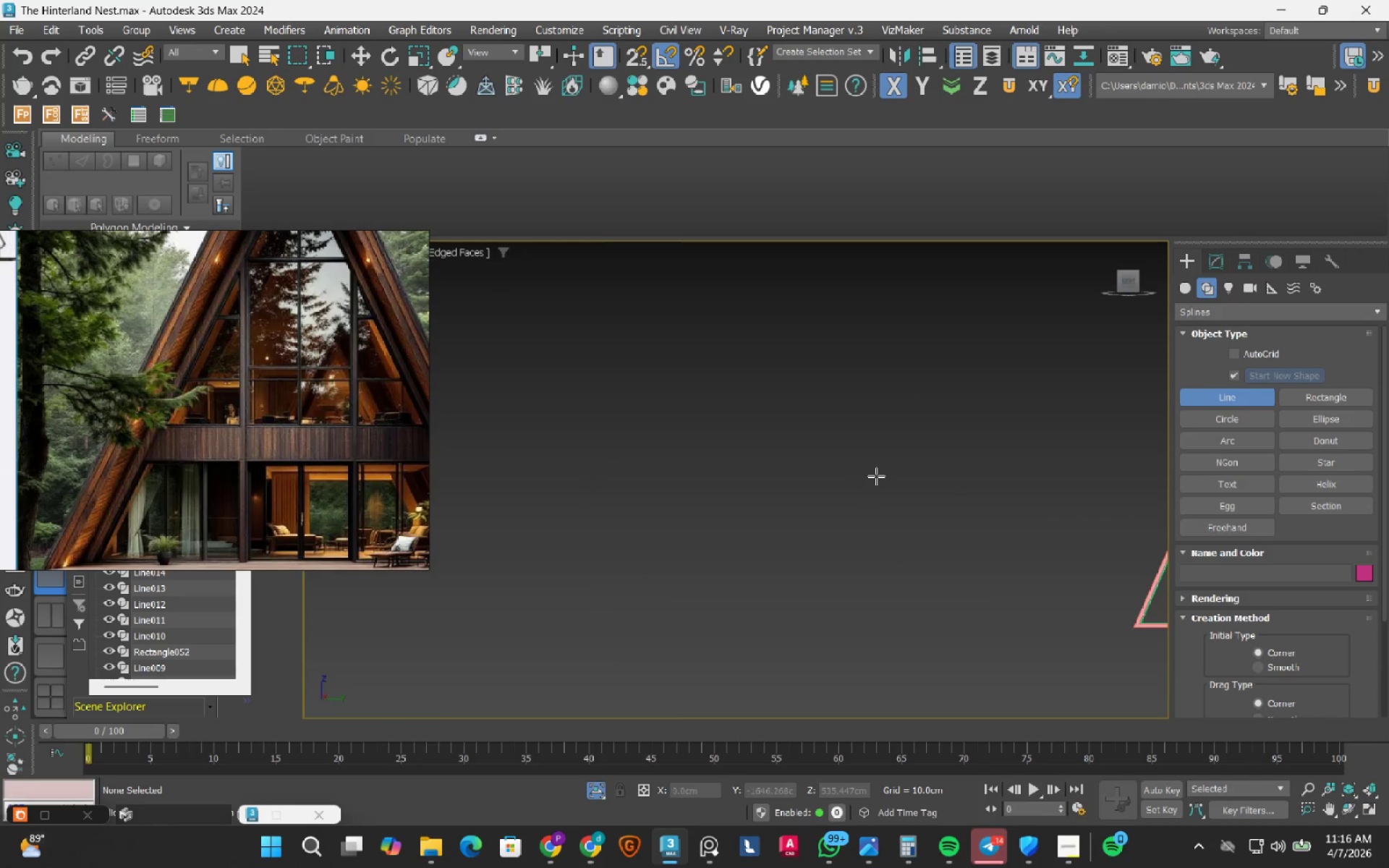 
key(Z)
 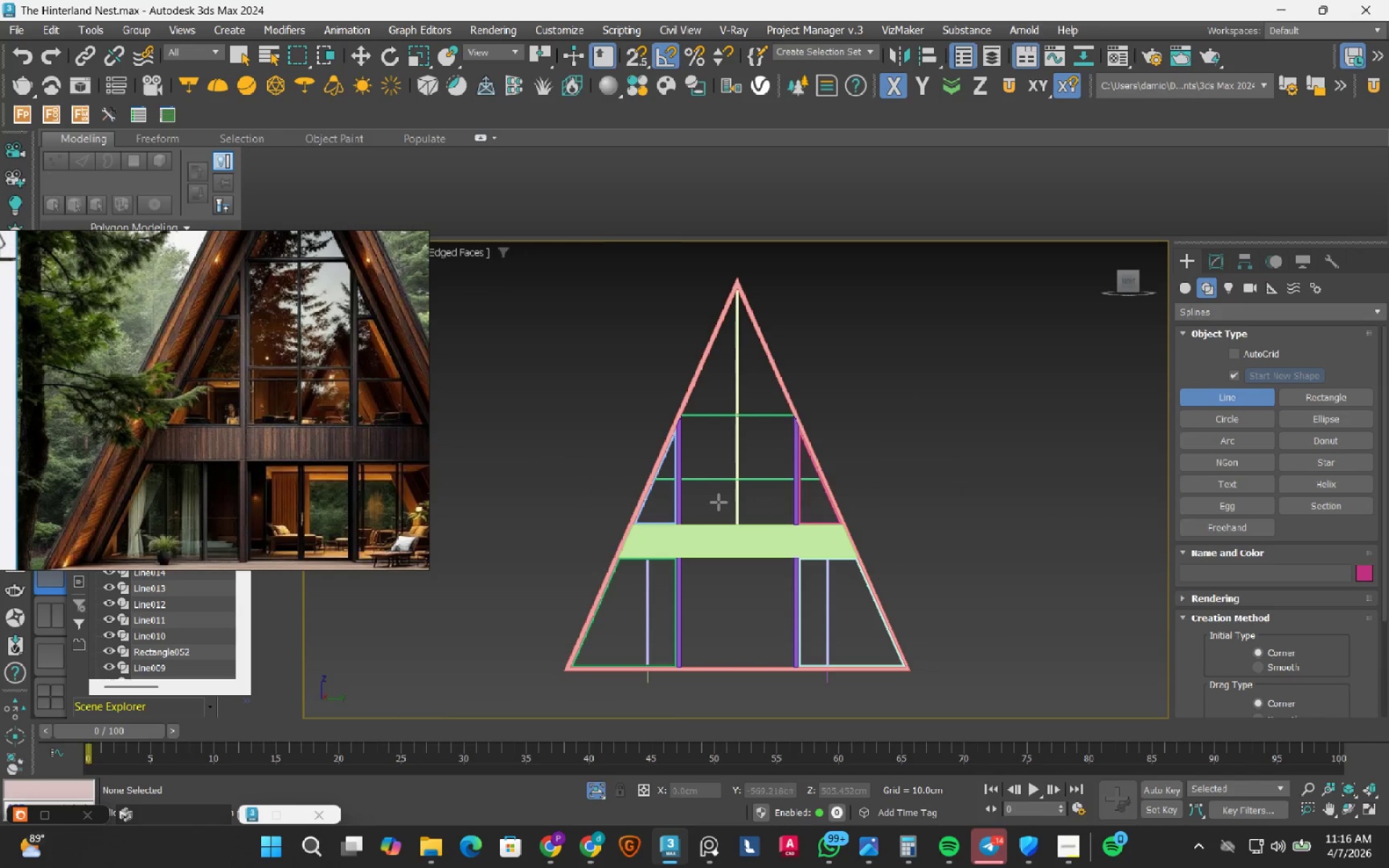 
scroll: coordinate [679, 500], scroll_direction: up, amount: 3.0
 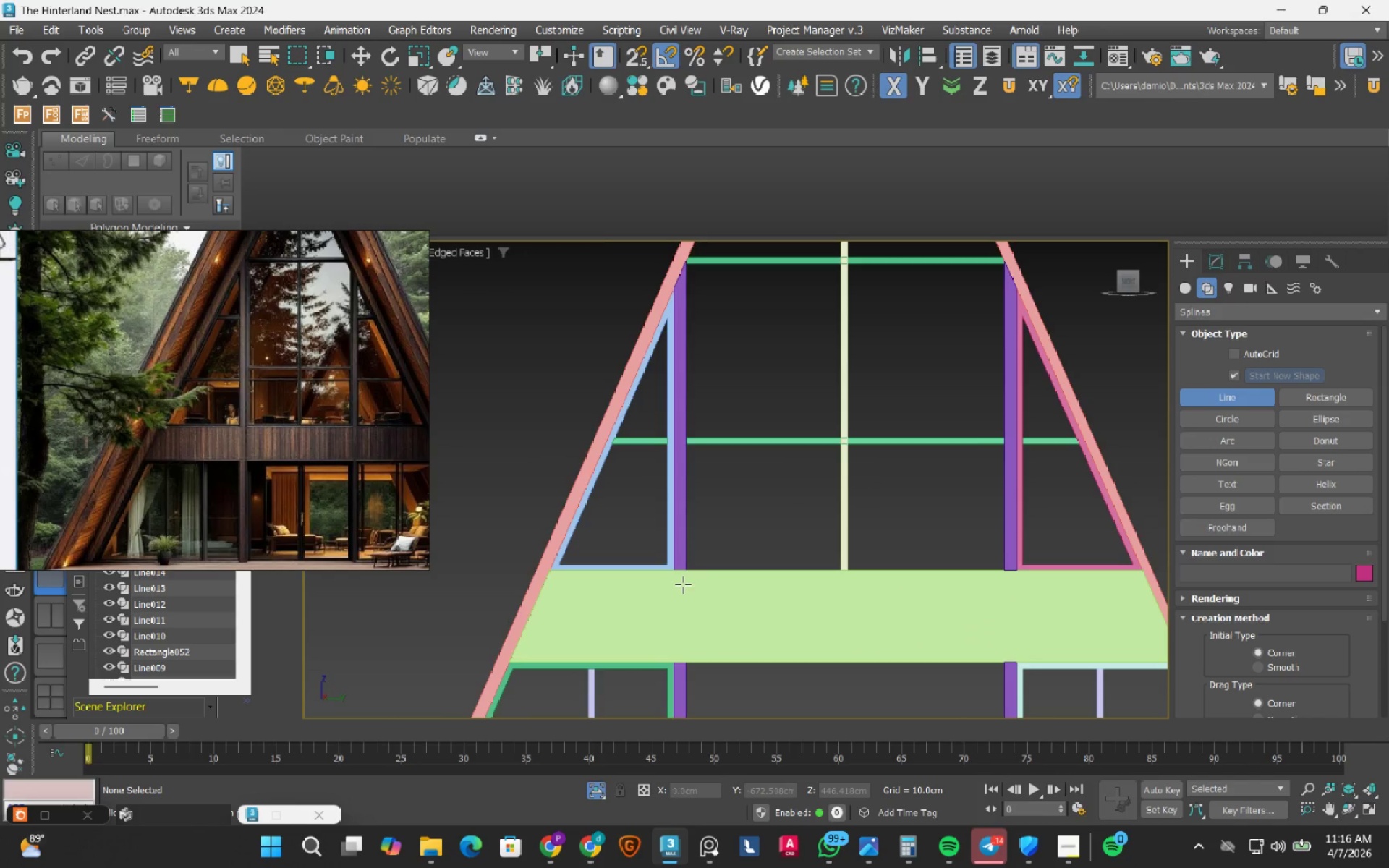 
key(F3)
 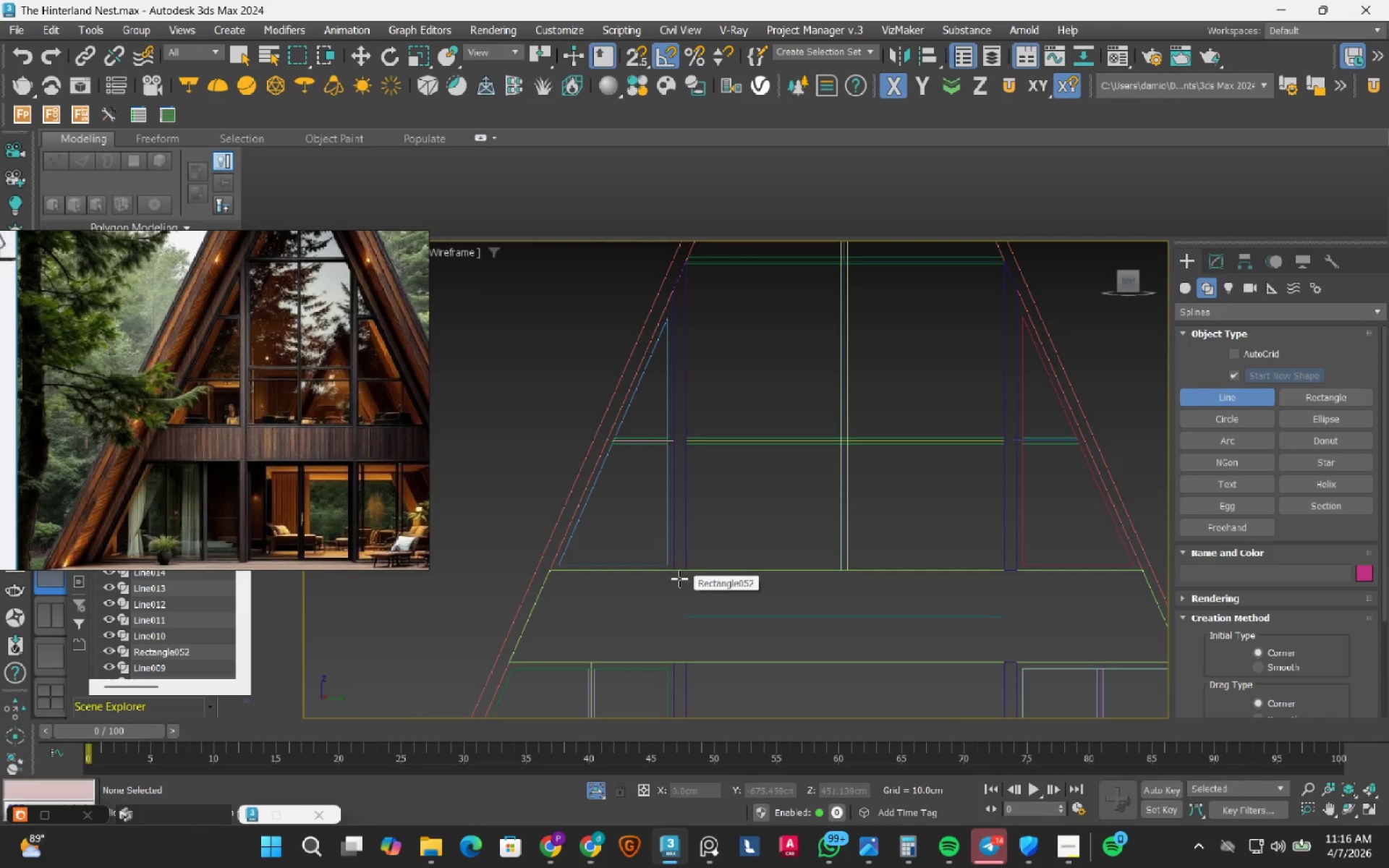 
scroll: coordinate [679, 579], scroll_direction: up, amount: 2.0
 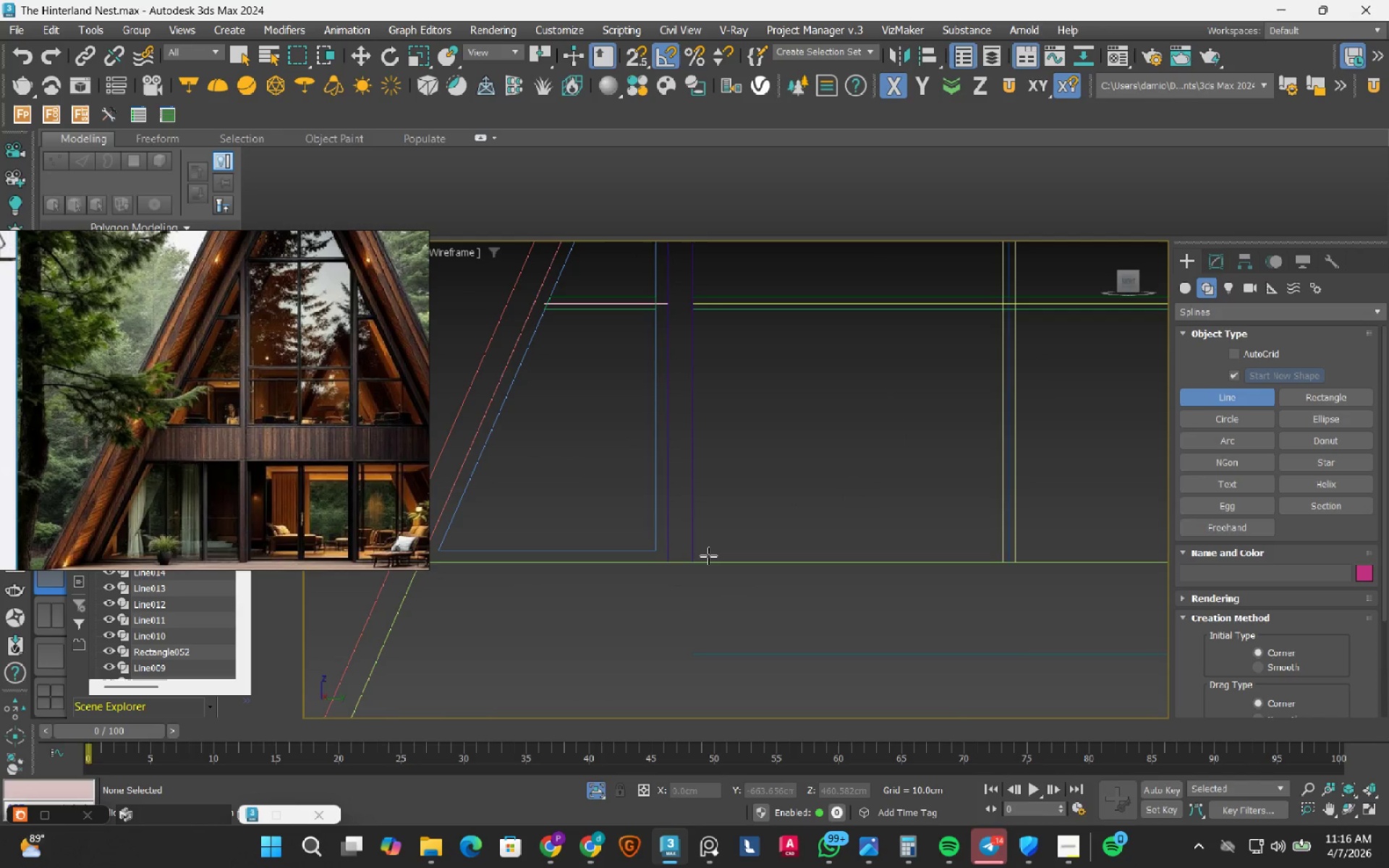 
key(S)
 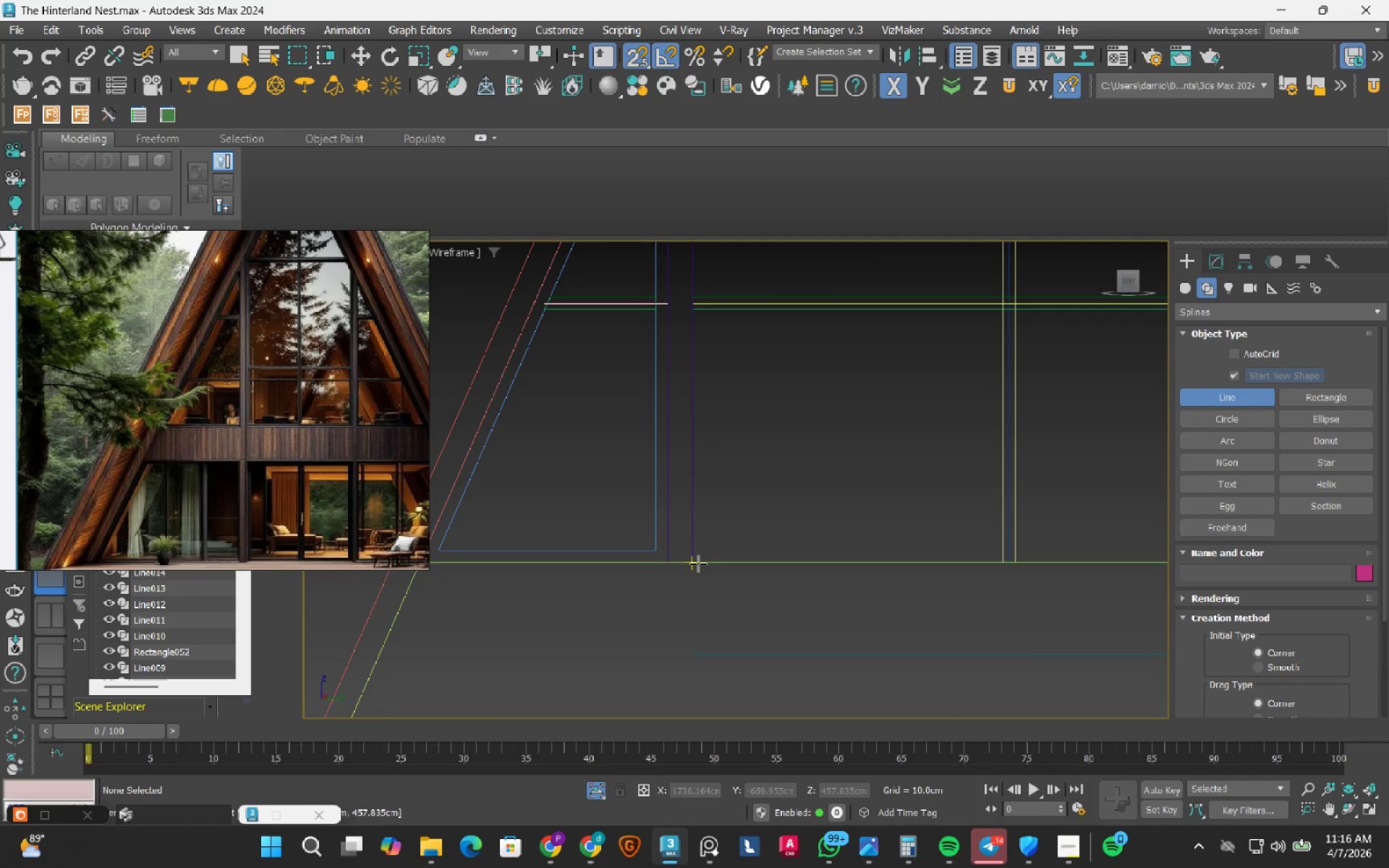 
left_click([700, 558])
 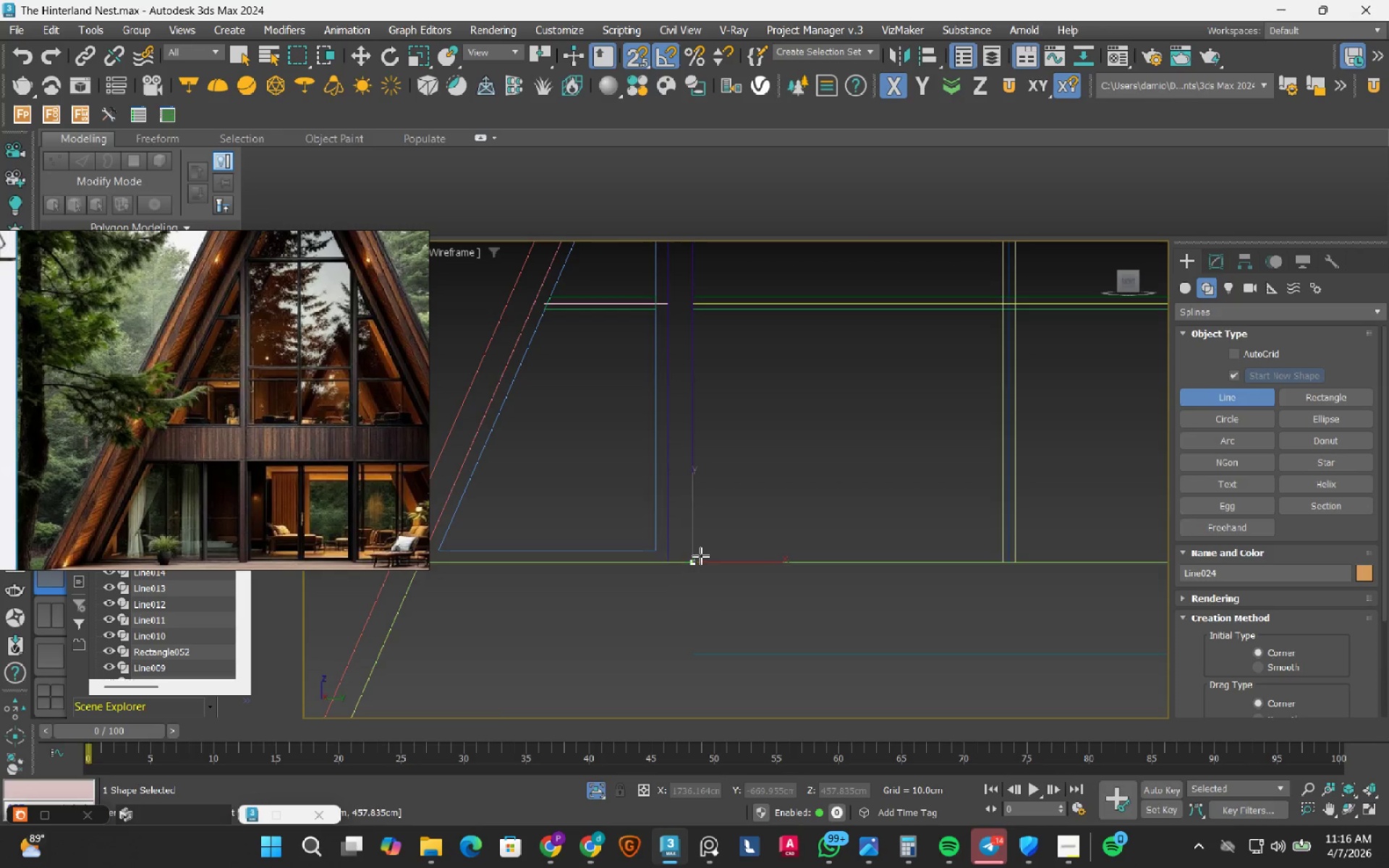 
scroll: coordinate [700, 556], scroll_direction: down, amount: 2.0
 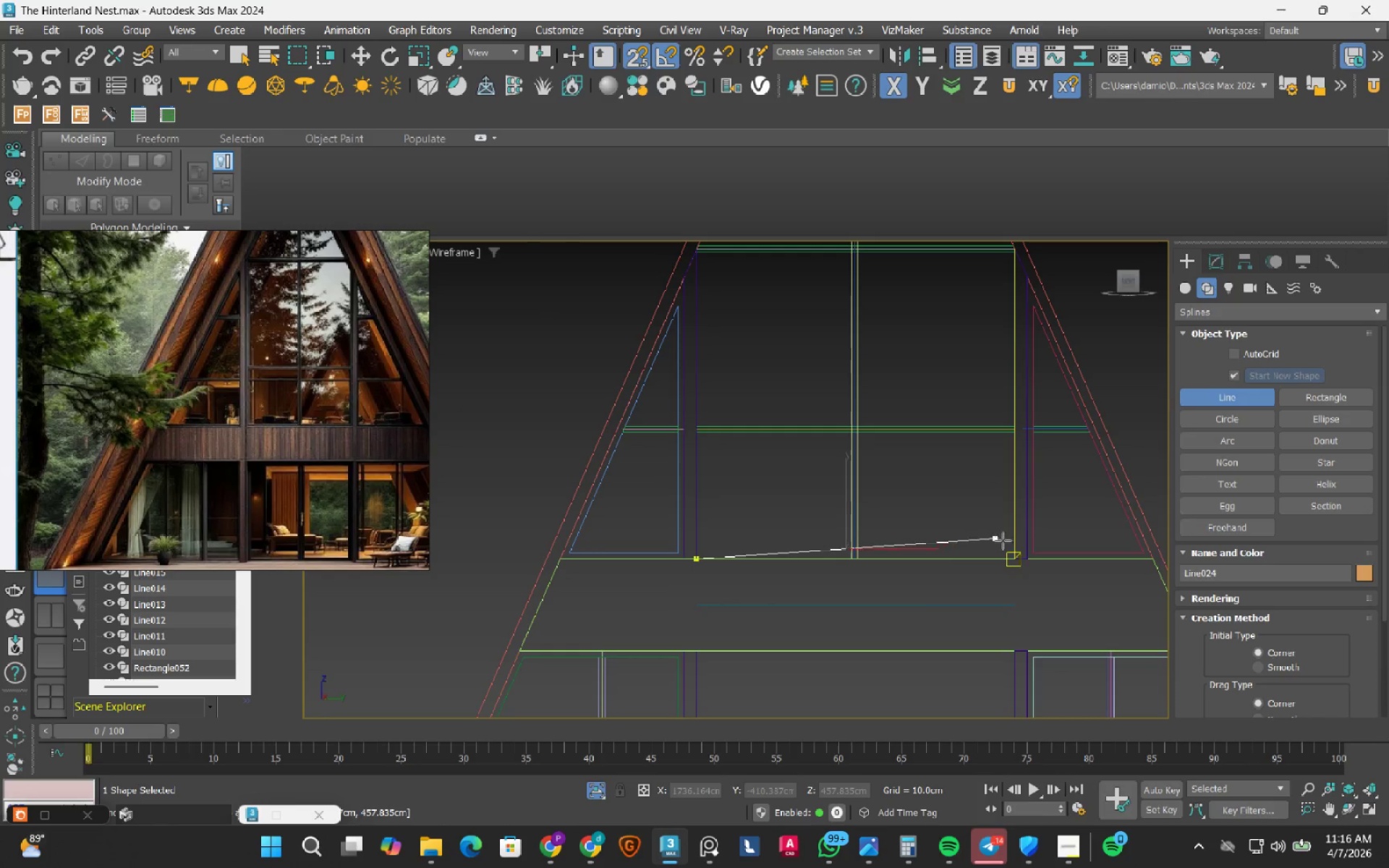 
scroll: coordinate [926, 517], scroll_direction: up, amount: 7.0
 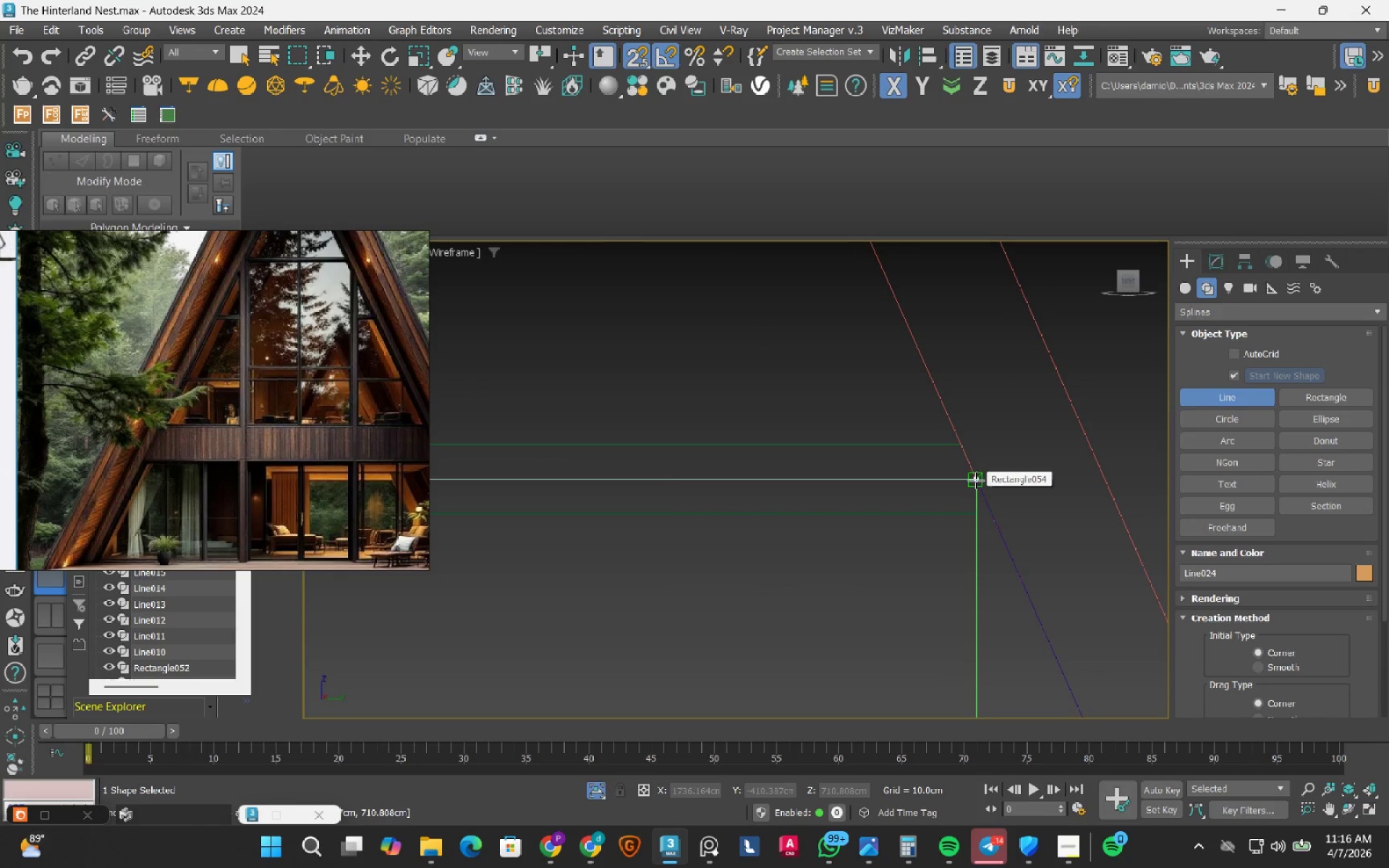 
left_click([976, 480])
 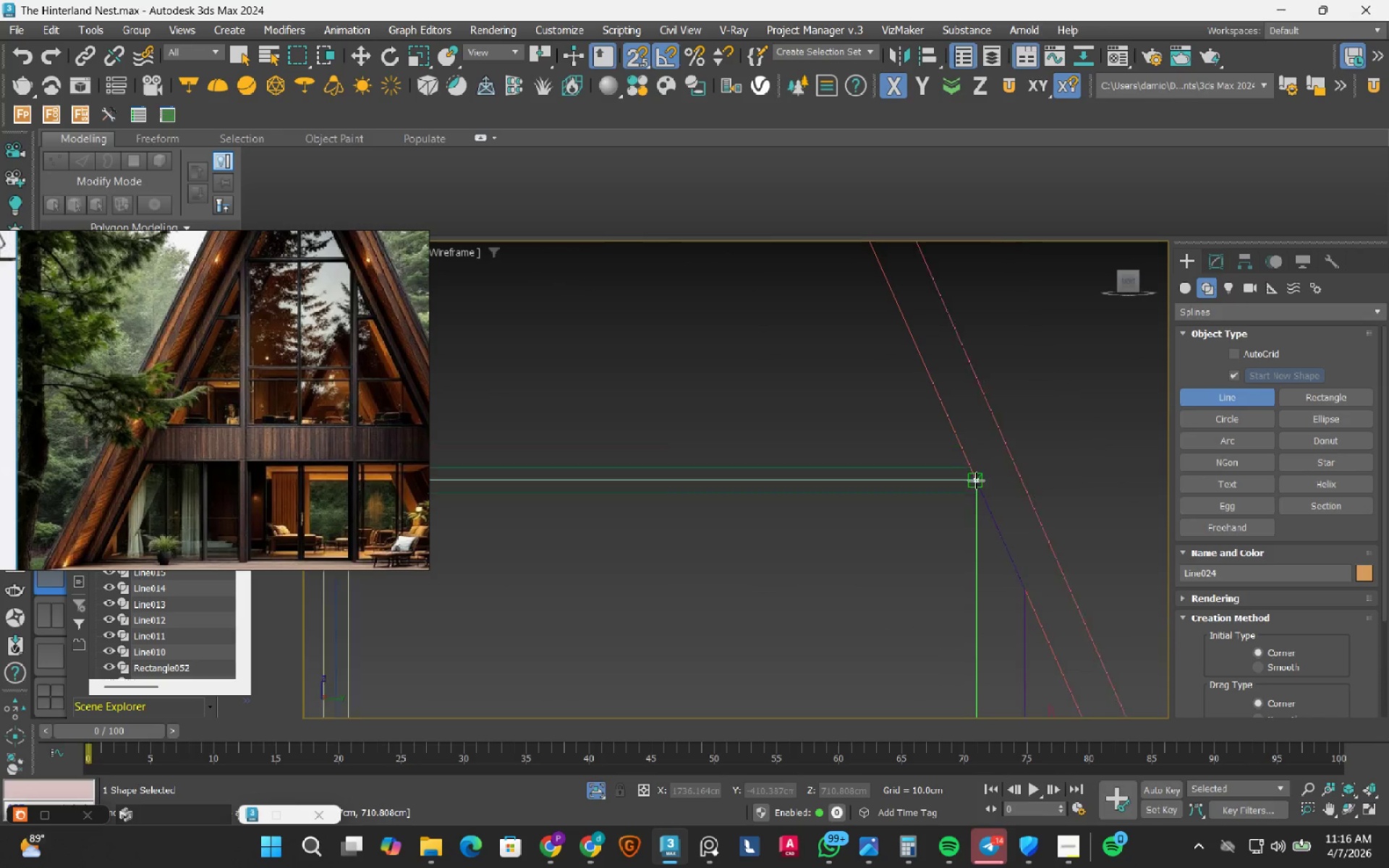 
scroll: coordinate [976, 481], scroll_direction: down, amount: 8.0
 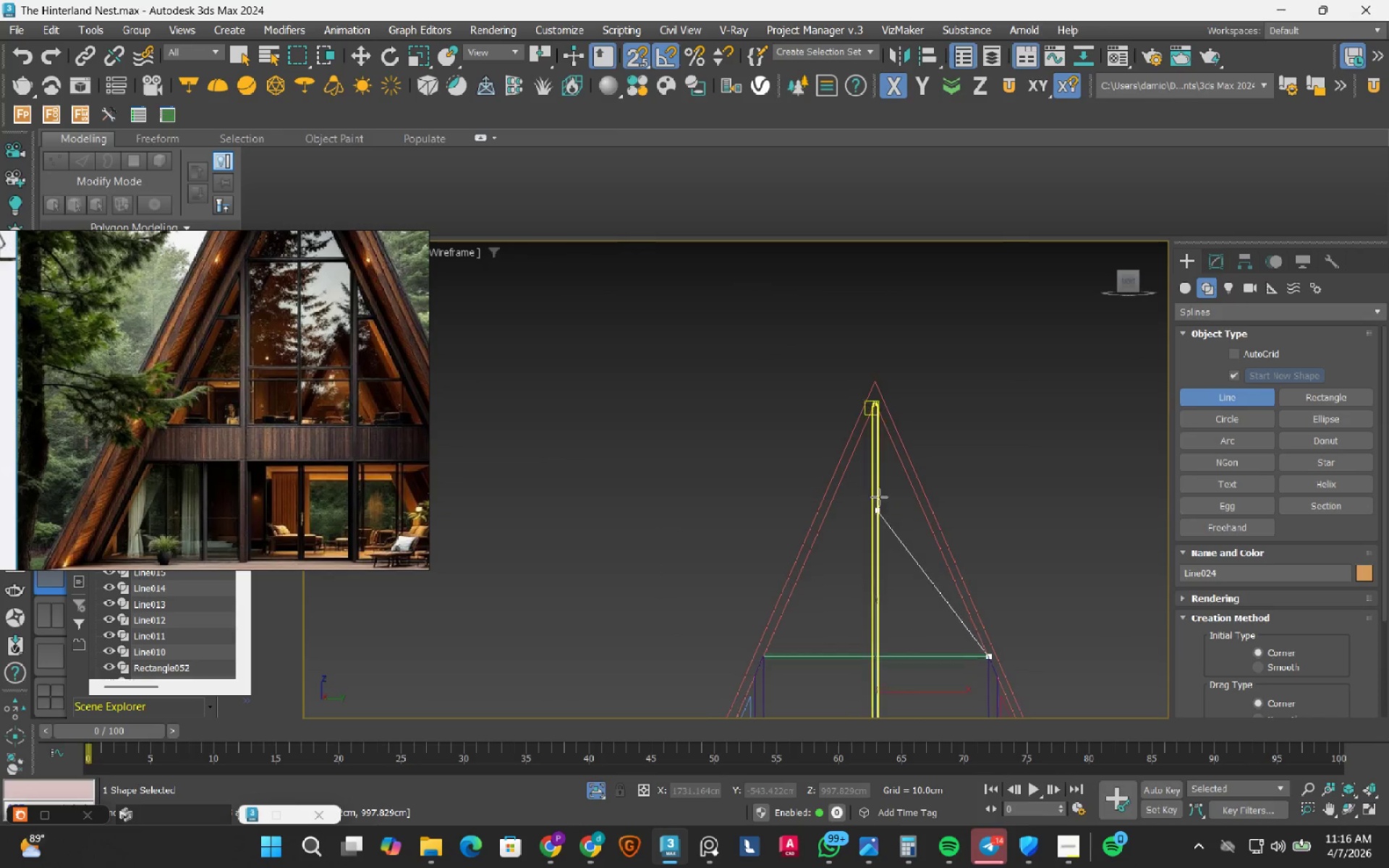 
scroll: coordinate [826, 435], scroll_direction: up, amount: 6.0
 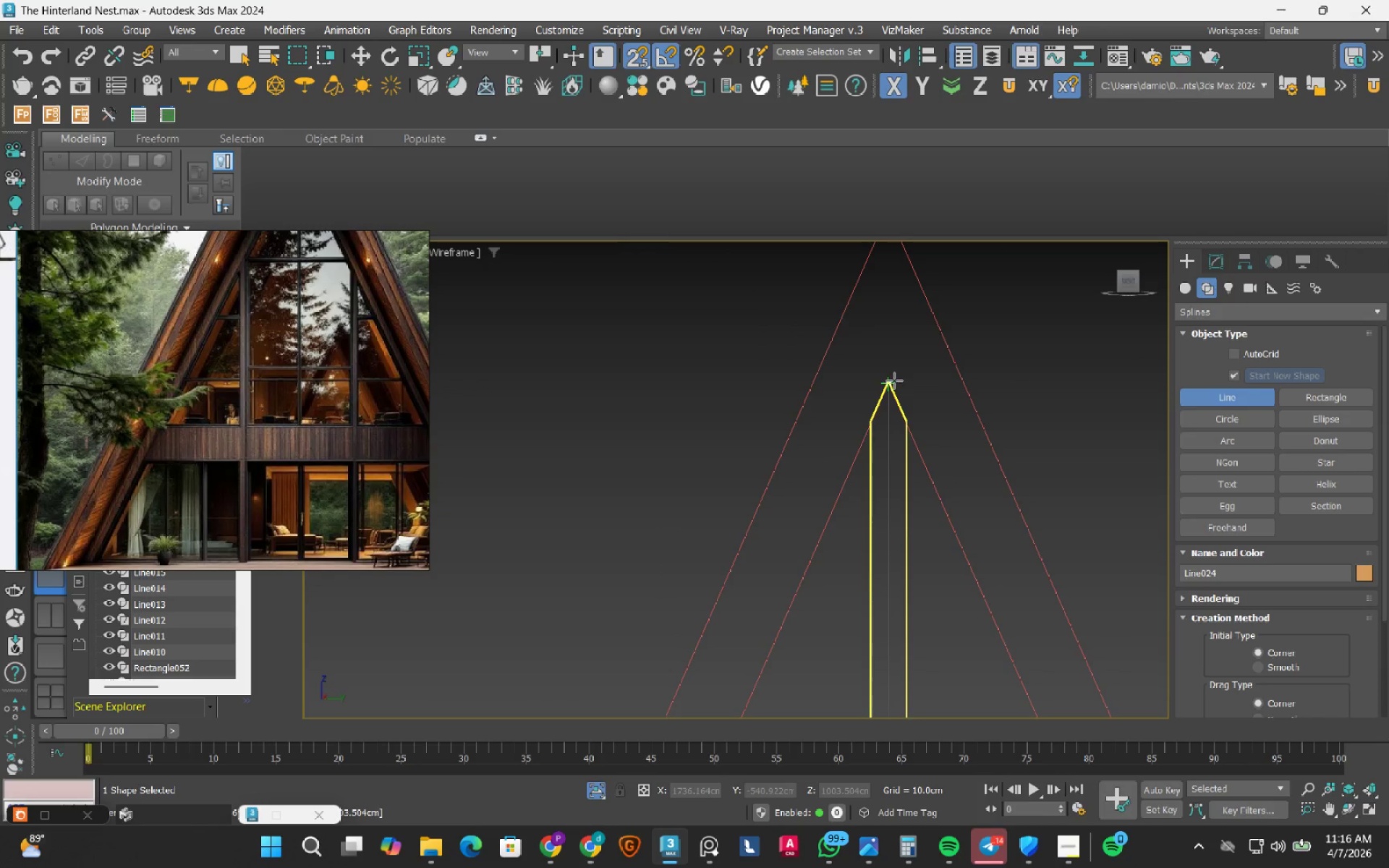 
left_click([894, 380])
 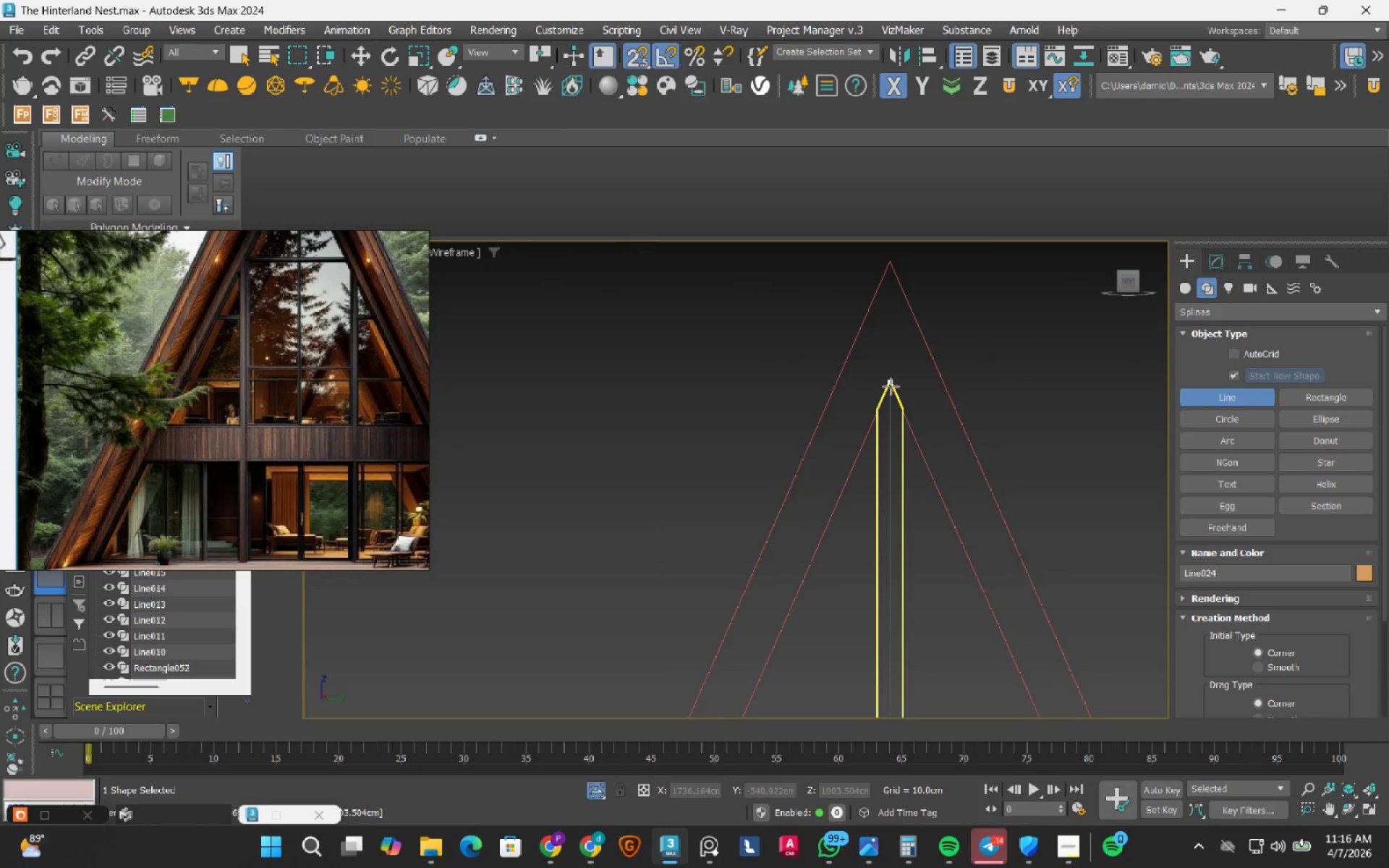 
scroll: coordinate [887, 390], scroll_direction: down, amount: 5.0
 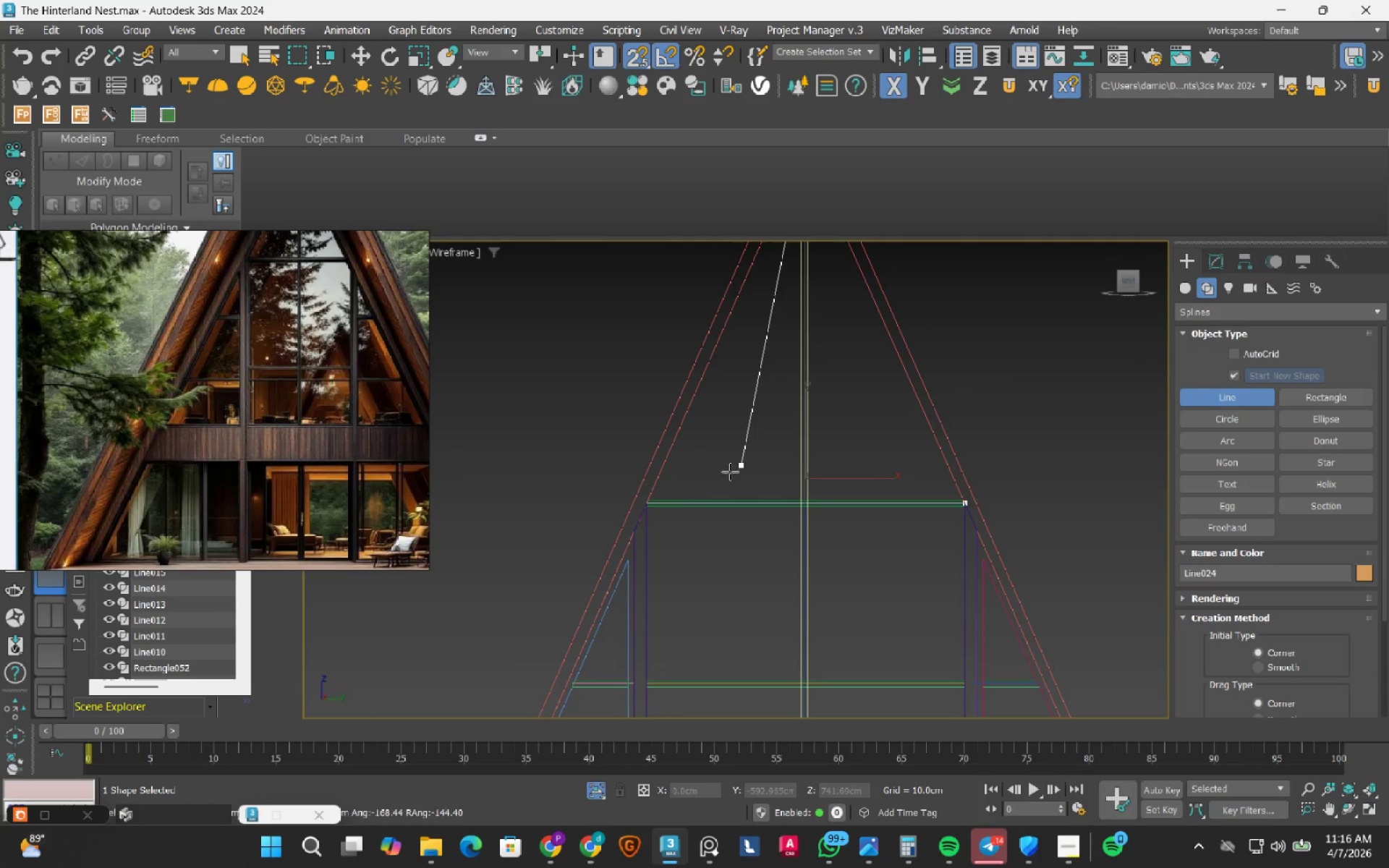 
scroll: coordinate [643, 499], scroll_direction: up, amount: 6.0
 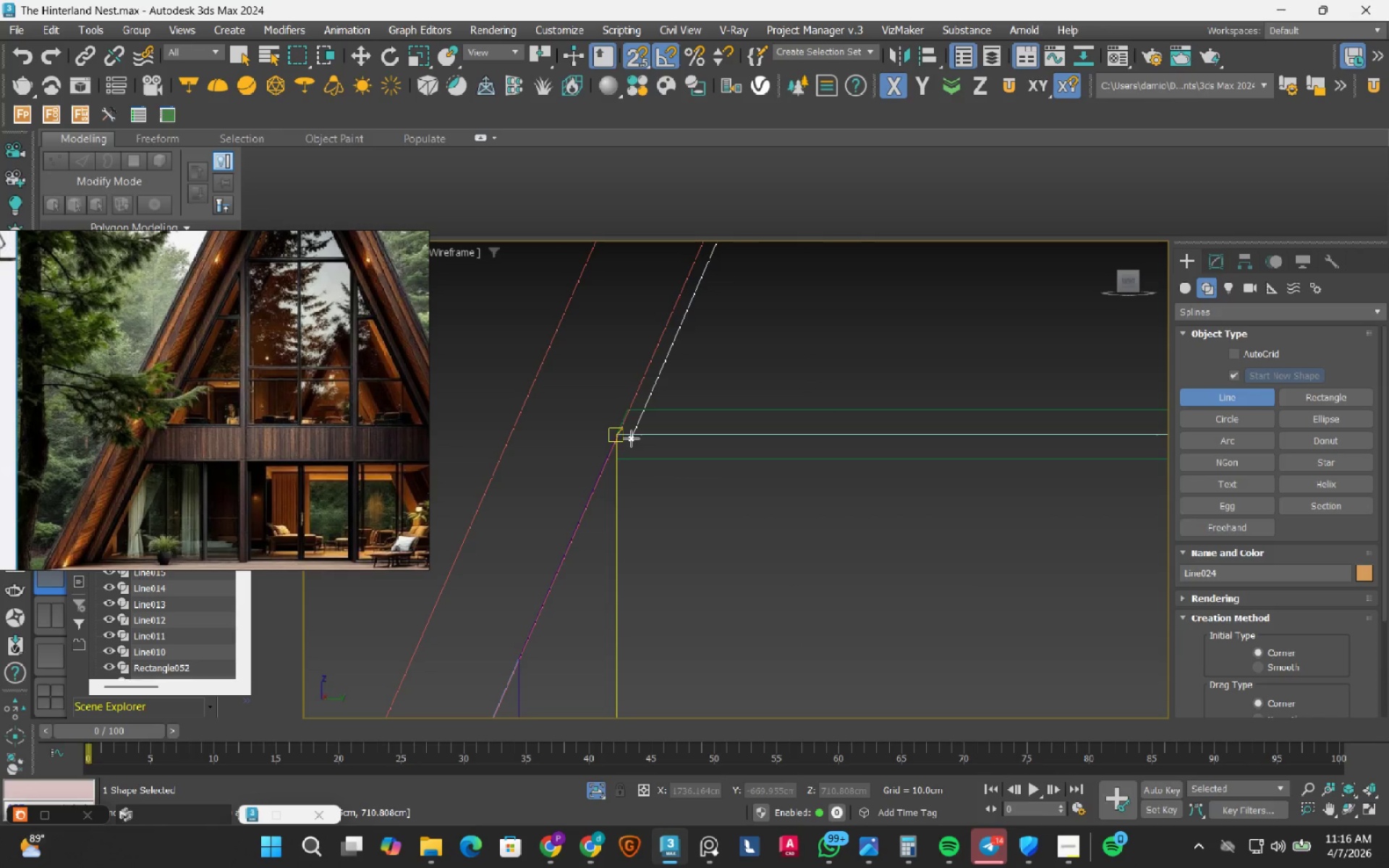 
left_click([631, 438])
 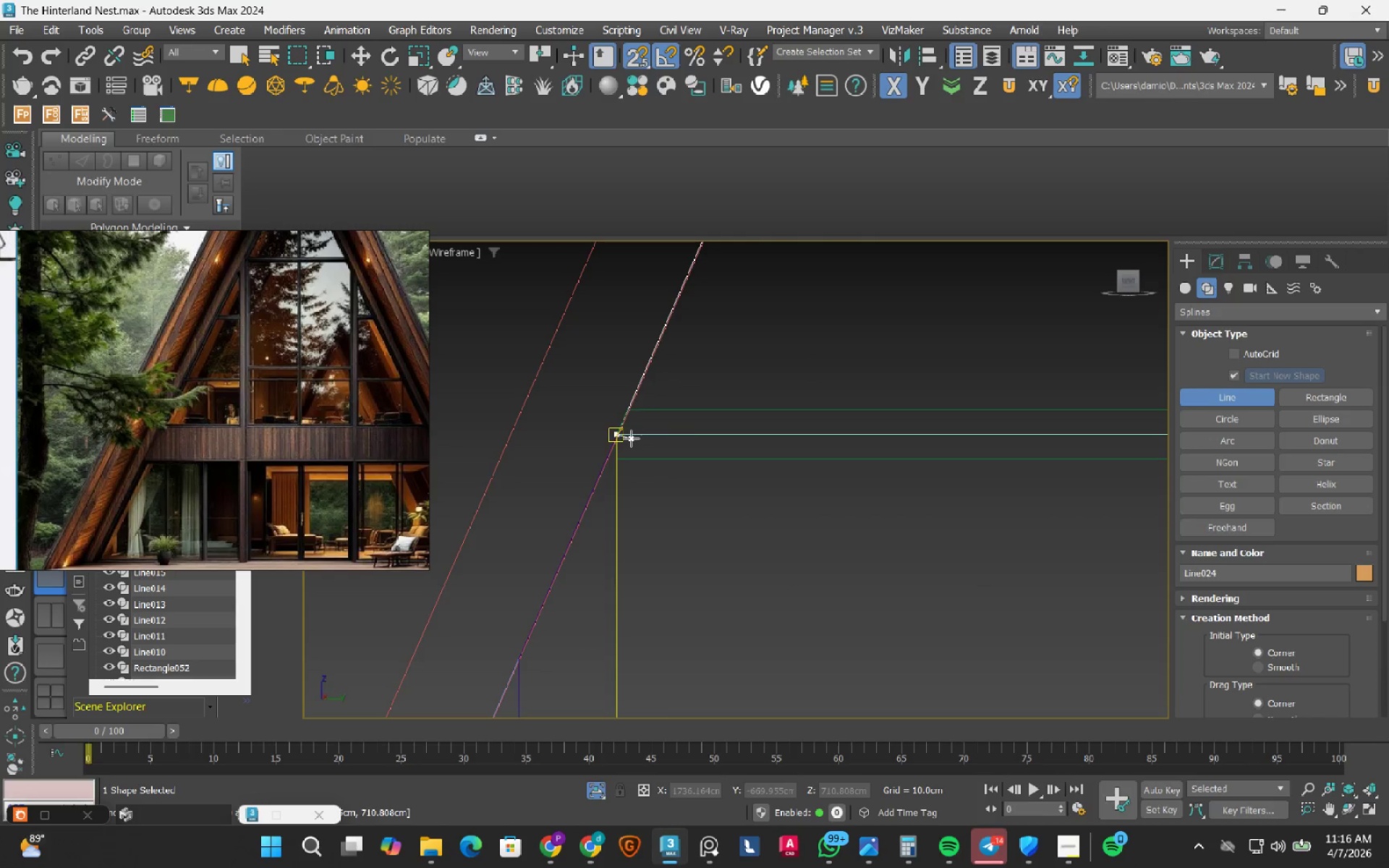 
scroll: coordinate [629, 448], scroll_direction: down, amount: 7.0
 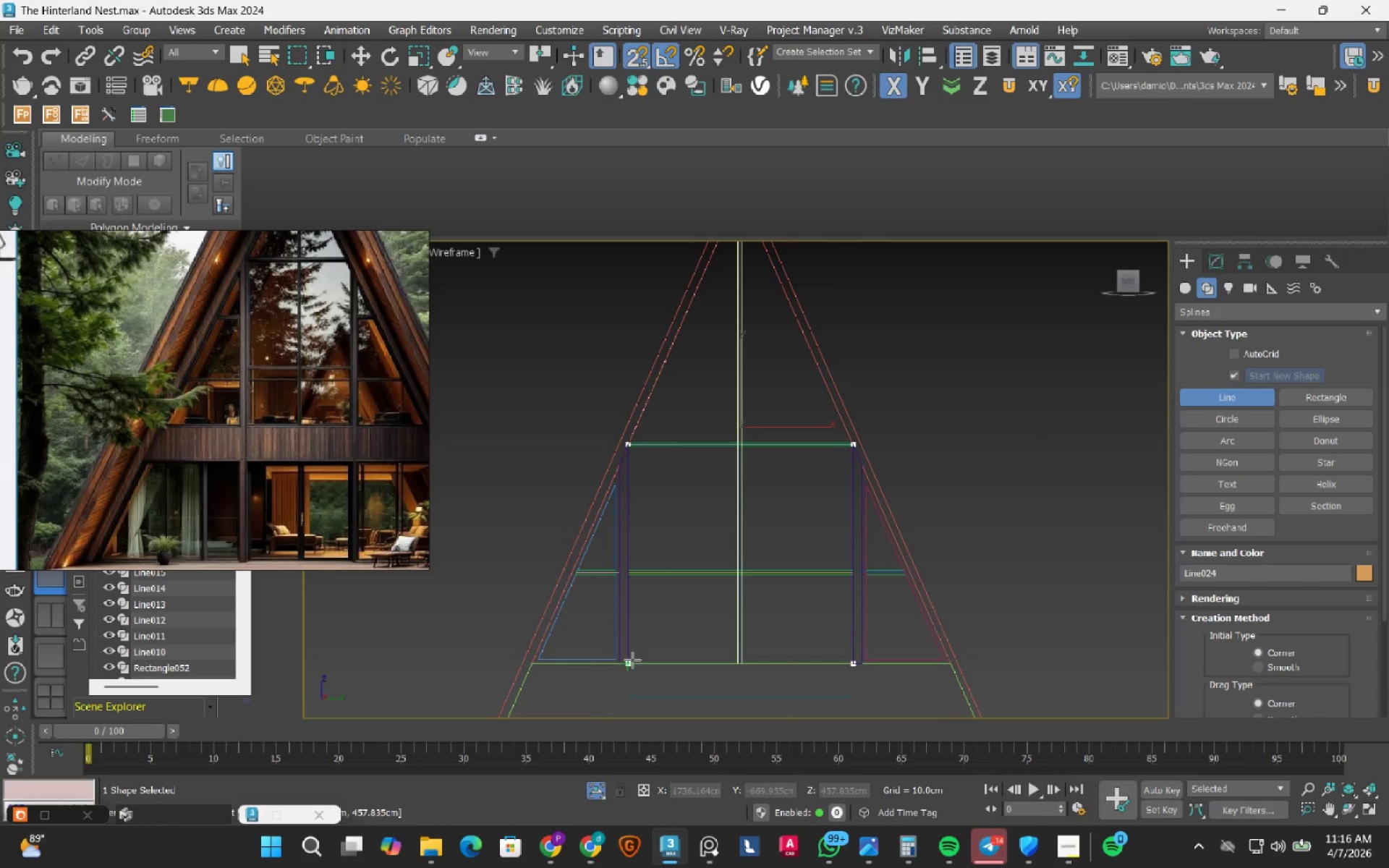 
left_click([632, 660])
 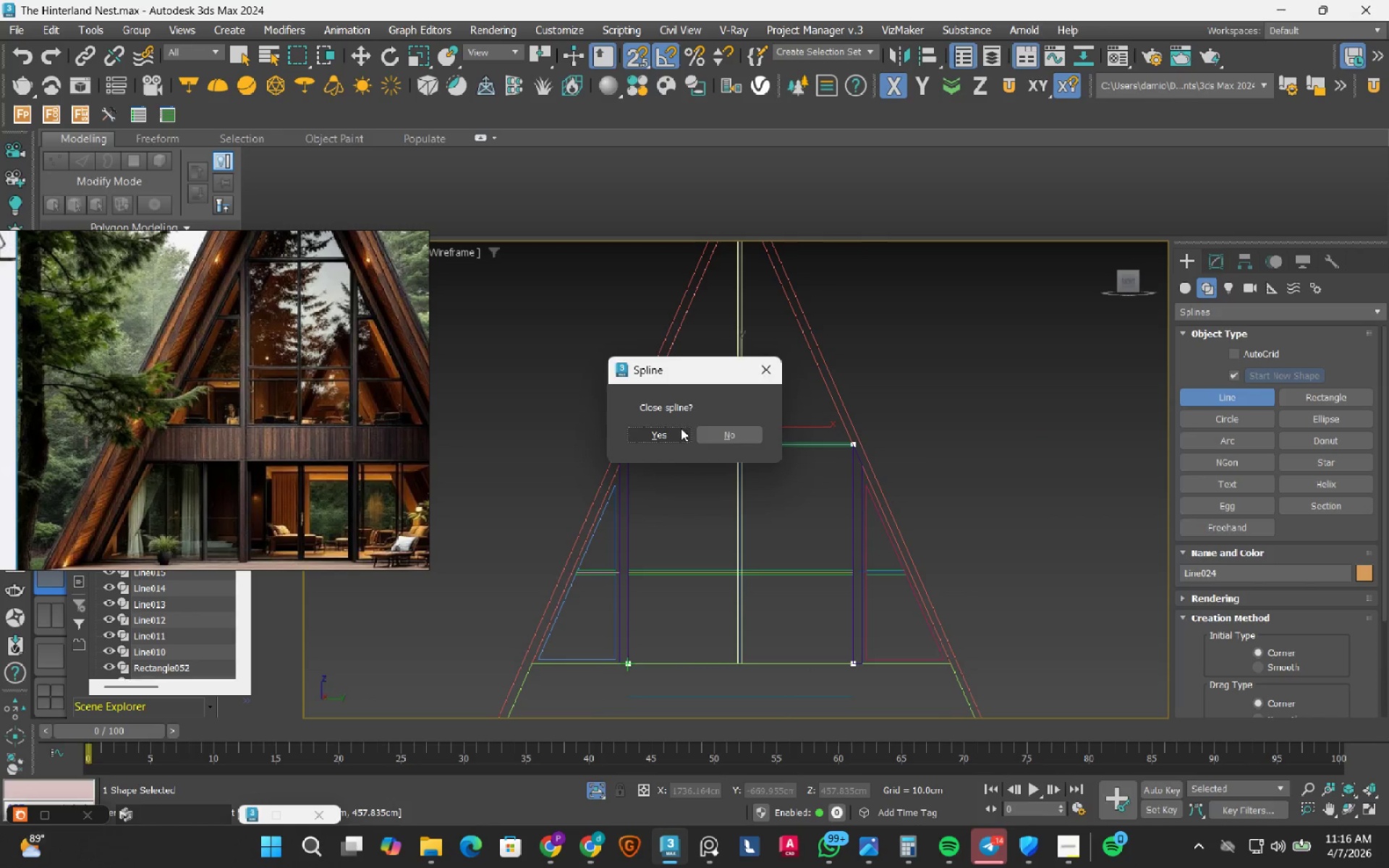 
left_click([681, 428])
 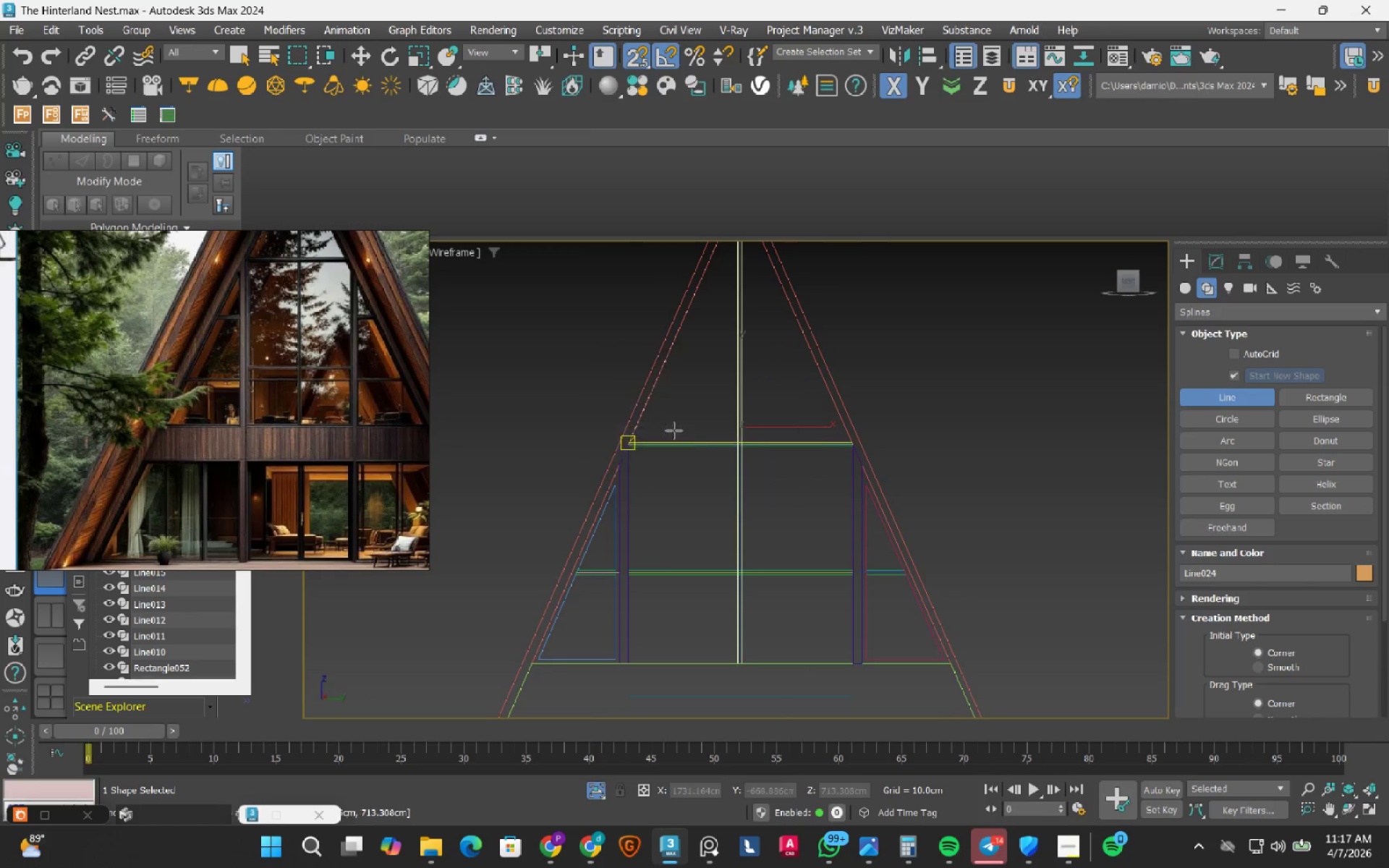 
scroll: coordinate [673, 436], scroll_direction: down, amount: 2.0
 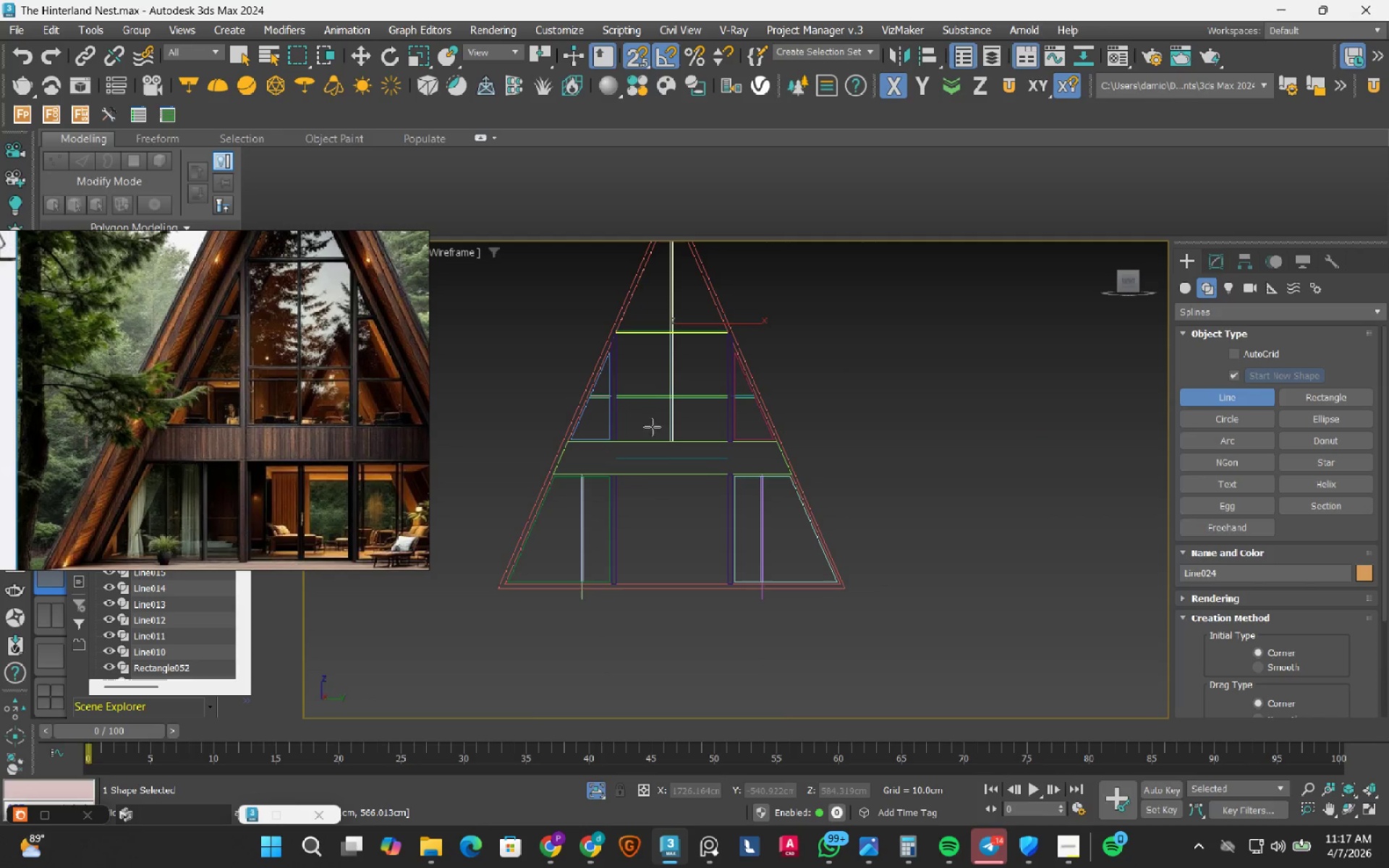 
scroll: coordinate [635, 575], scroll_direction: up, amount: 3.0
 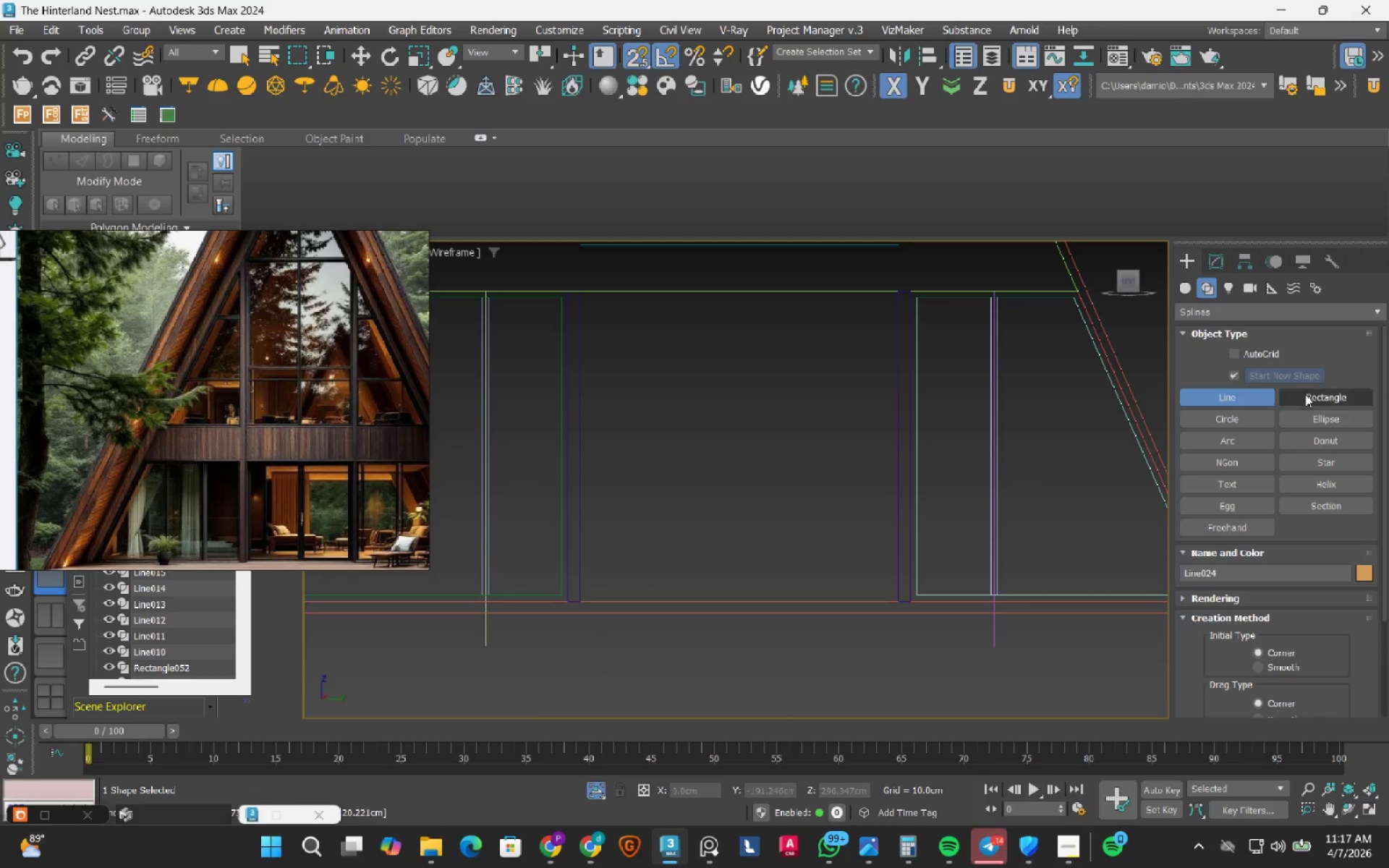 
left_click_drag(start_coordinate=[1305, 401], to_coordinate=[1246, 402])
 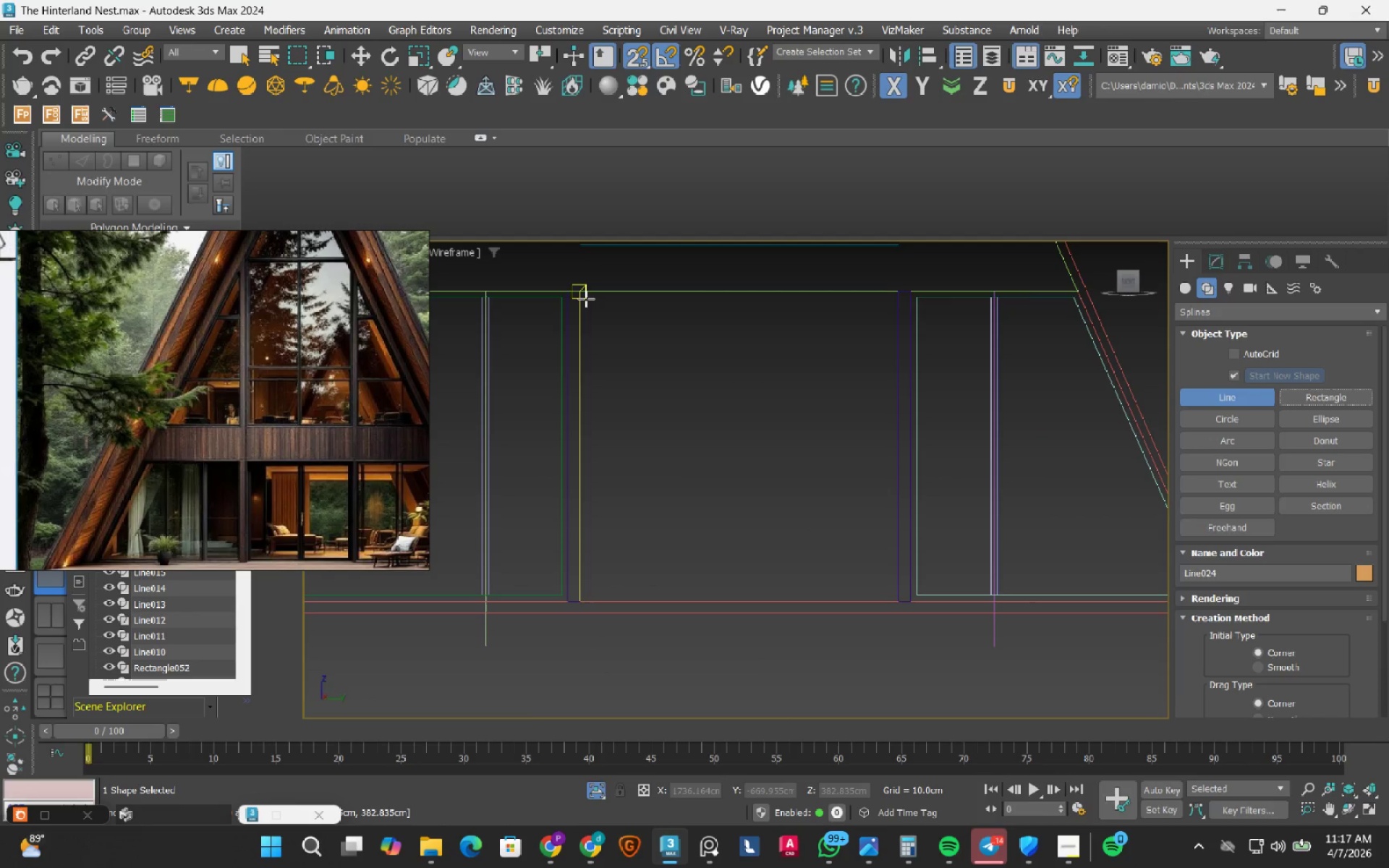 
left_click_drag(start_coordinate=[586, 299], to_coordinate=[908, 586])
 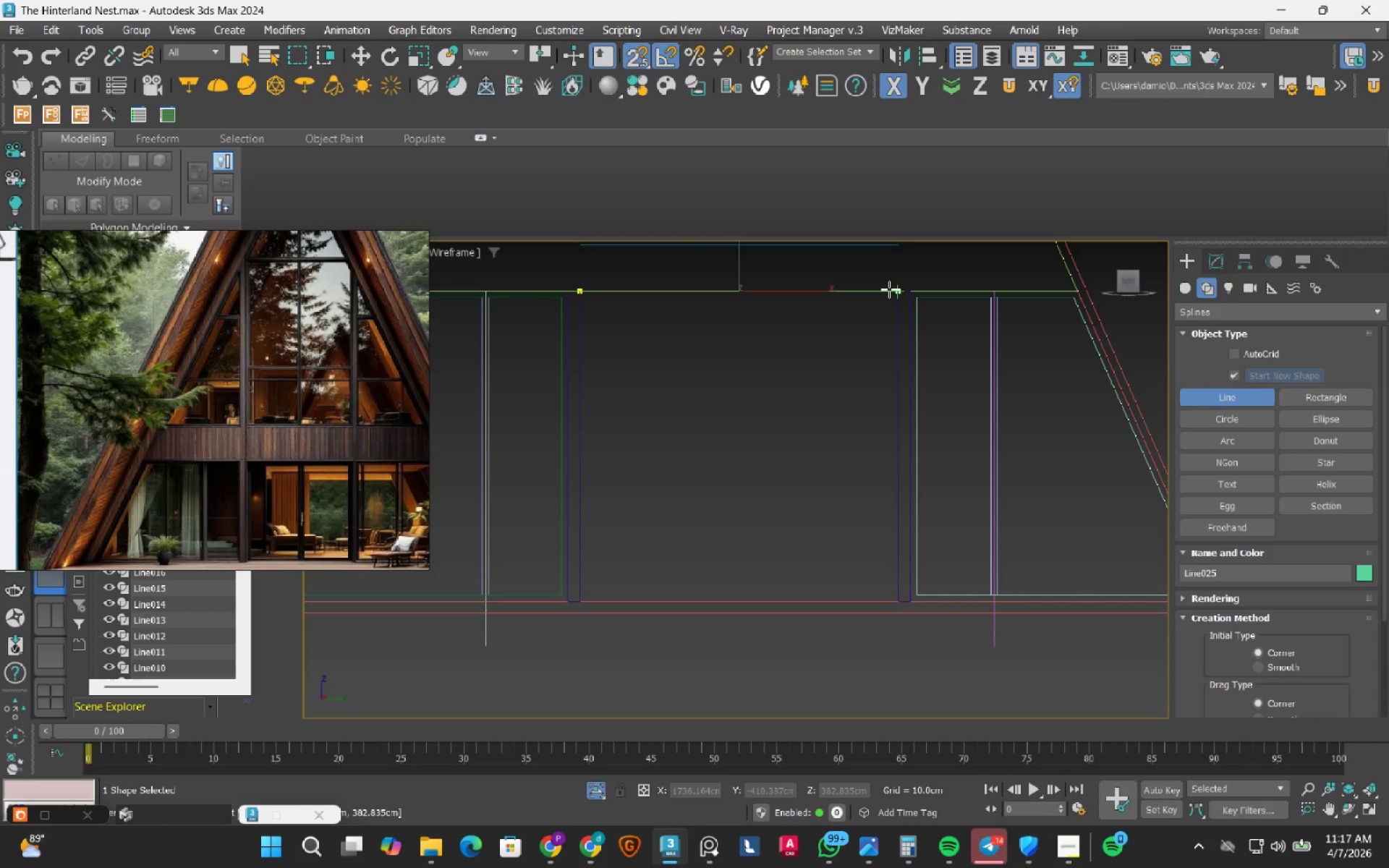 
left_click_drag(start_coordinate=[889, 289], to_coordinate=[889, 300])
 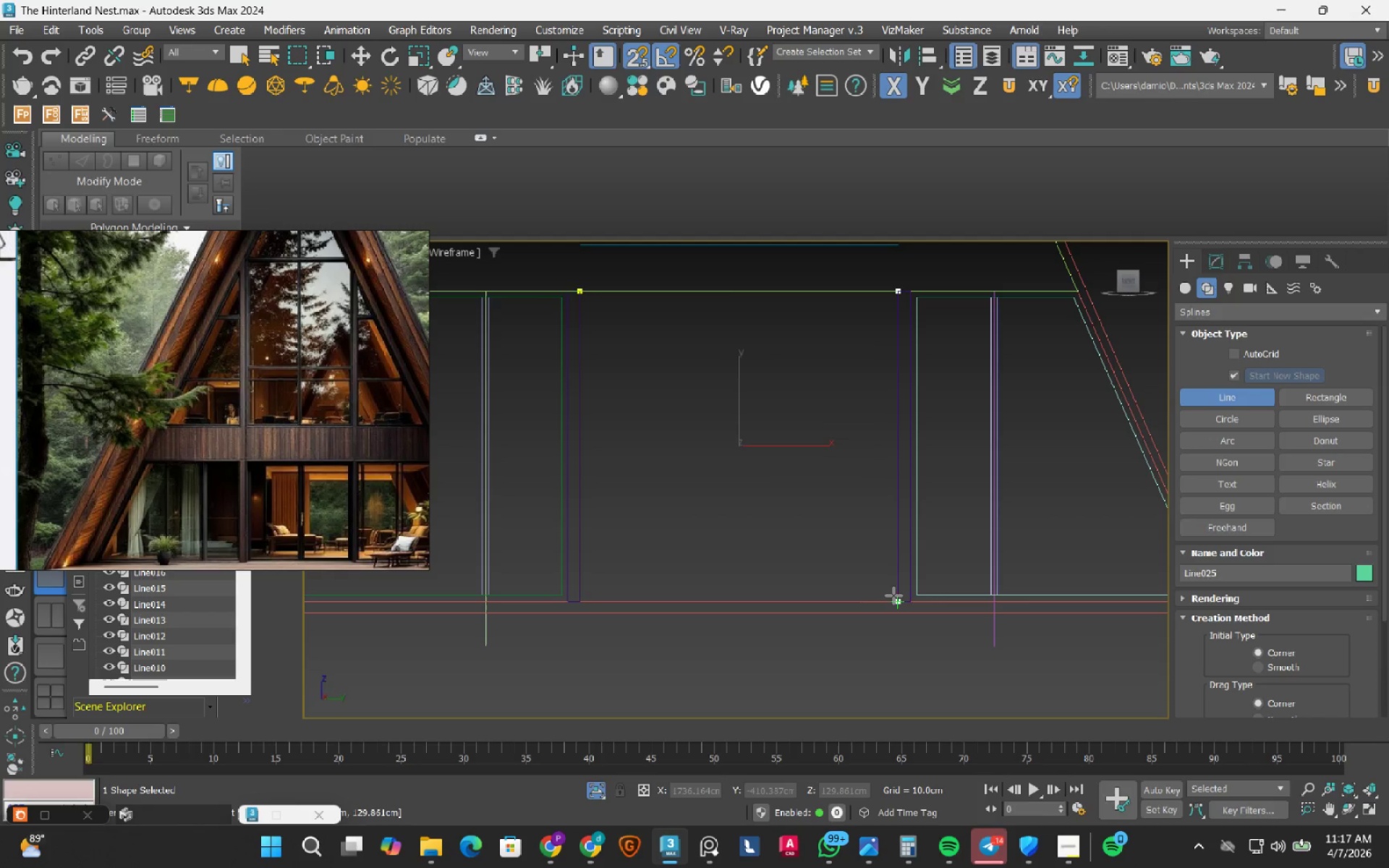 
left_click_drag(start_coordinate=[893, 595], to_coordinate=[849, 592])
 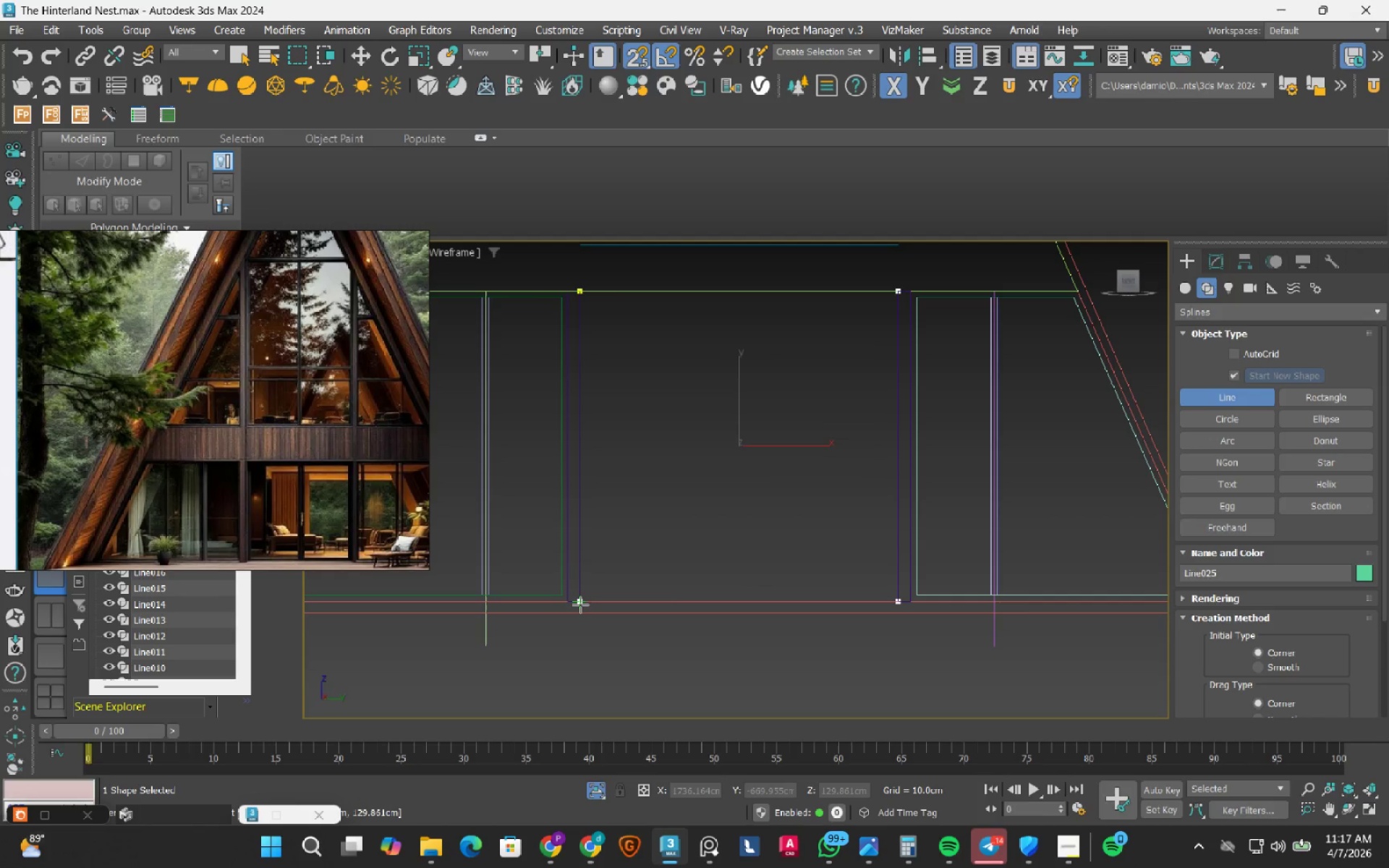 
left_click_drag(start_coordinate=[580, 605], to_coordinate=[577, 573])
 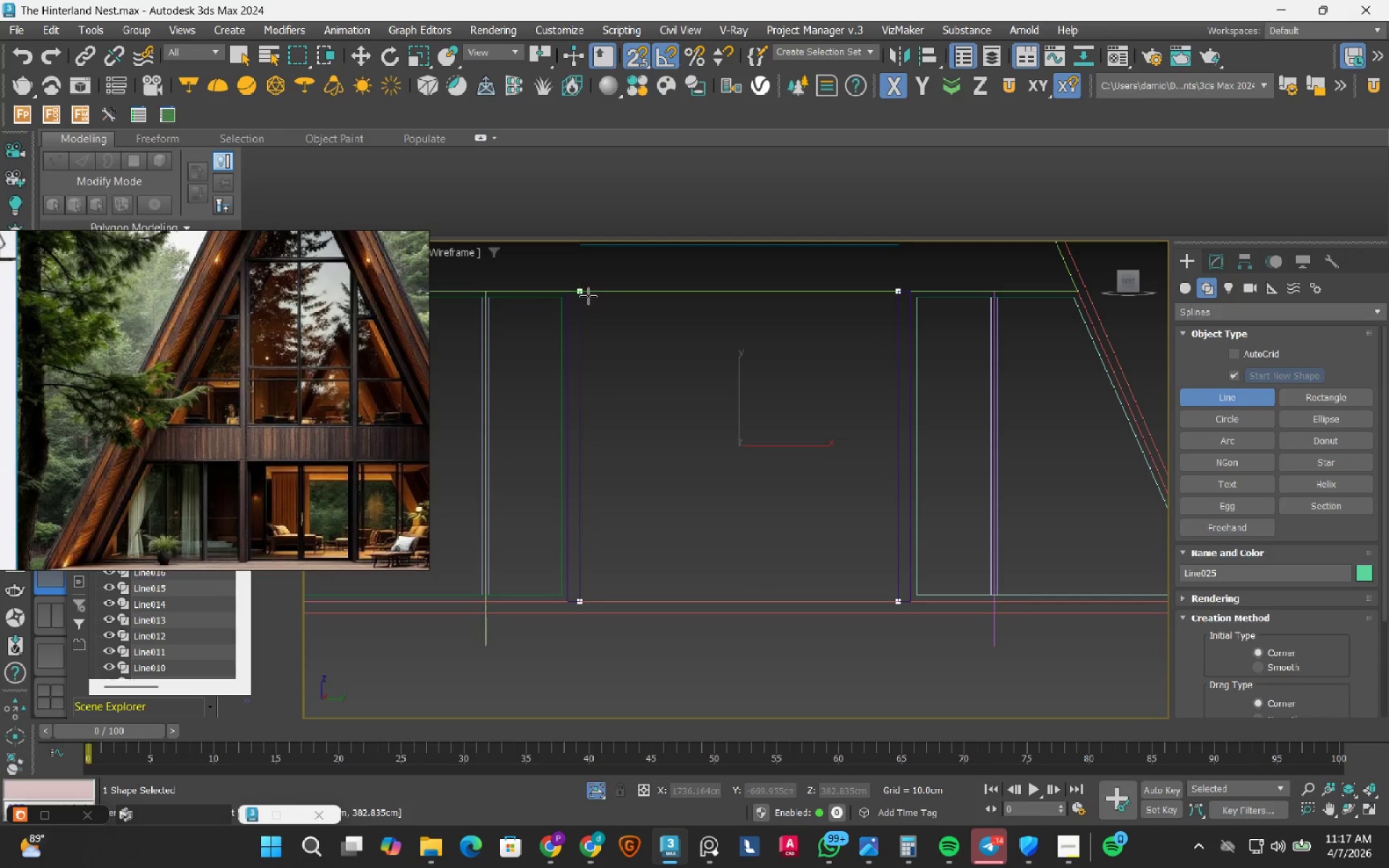 
left_click([585, 295])
 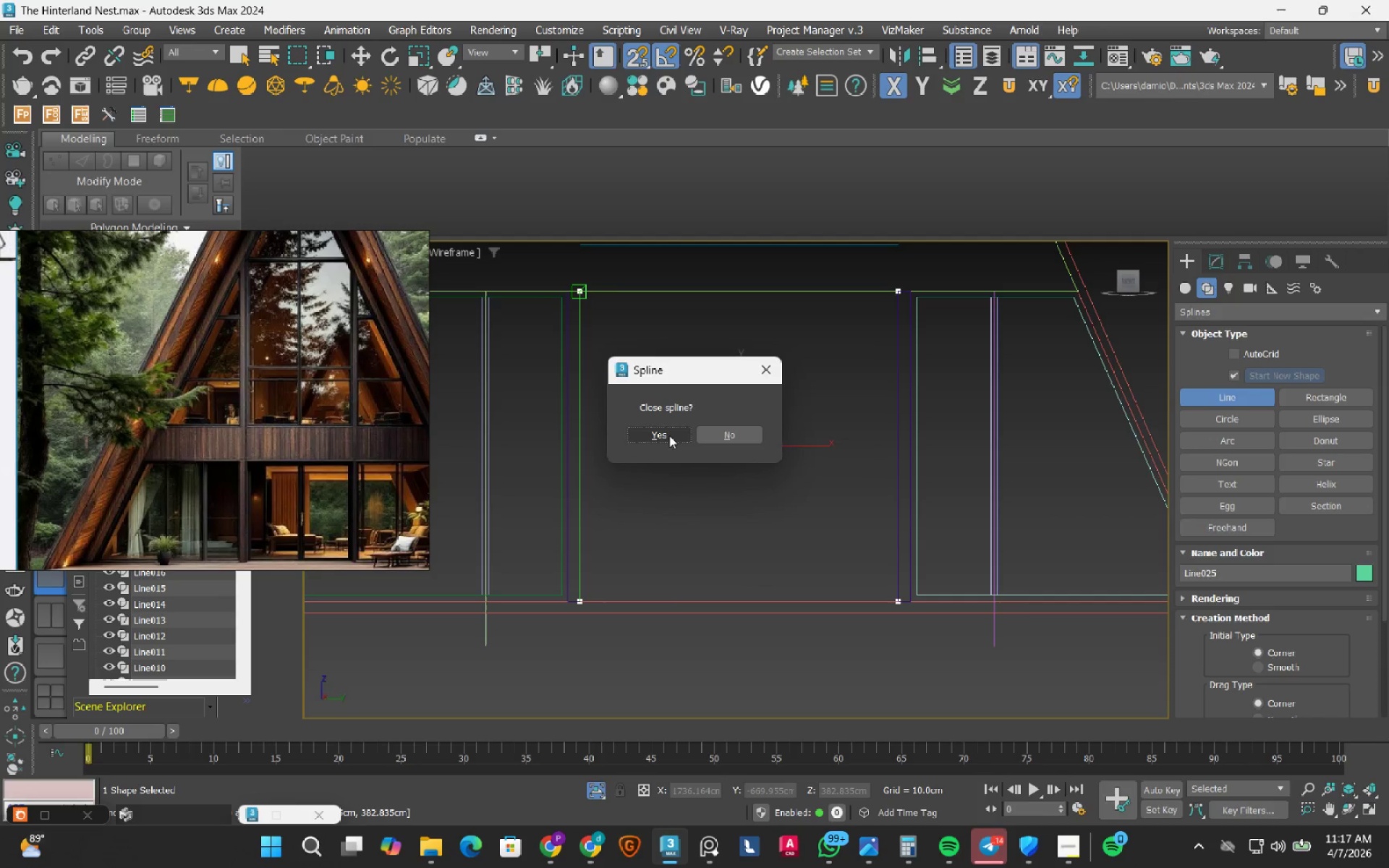 
left_click([668, 439])
 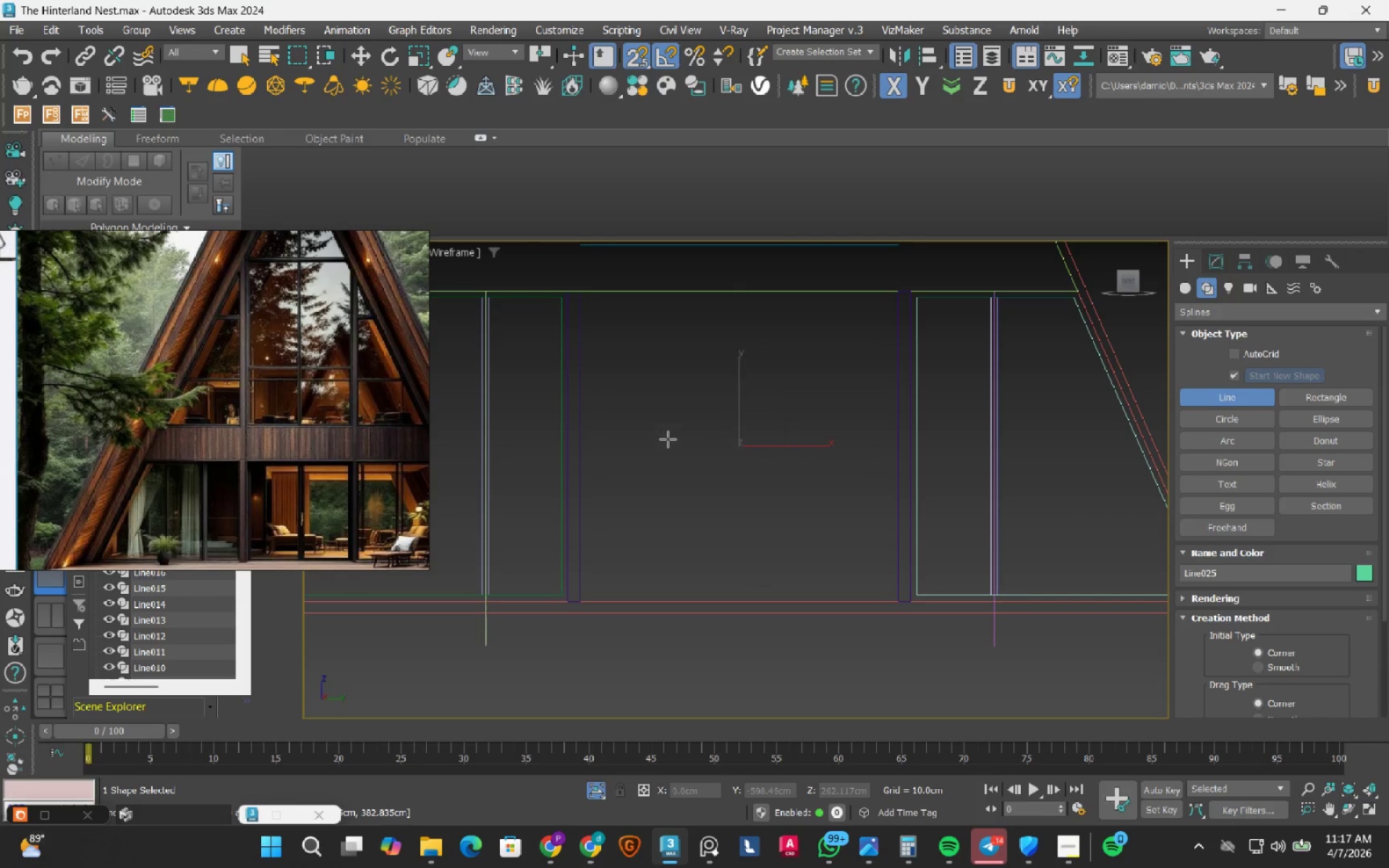 
scroll: coordinate [668, 439], scroll_direction: down, amount: 2.0
 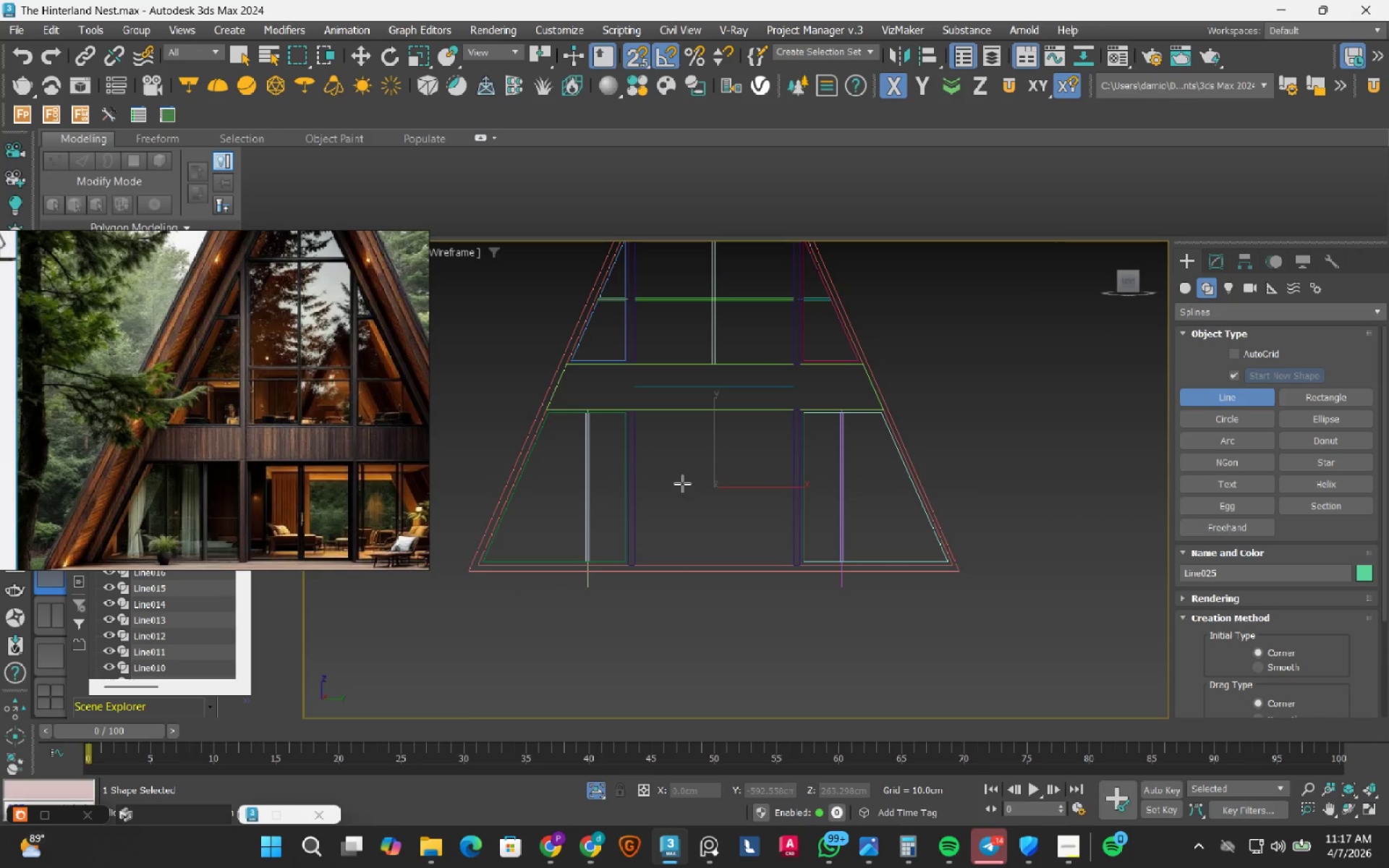 
wait(5.09)
 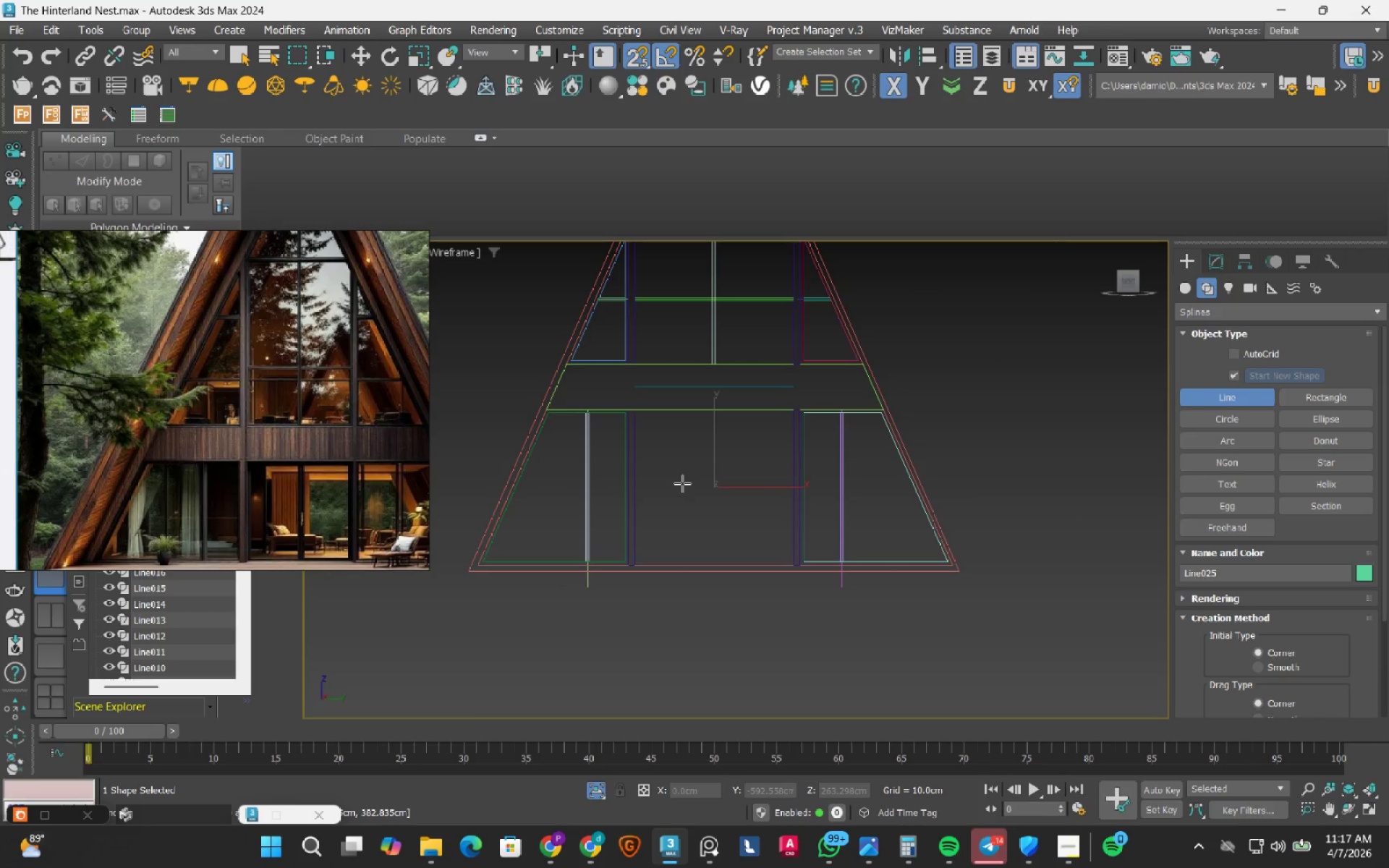 
scroll: coordinate [682, 483], scroll_direction: down, amount: 1.0
 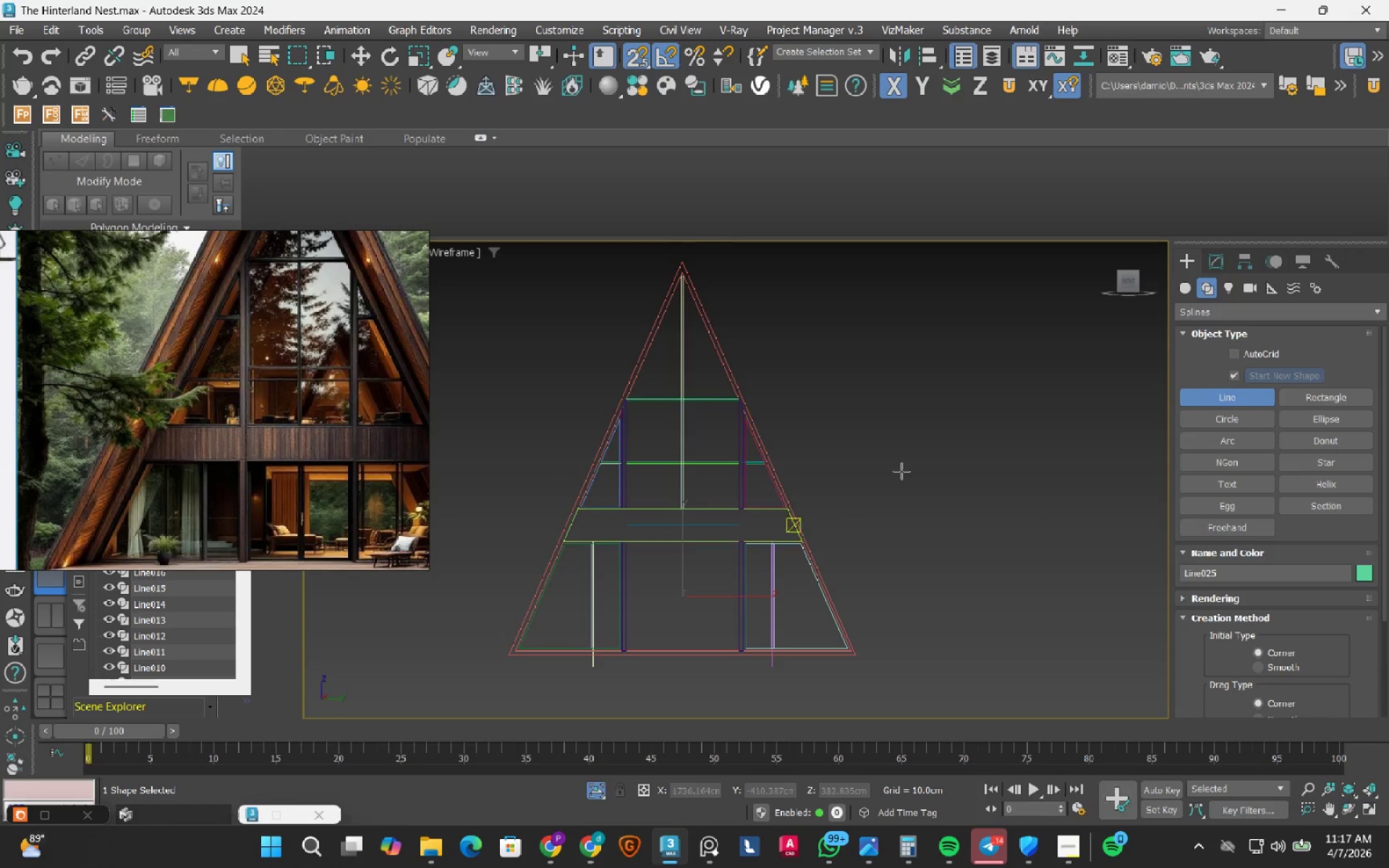 
left_click([1220, 261])
 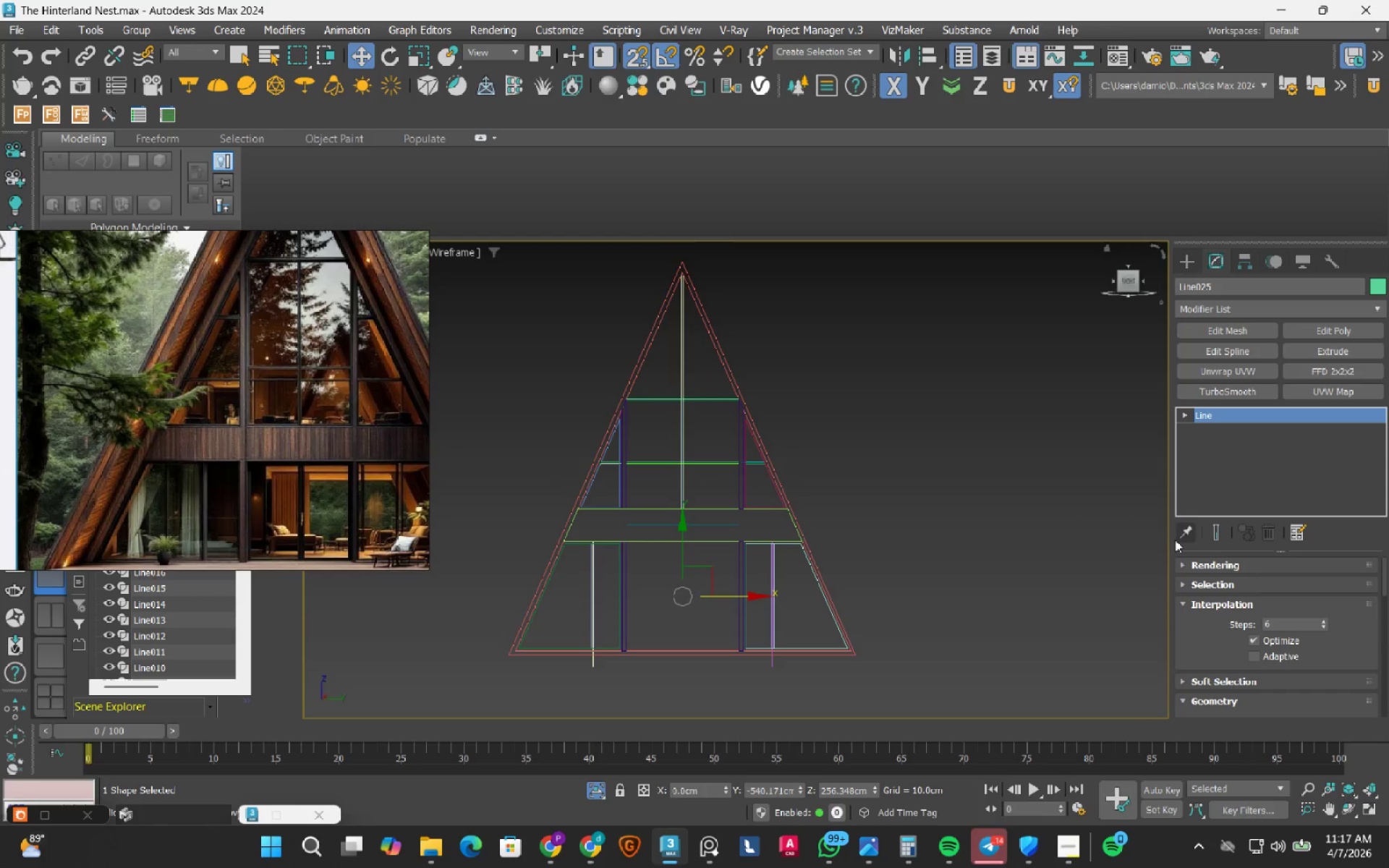 
key(3)
 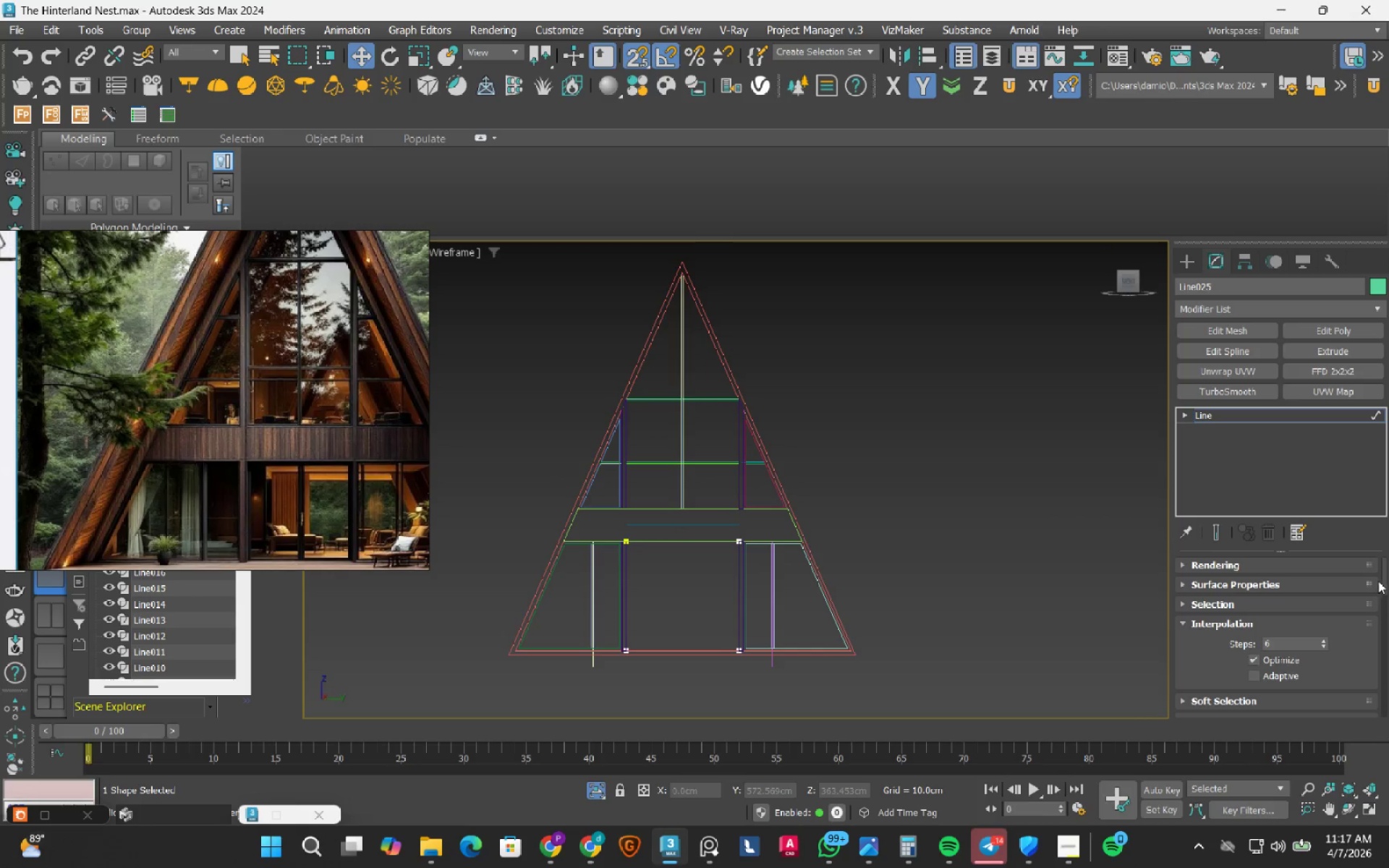 
left_click_drag(start_coordinate=[1382, 581], to_coordinate=[1356, 634])
 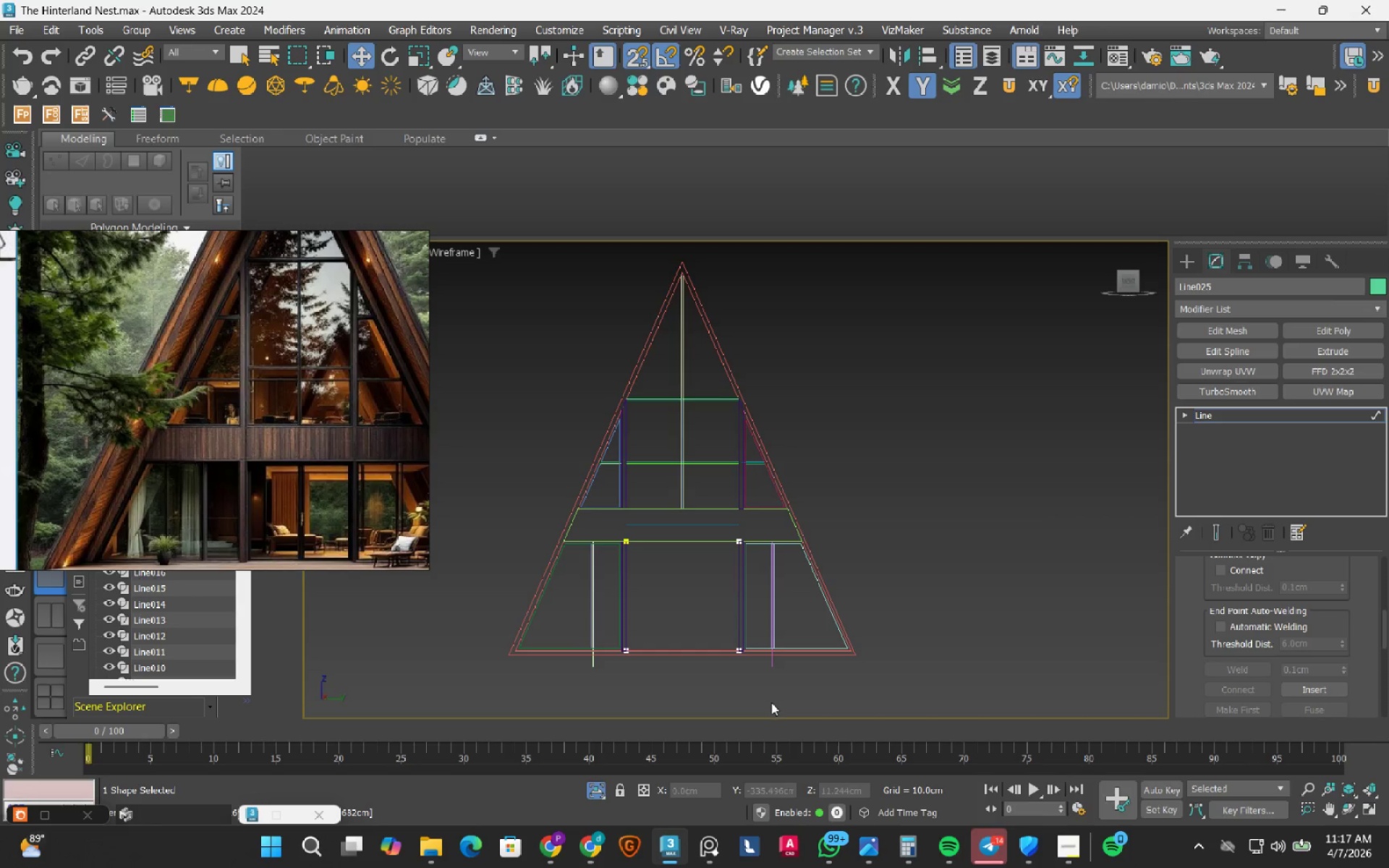 
left_click_drag(start_coordinate=[766, 697], to_coordinate=[684, 585])
 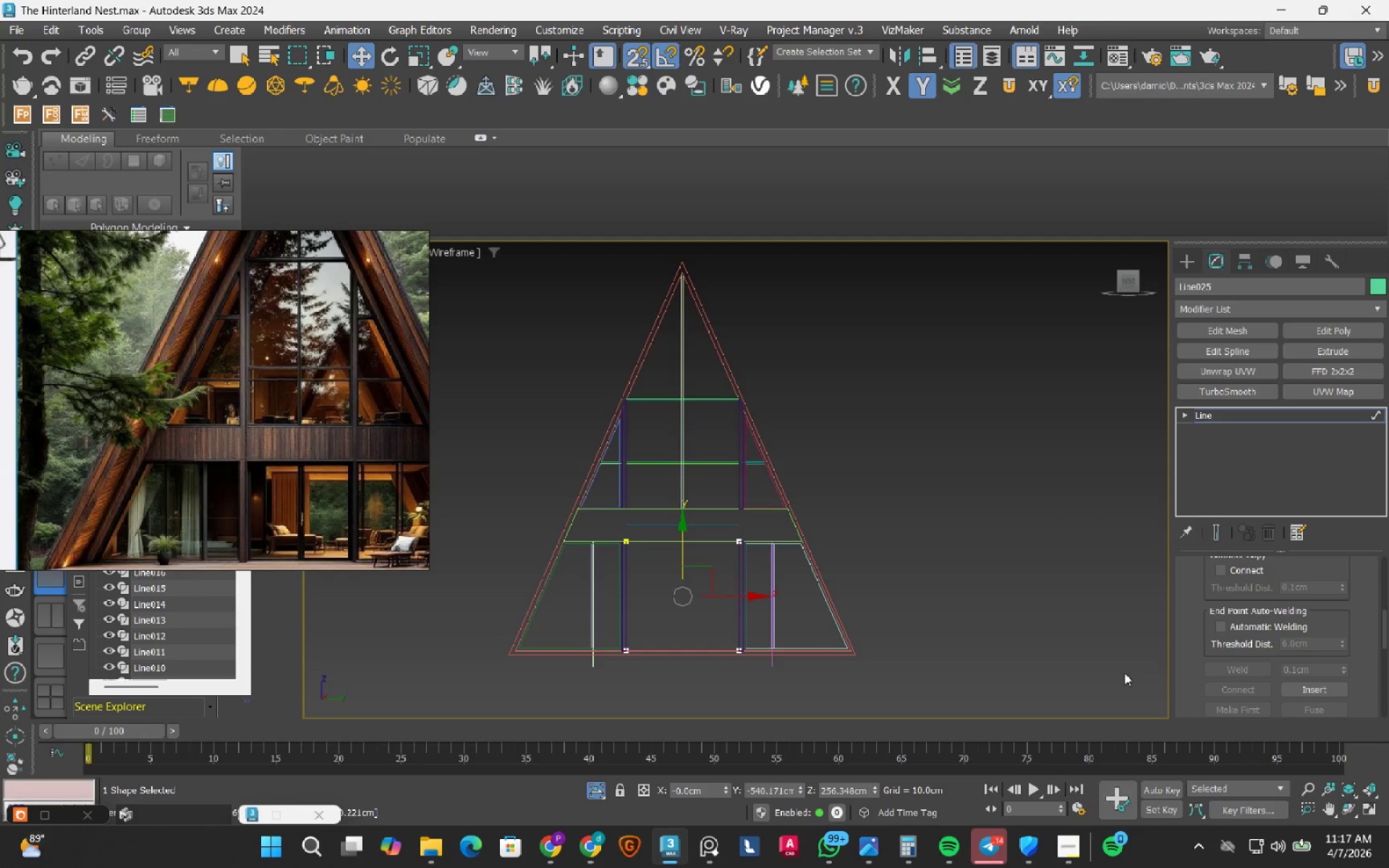 
scroll: coordinate [1194, 660], scroll_direction: down, amount: 6.0
 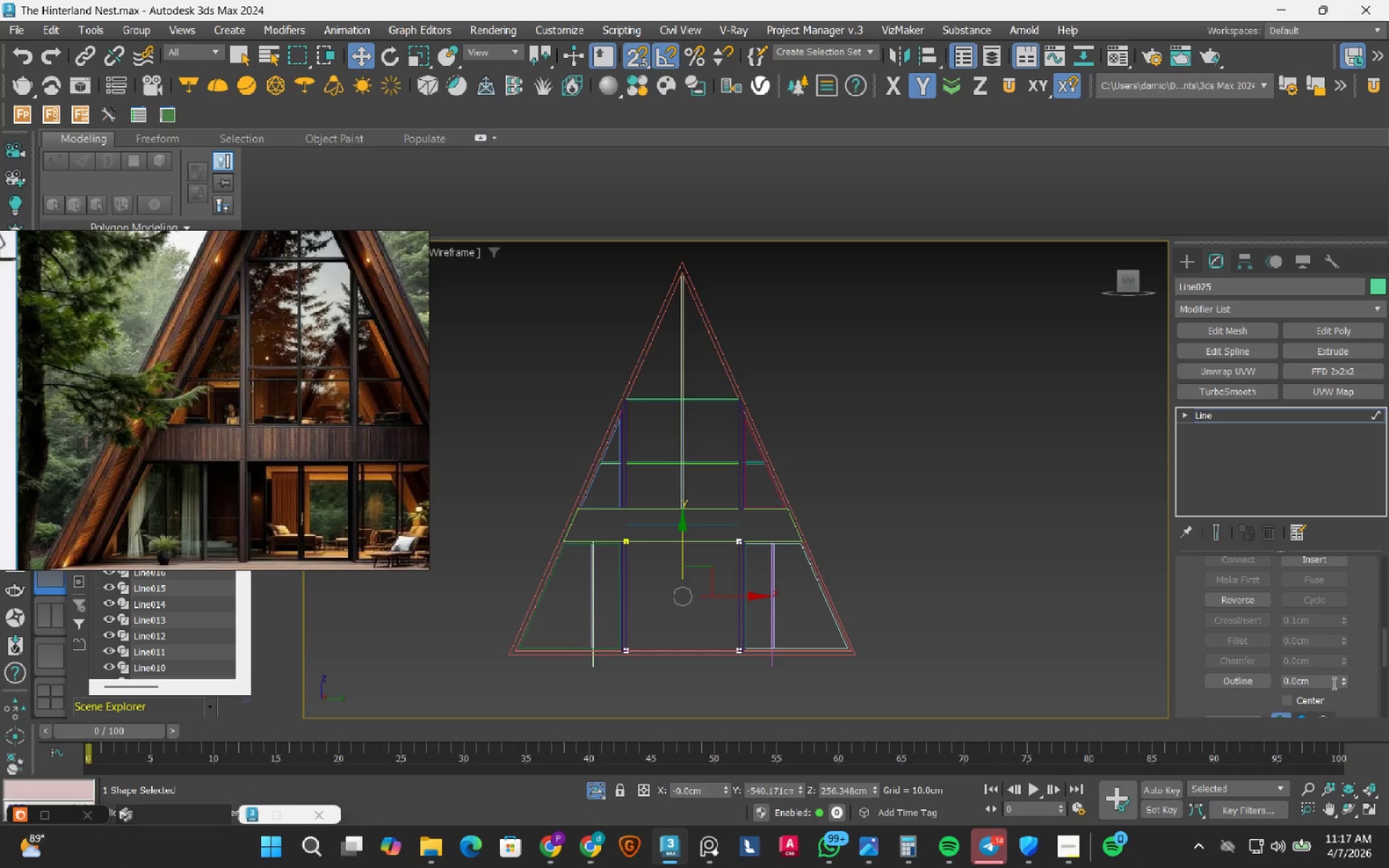 
double_click([1333, 683])
 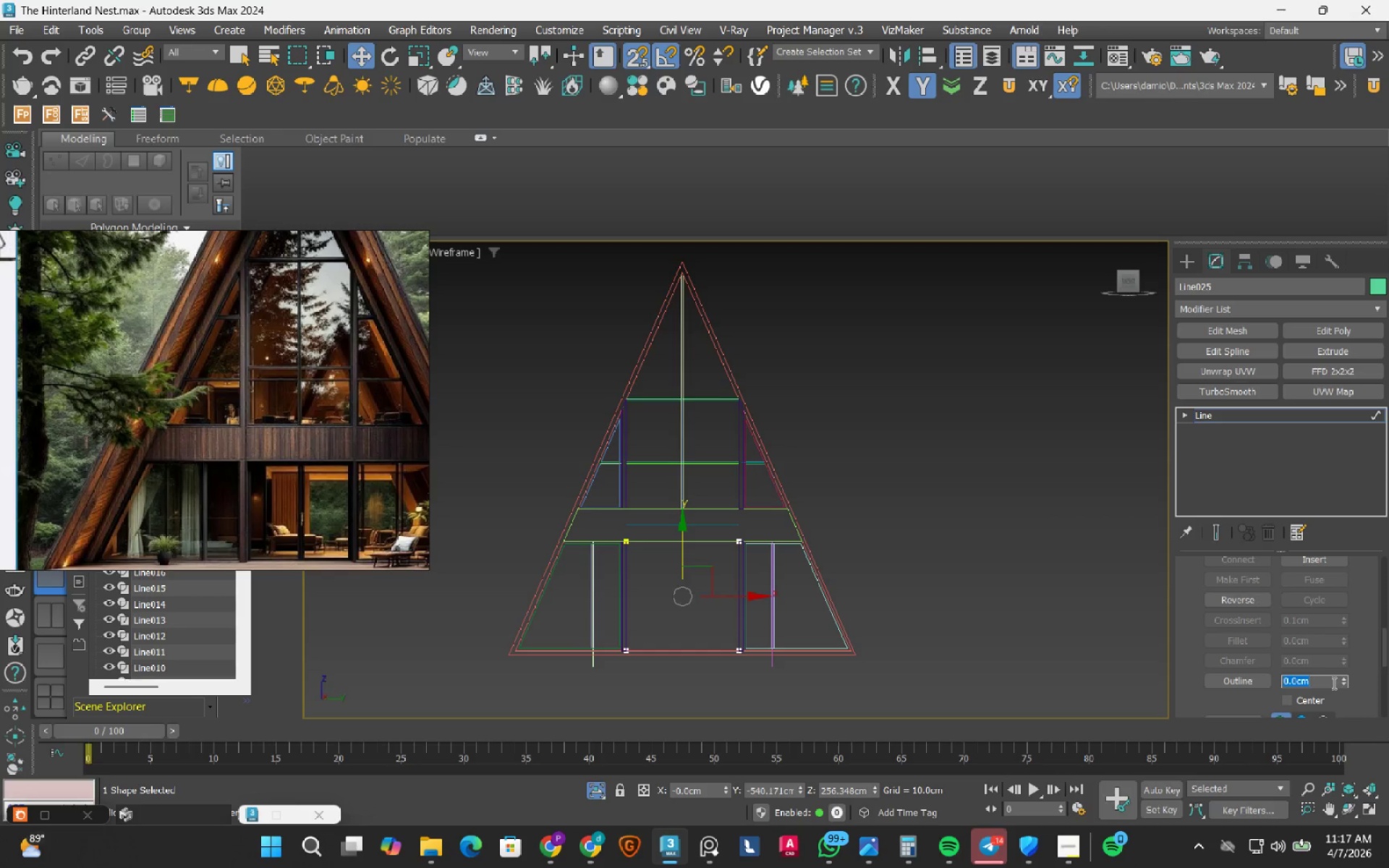 
key(Numpad5)
 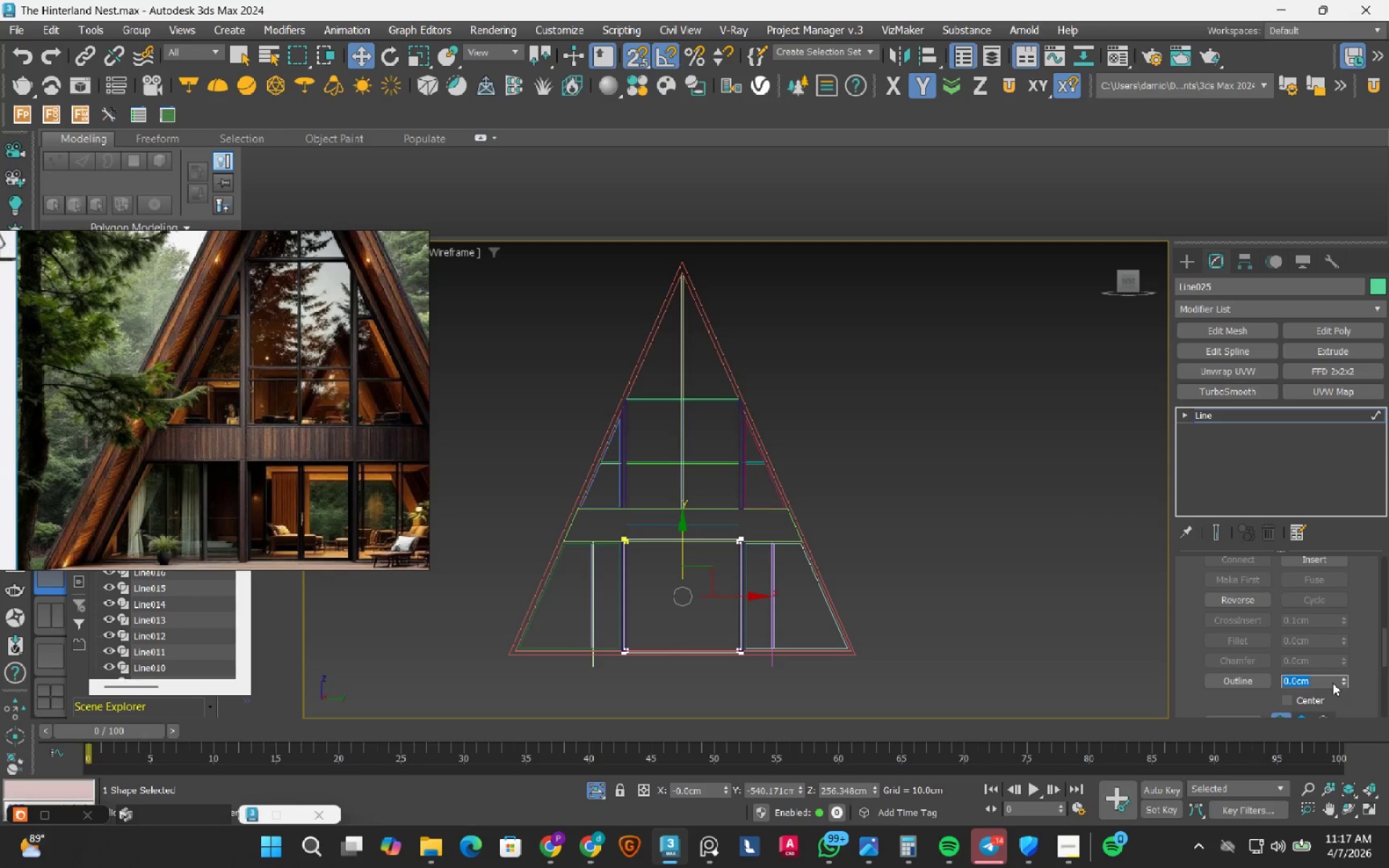 
key(NumpadEnter)
 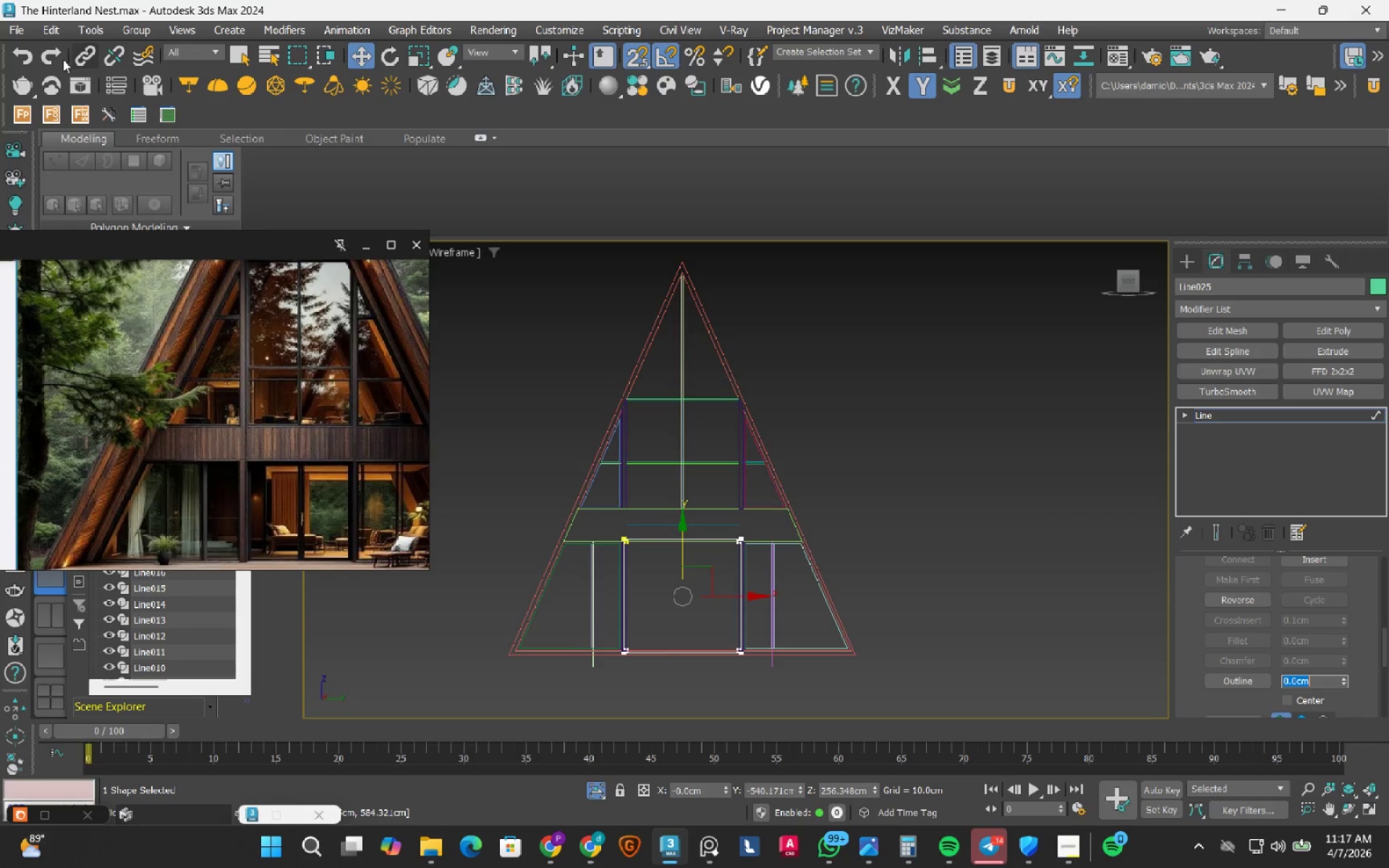 
left_click([25, 51])
 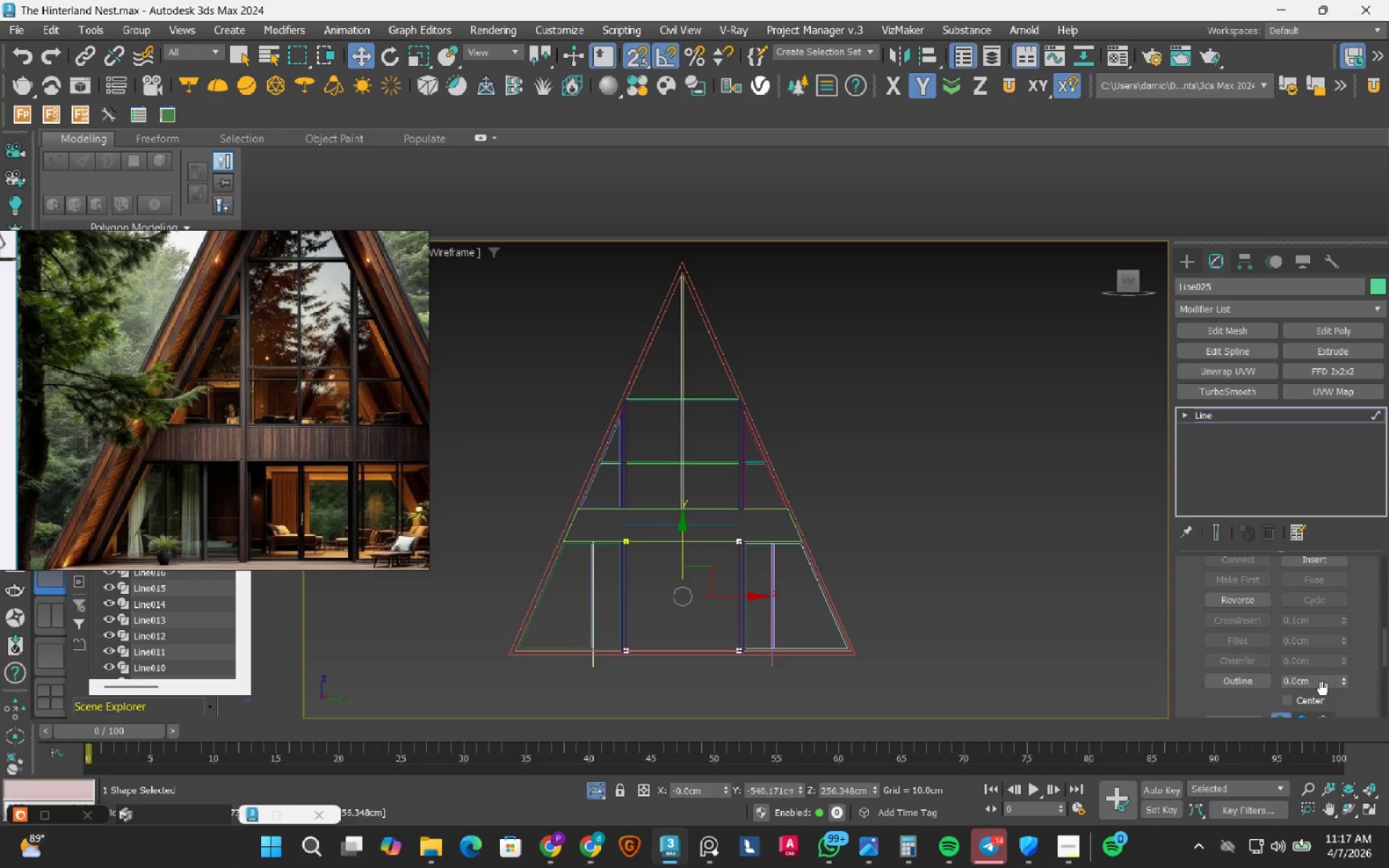 
double_click([1322, 684])
 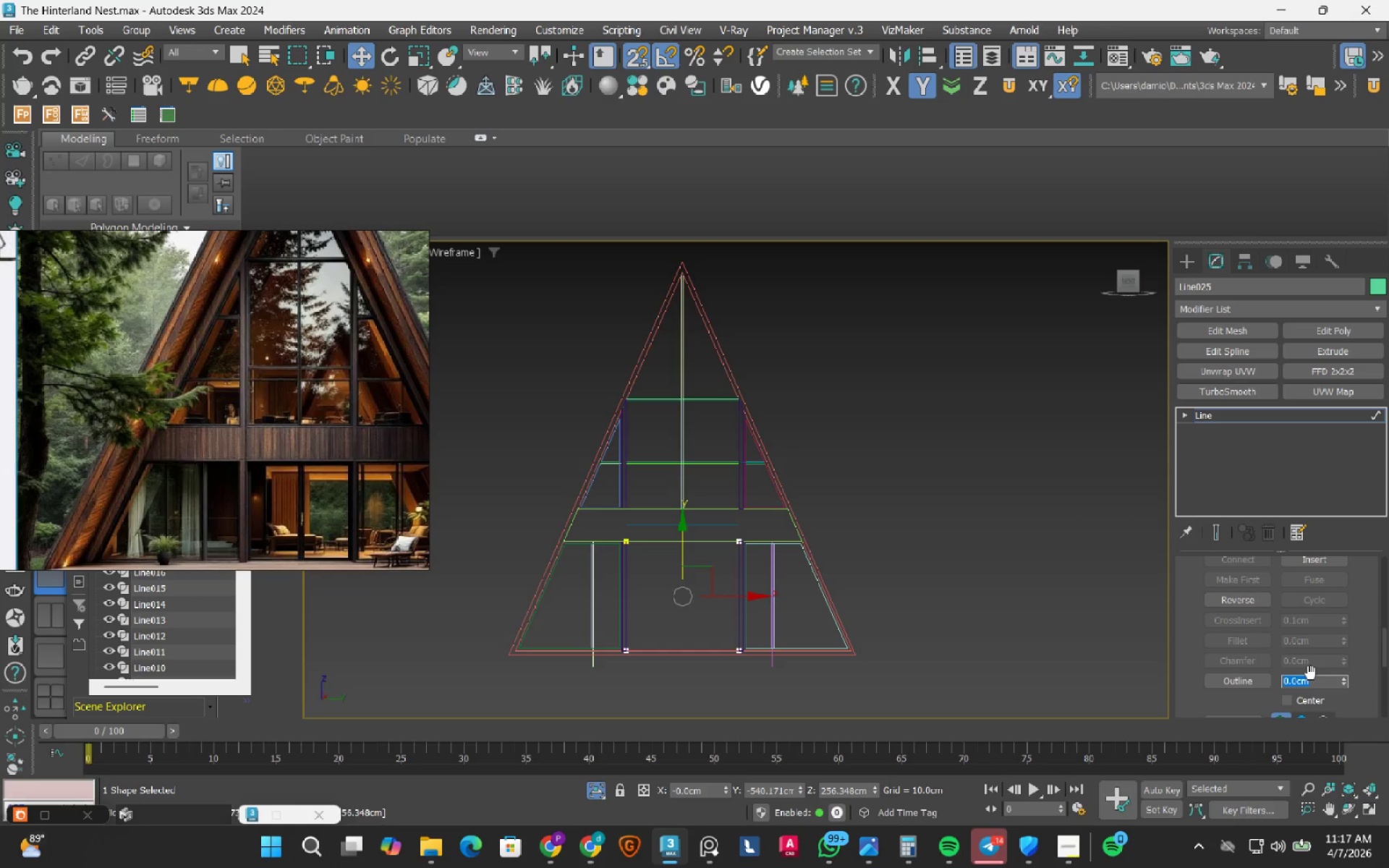 
key(NumpadSubtract)
 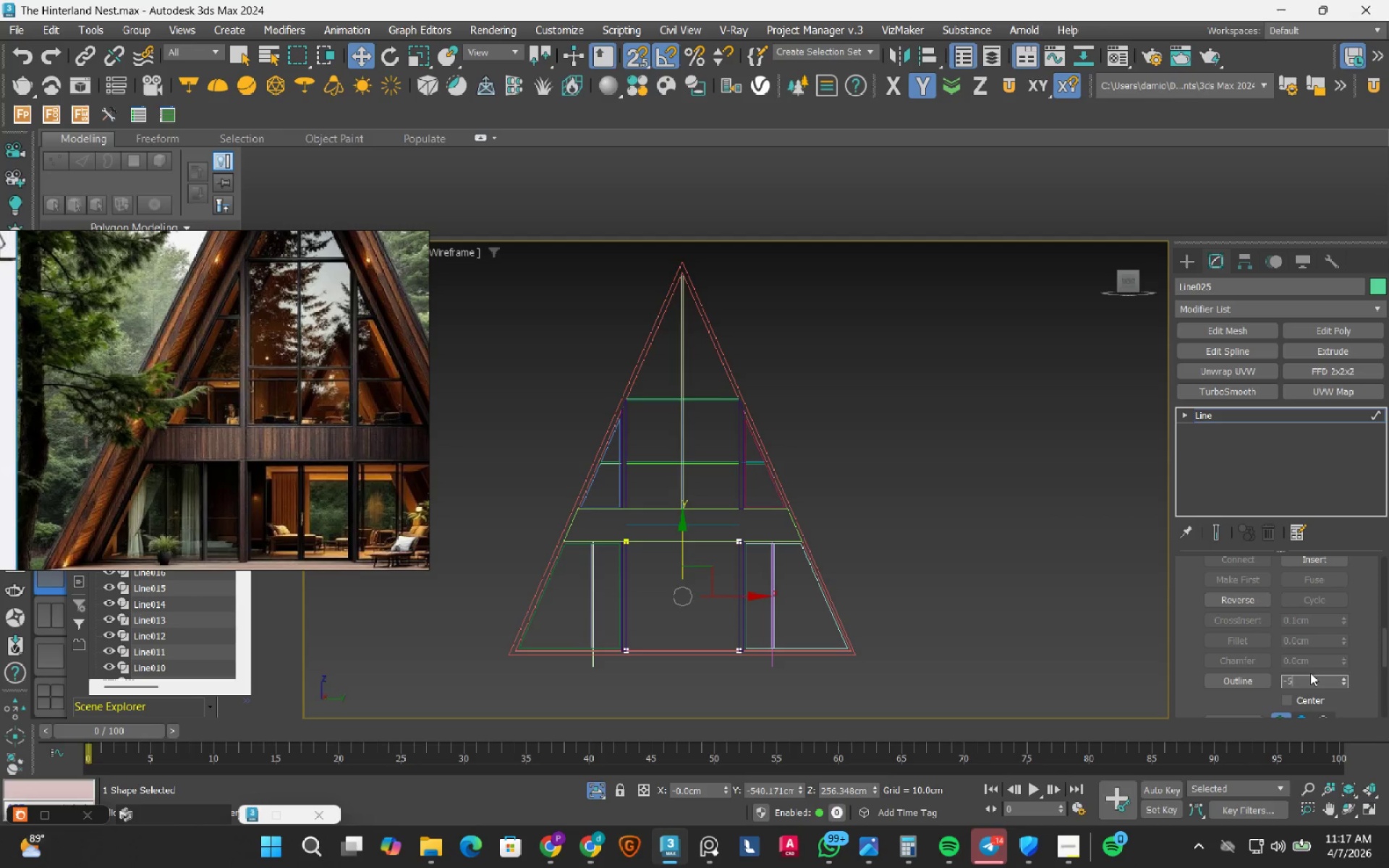 
key(Numpad5)
 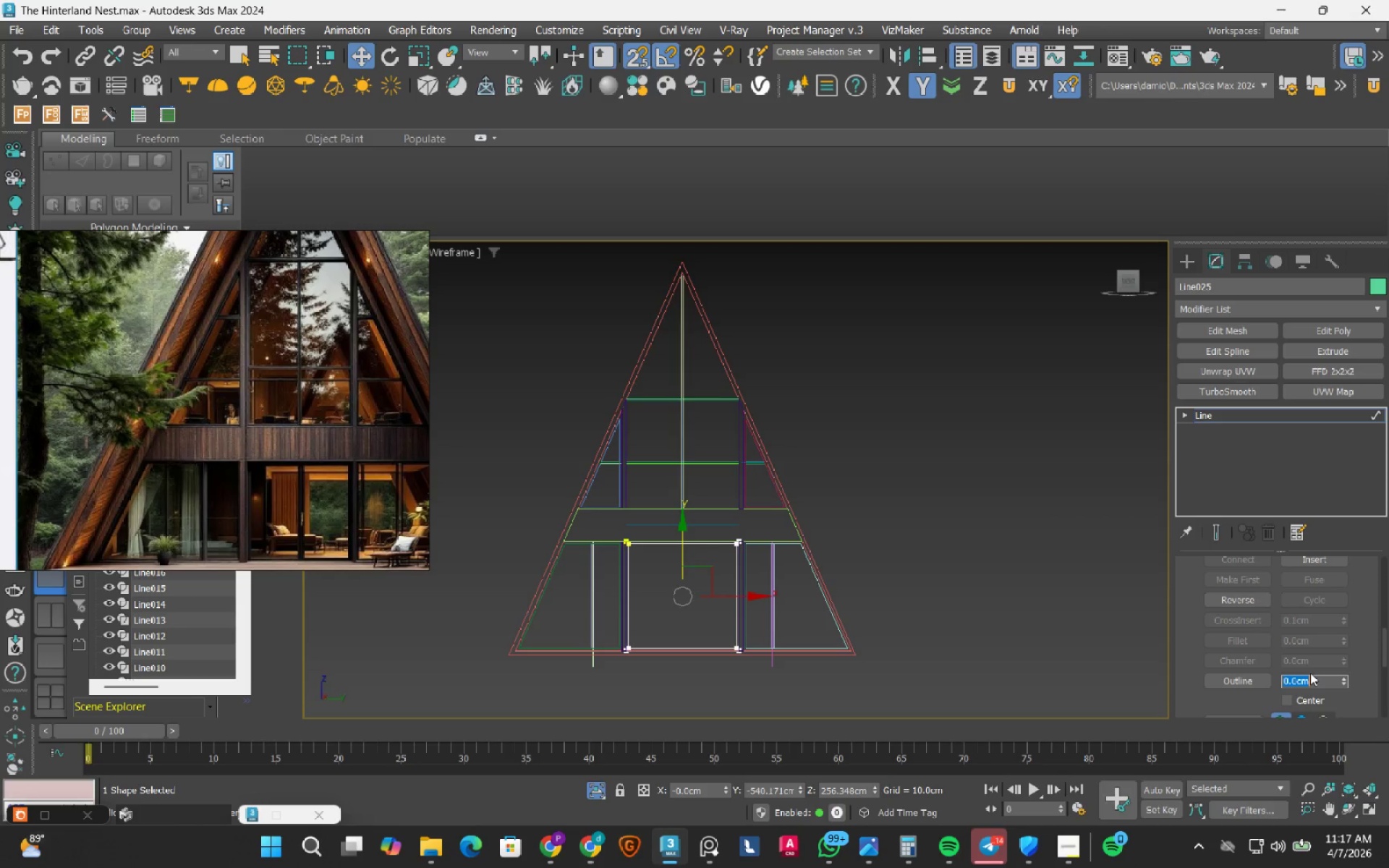 
key(NumpadEnter)
 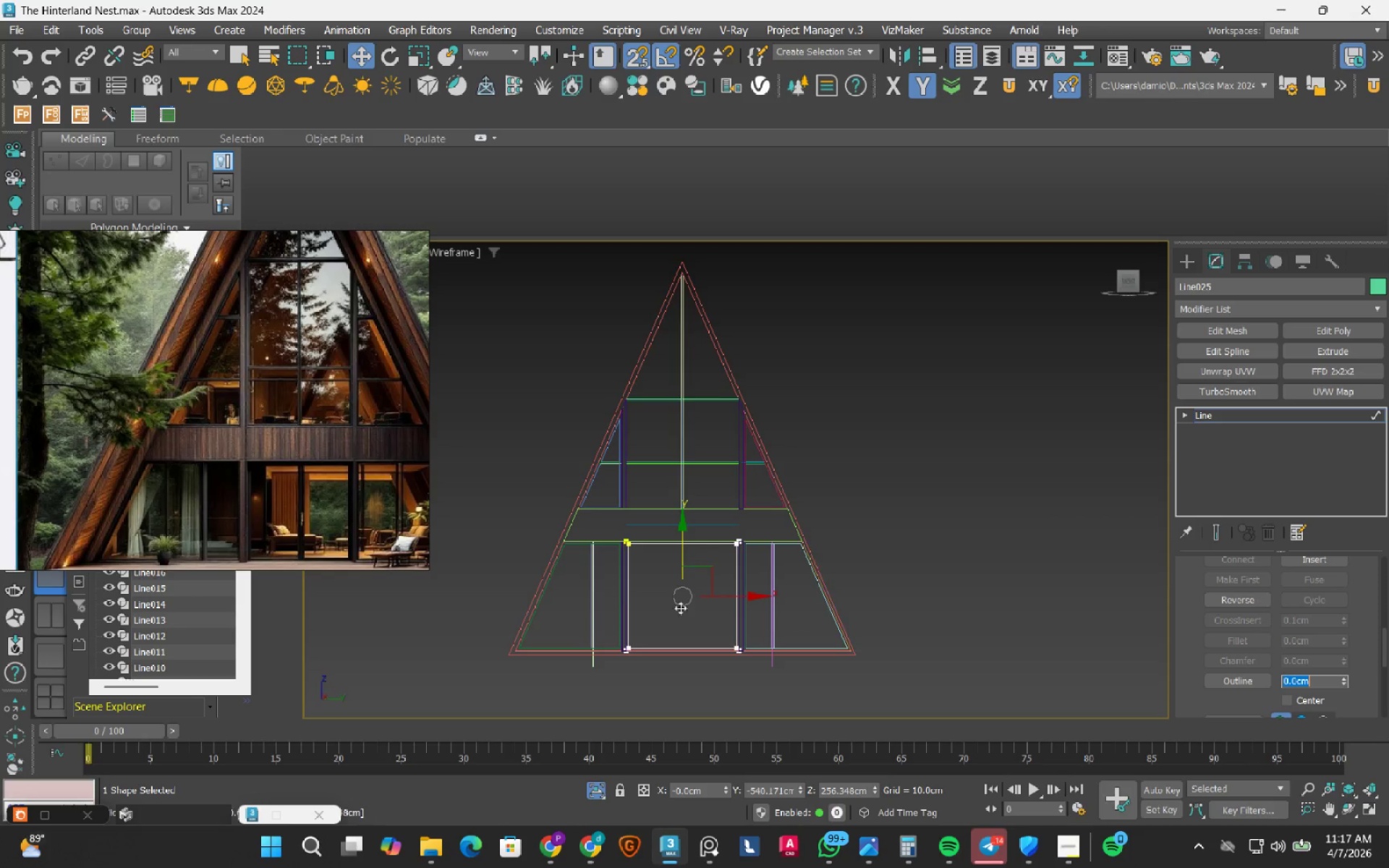 
scroll: coordinate [769, 591], scroll_direction: up, amount: 2.0
 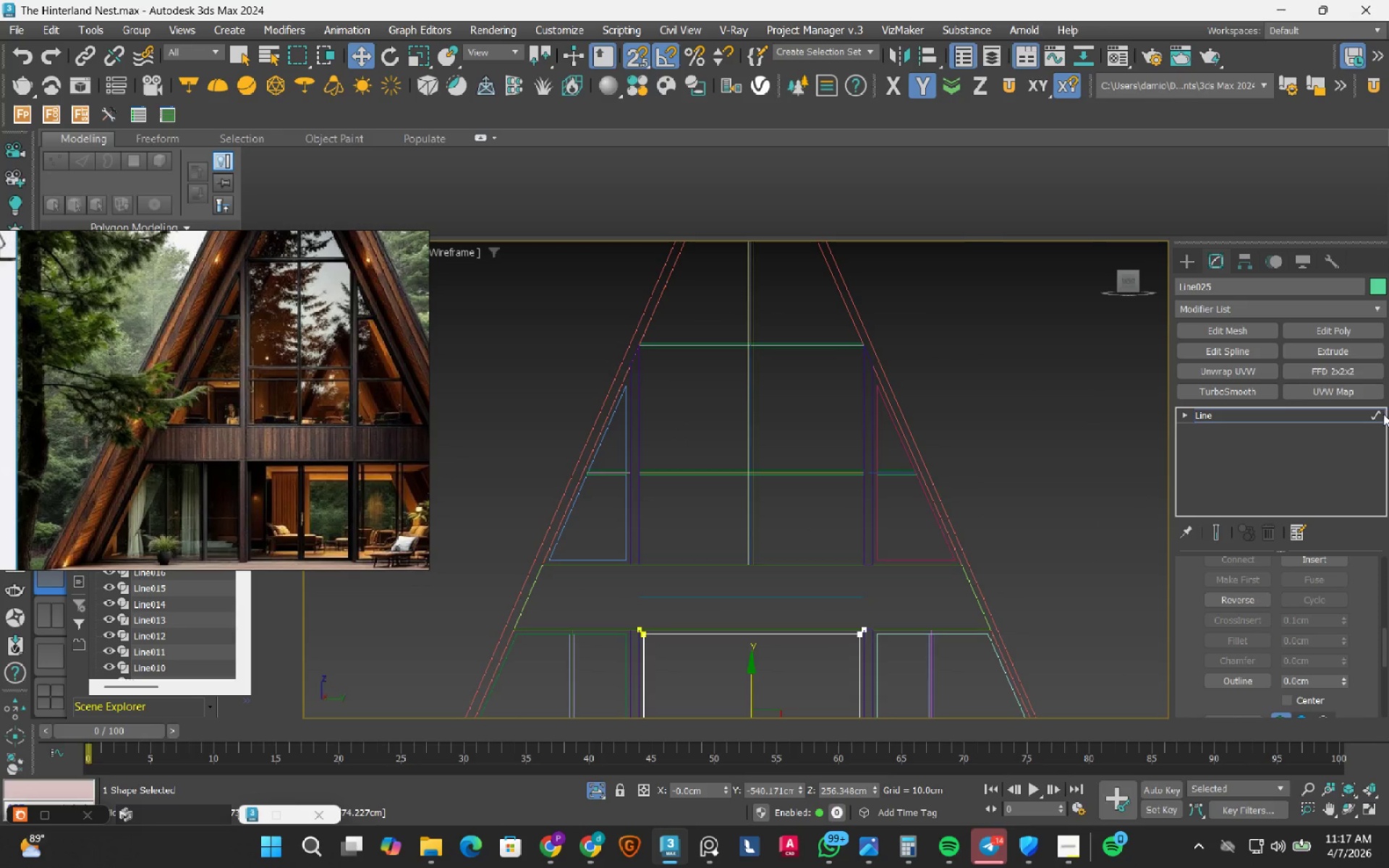 
left_click([1378, 414])
 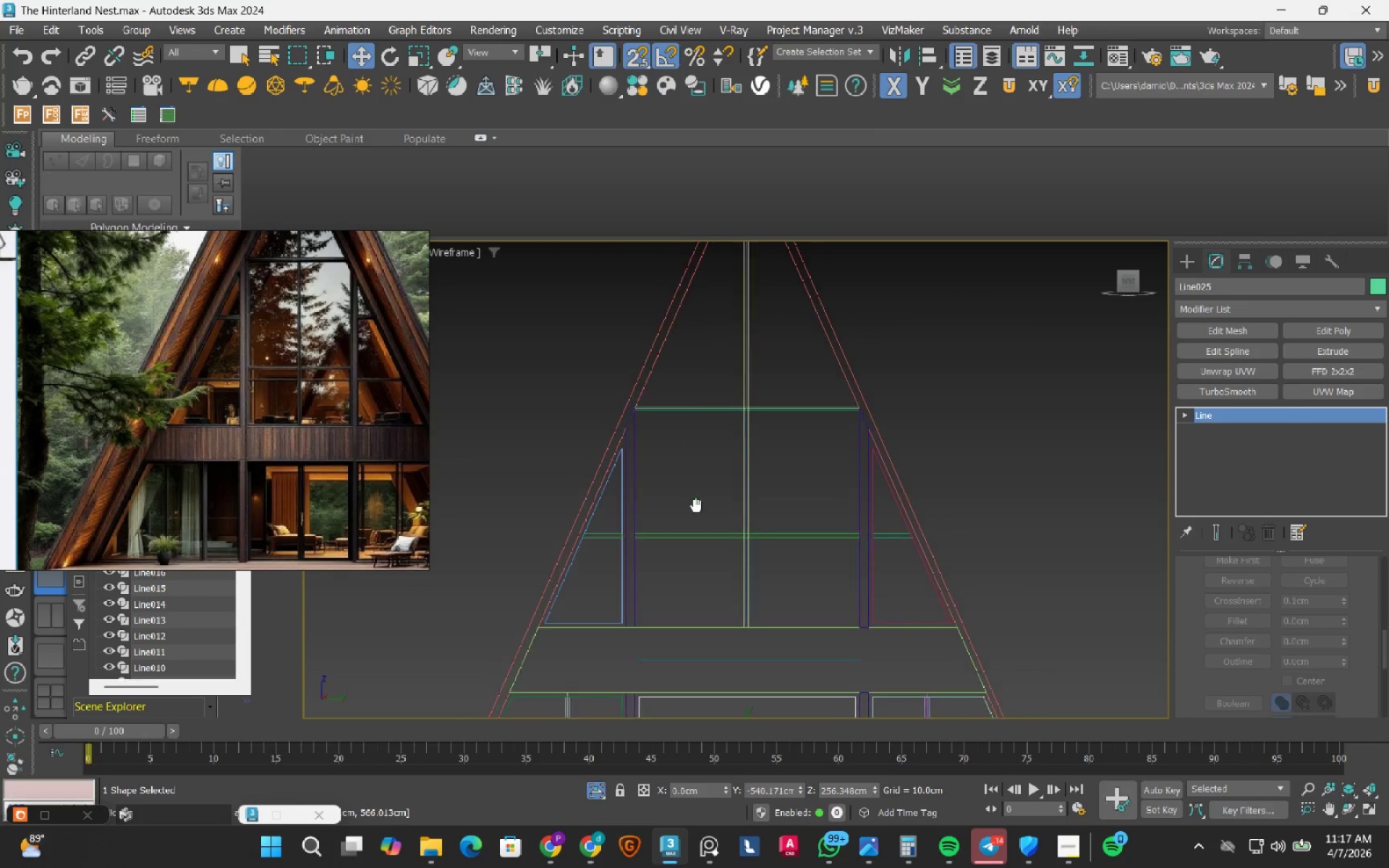 
scroll: coordinate [652, 433], scroll_direction: up, amount: 1.0
 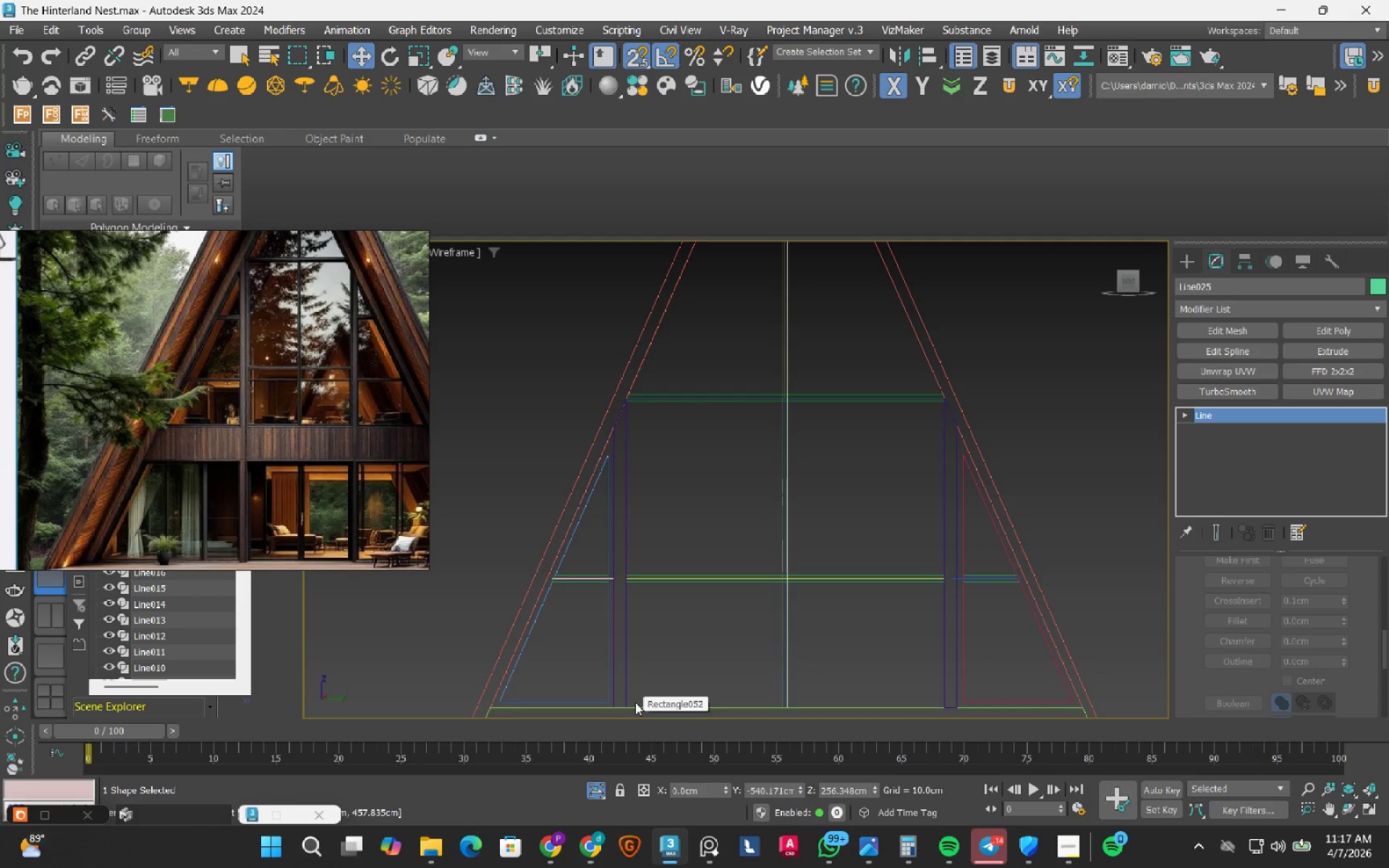 
wait(12.15)
 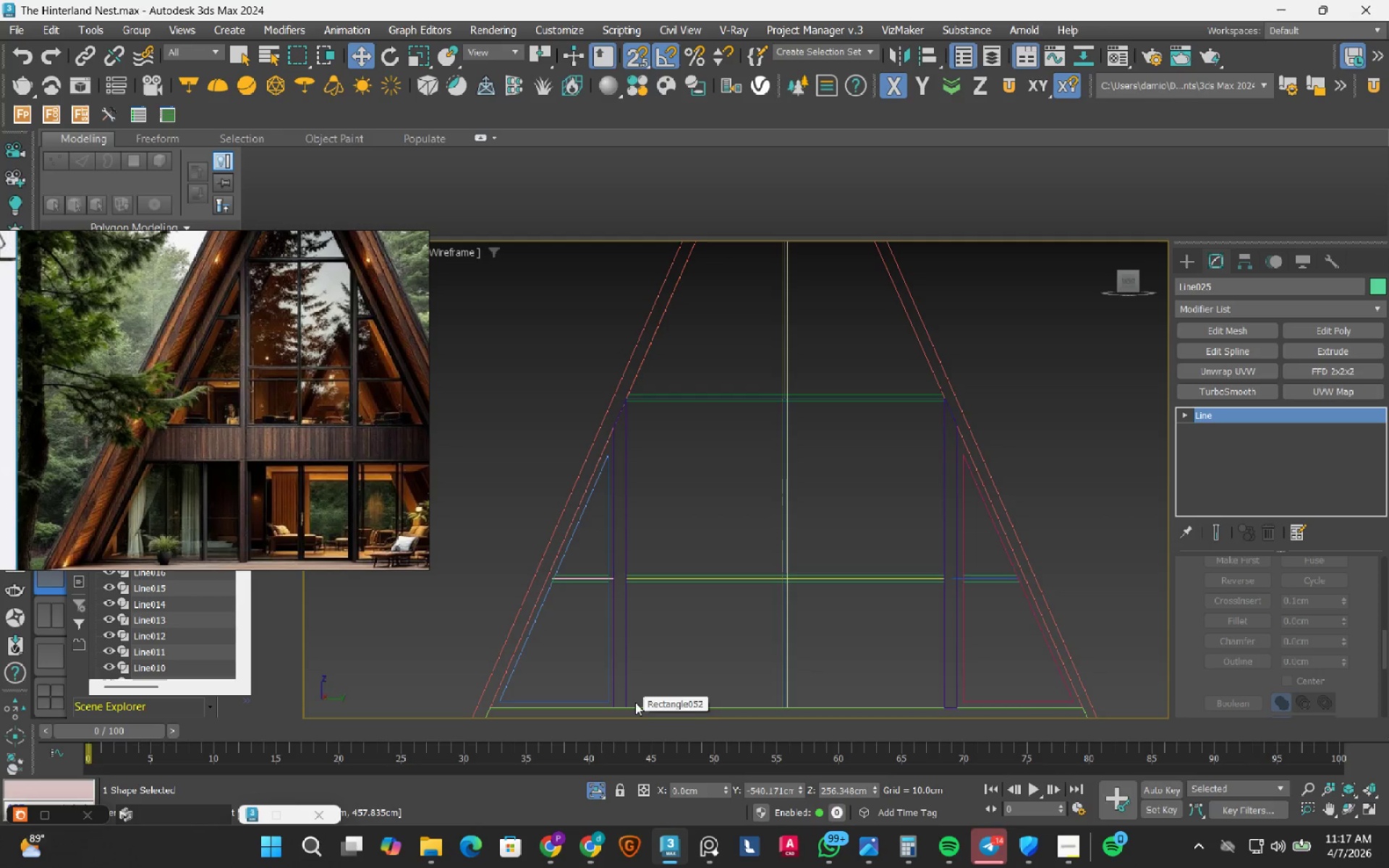 
left_click([632, 705])
 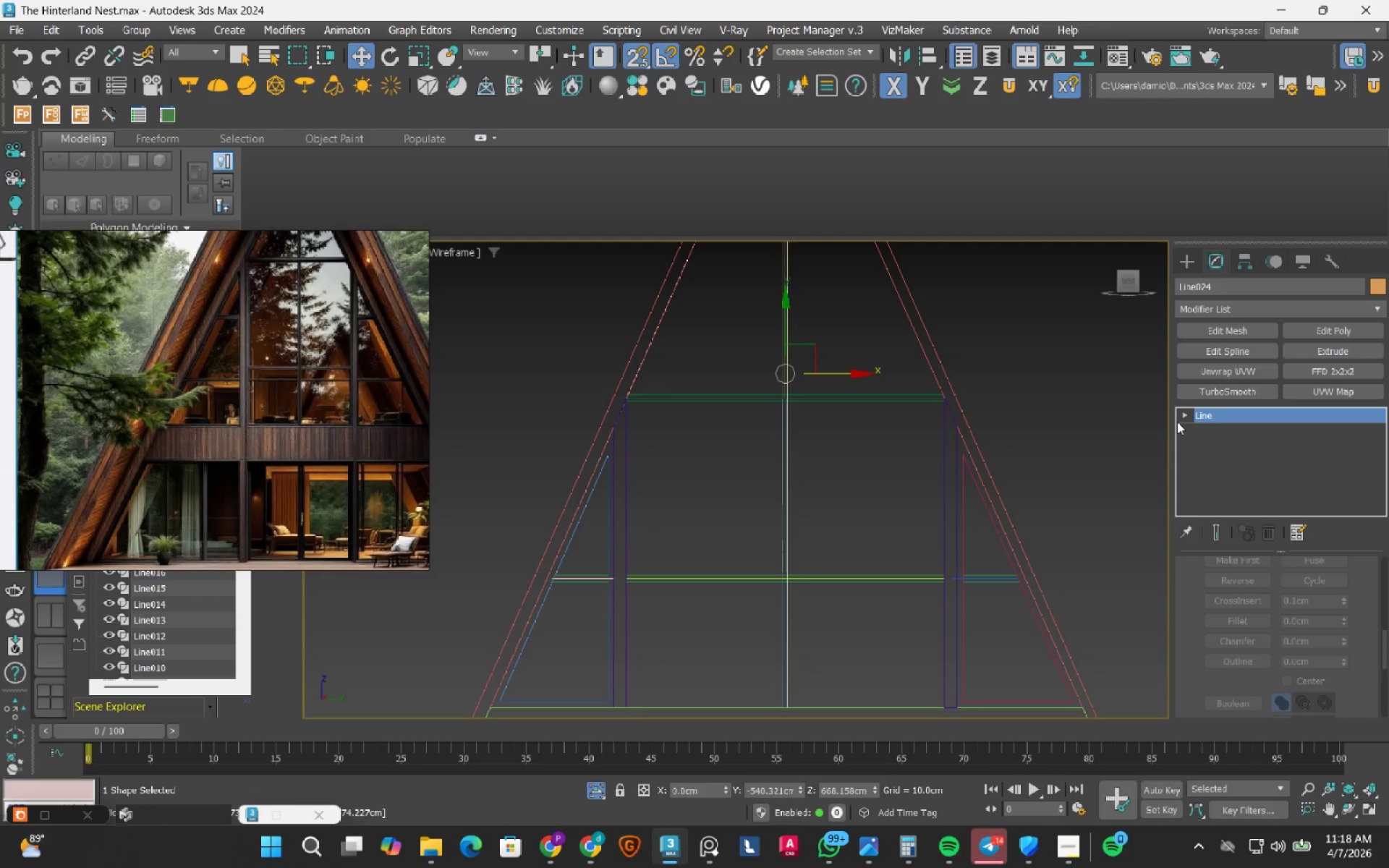 
key(3)
 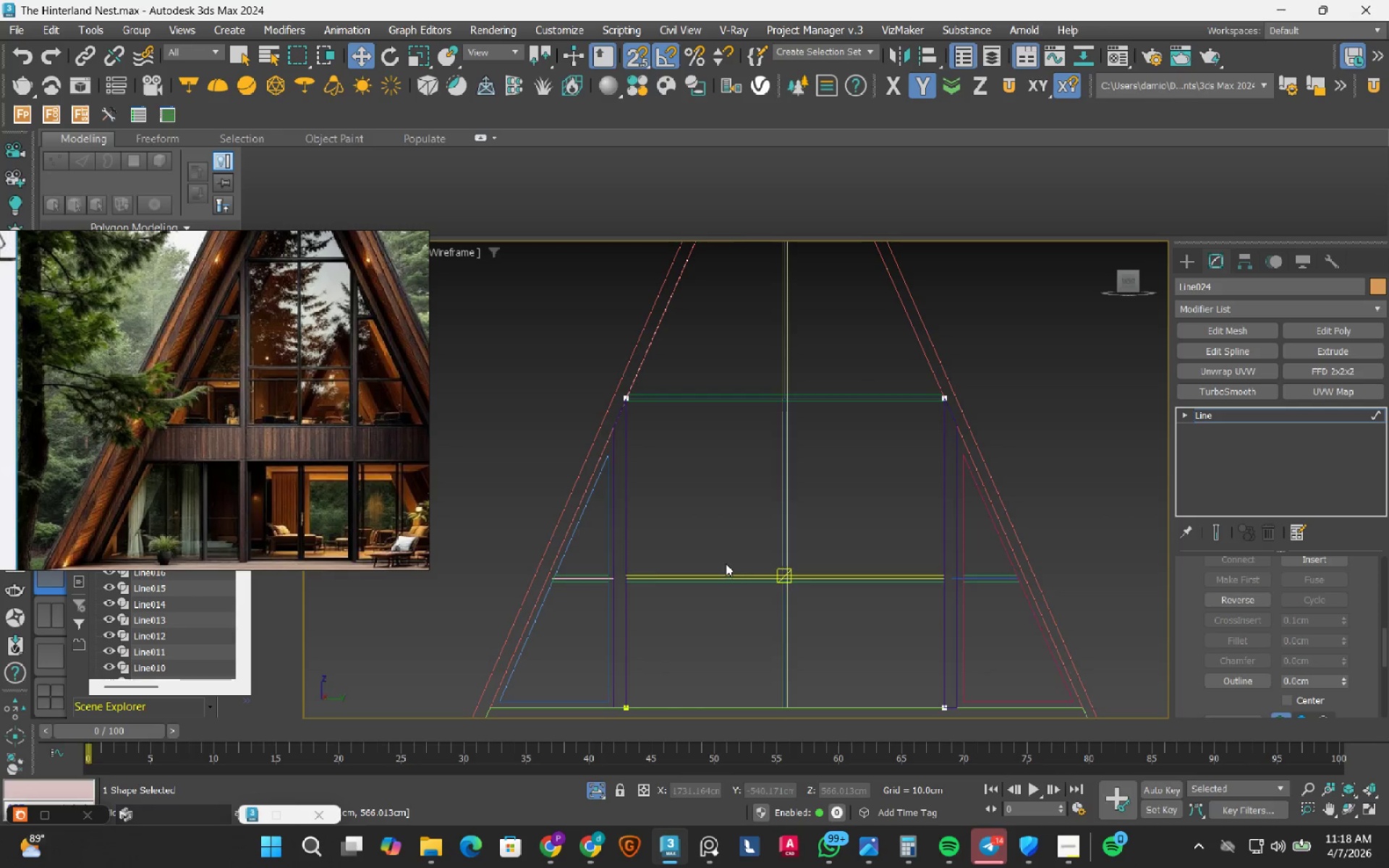 
scroll: coordinate [725, 563], scroll_direction: down, amount: 2.0
 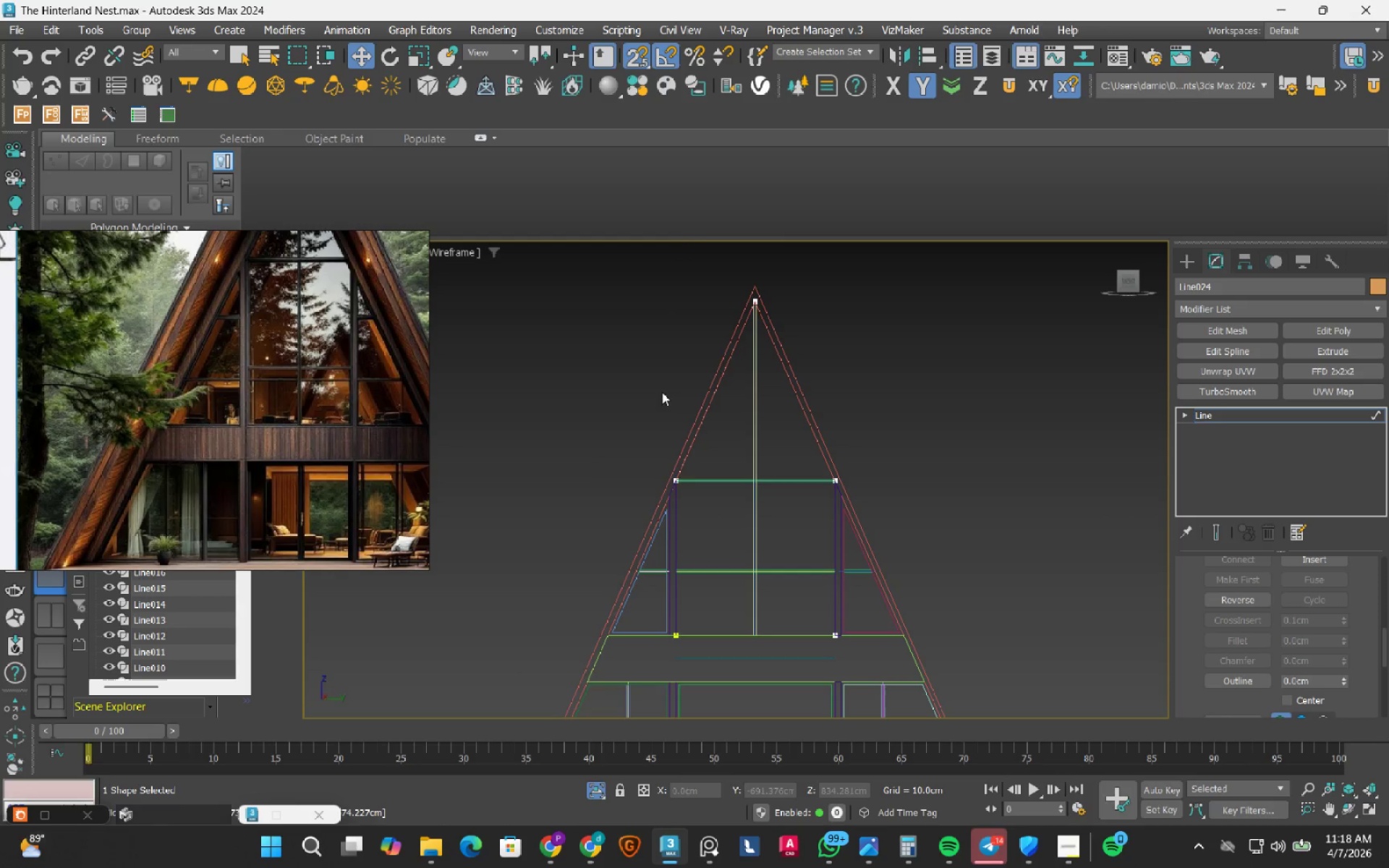 
left_click_drag(start_coordinate=[659, 372], to_coordinate=[755, 520])
 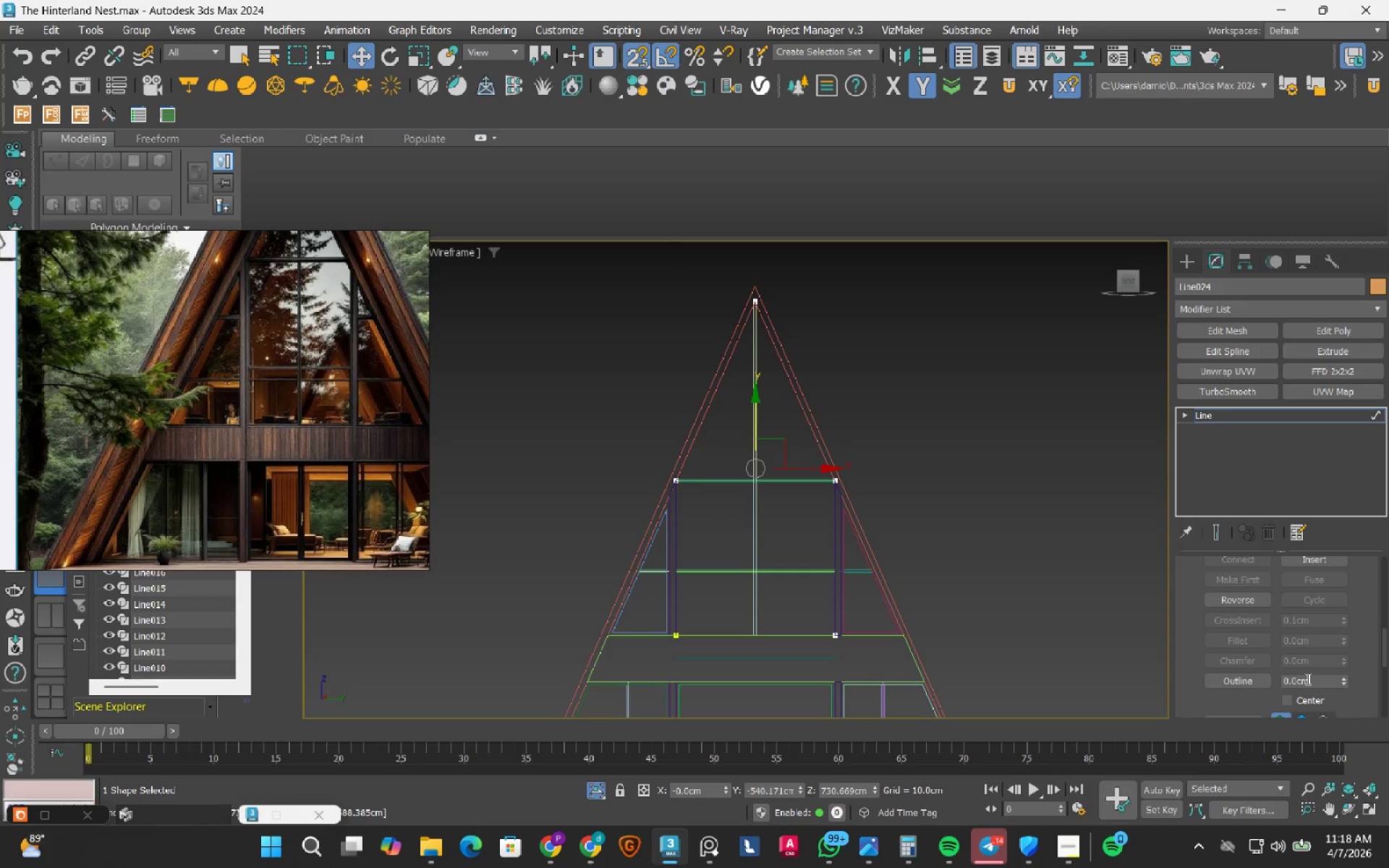 
double_click([1309, 679])
 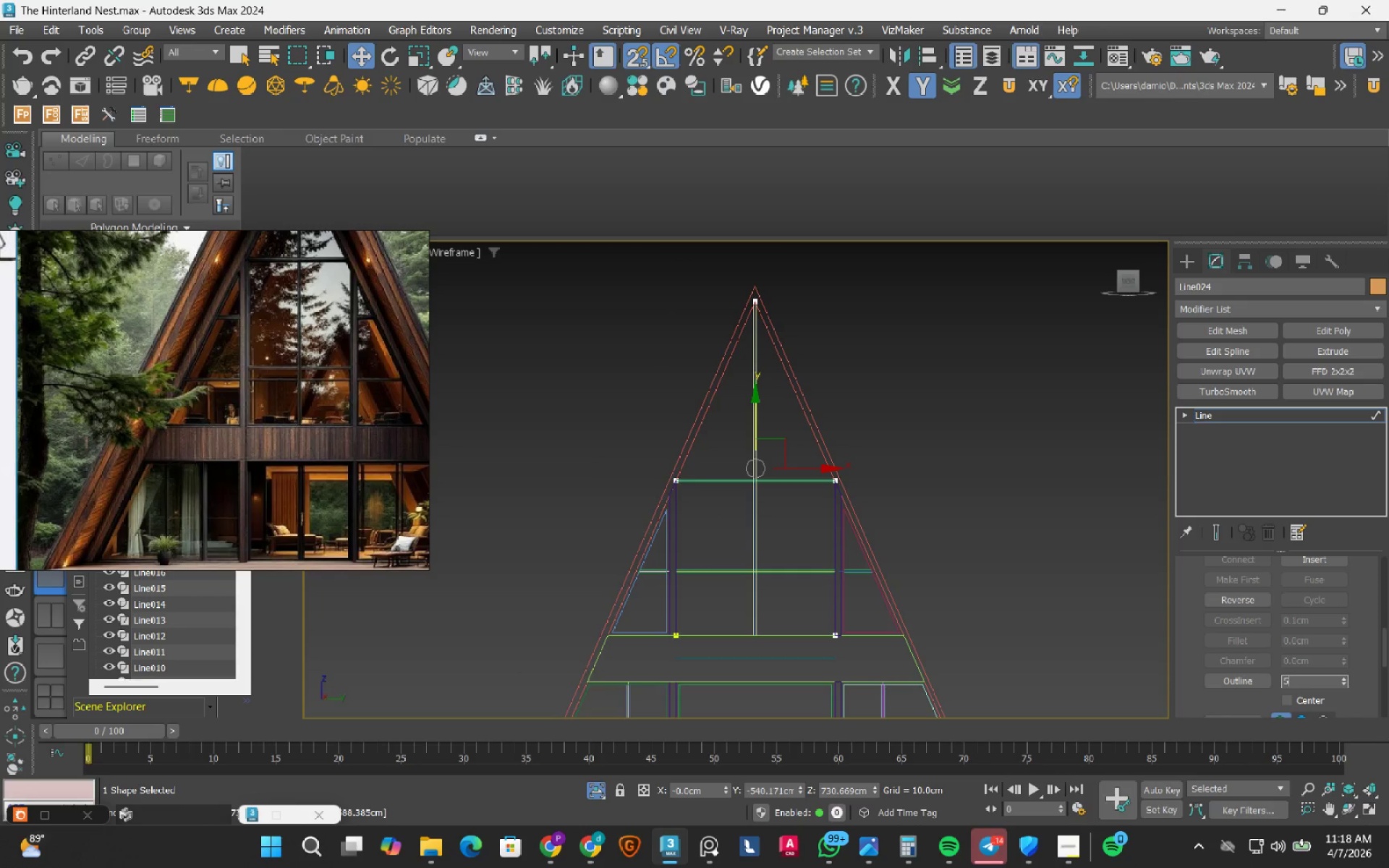 
key(Numpad5)
 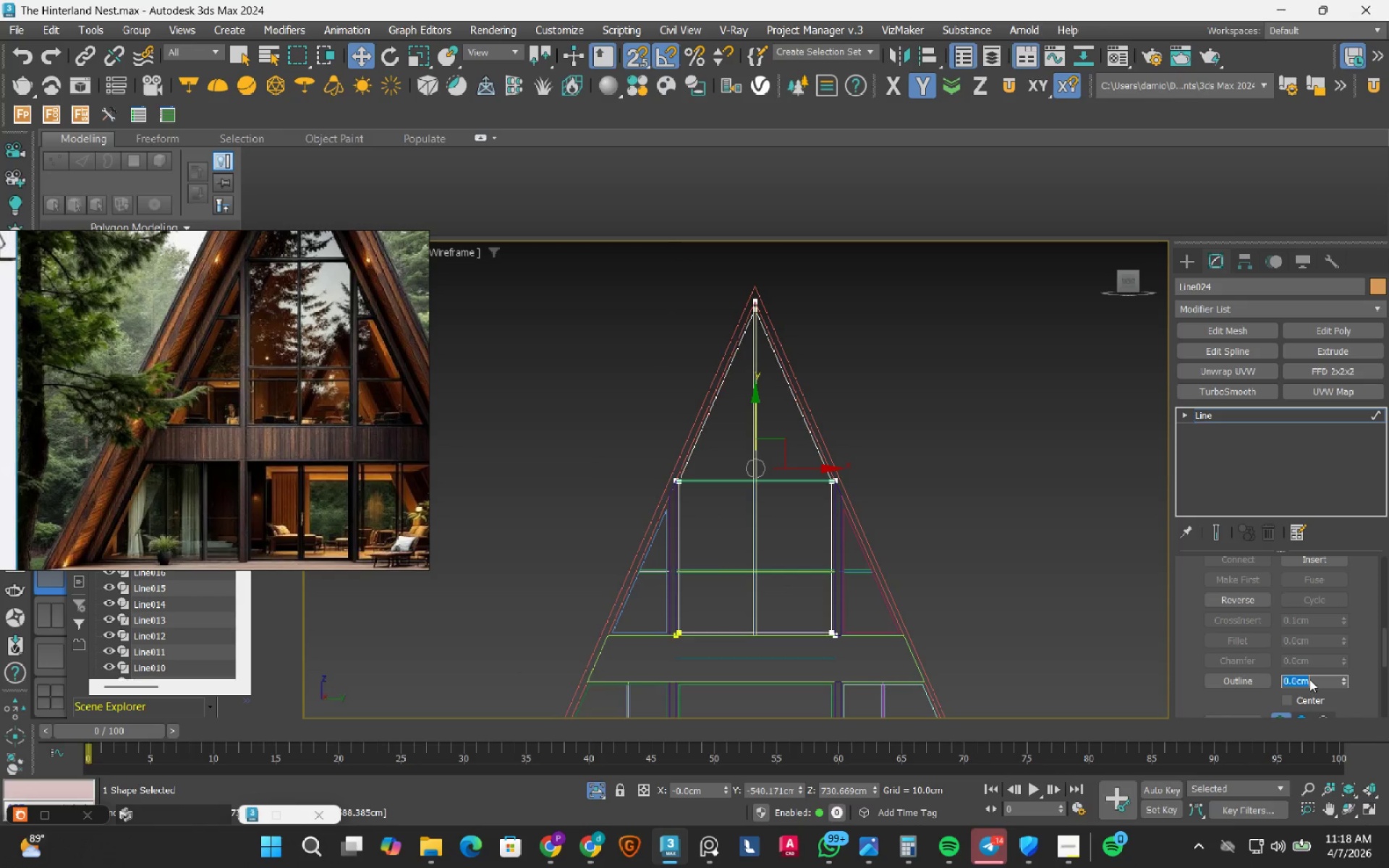 
key(NumpadEnter)
 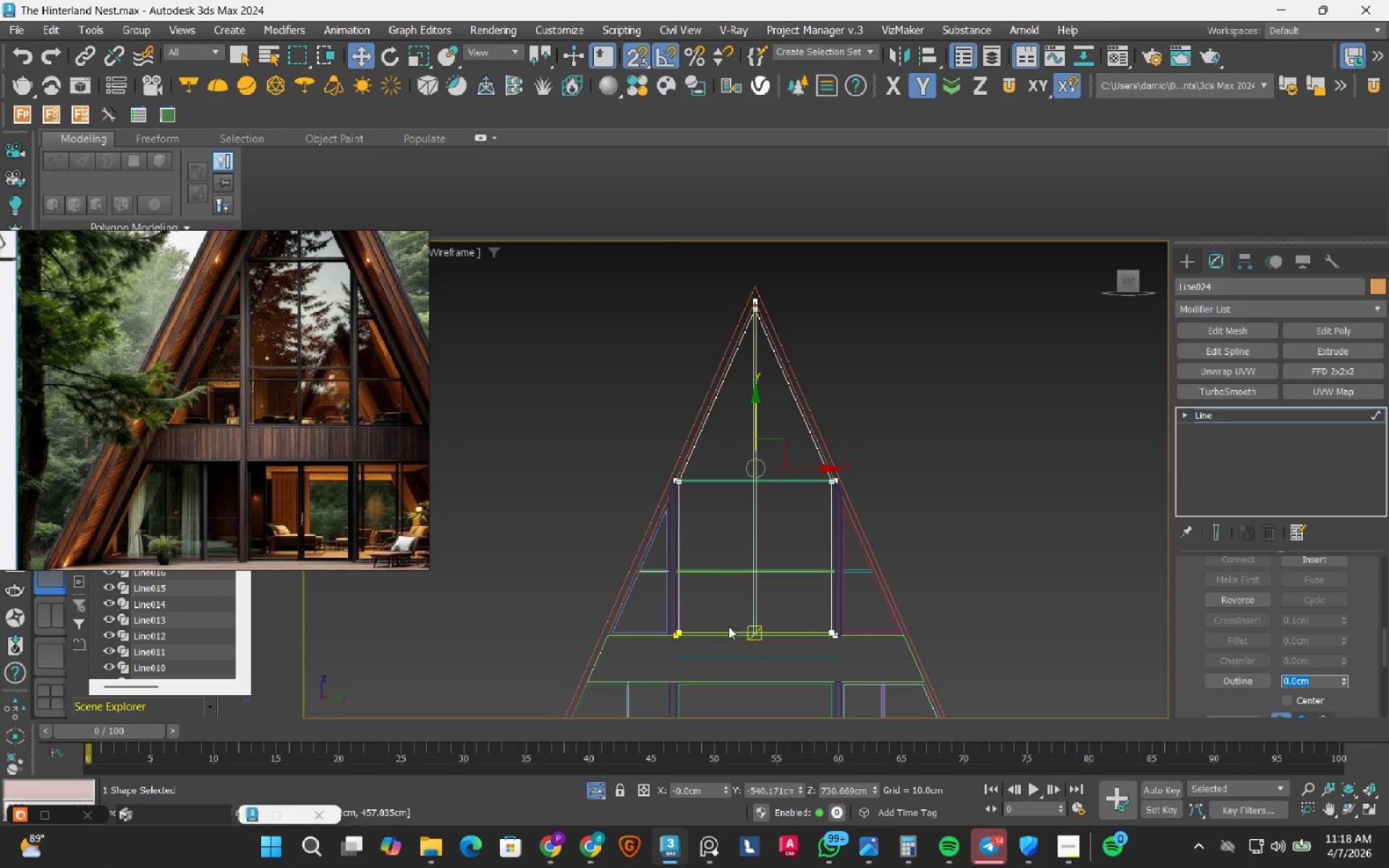 
scroll: coordinate [697, 654], scroll_direction: up, amount: 2.0
 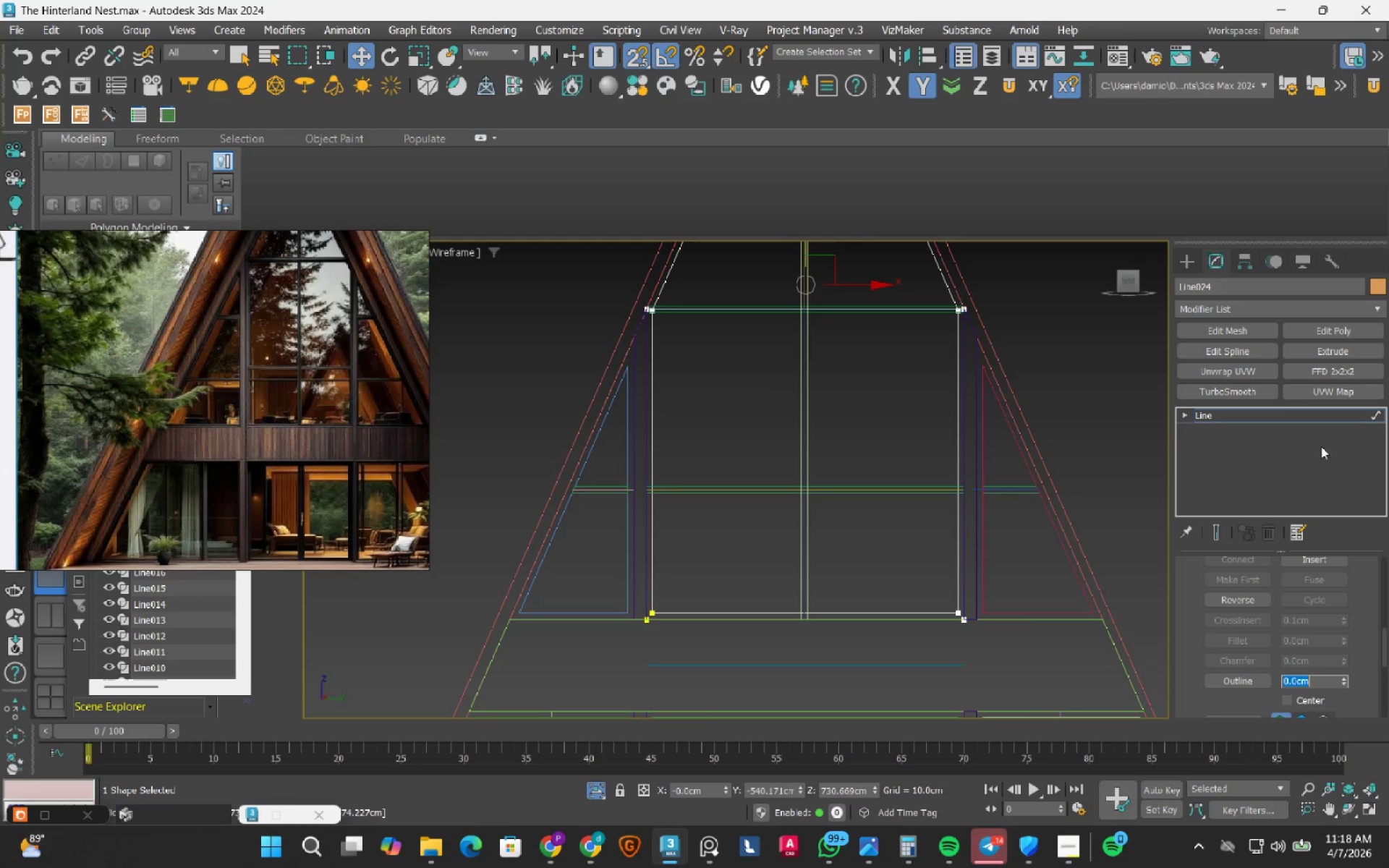 
left_click([1372, 414])
 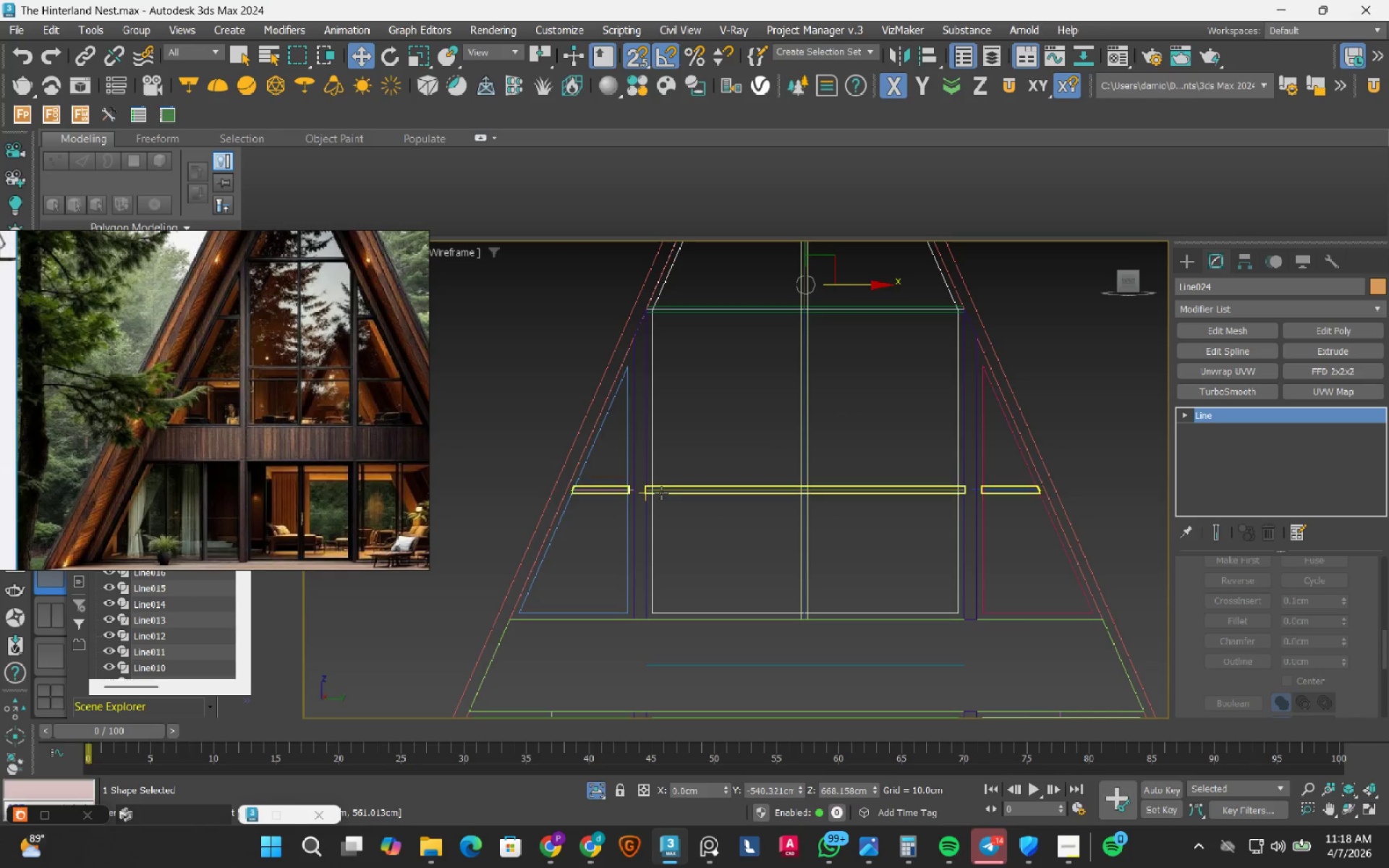 
scroll: coordinate [663, 487], scroll_direction: up, amount: 4.0
 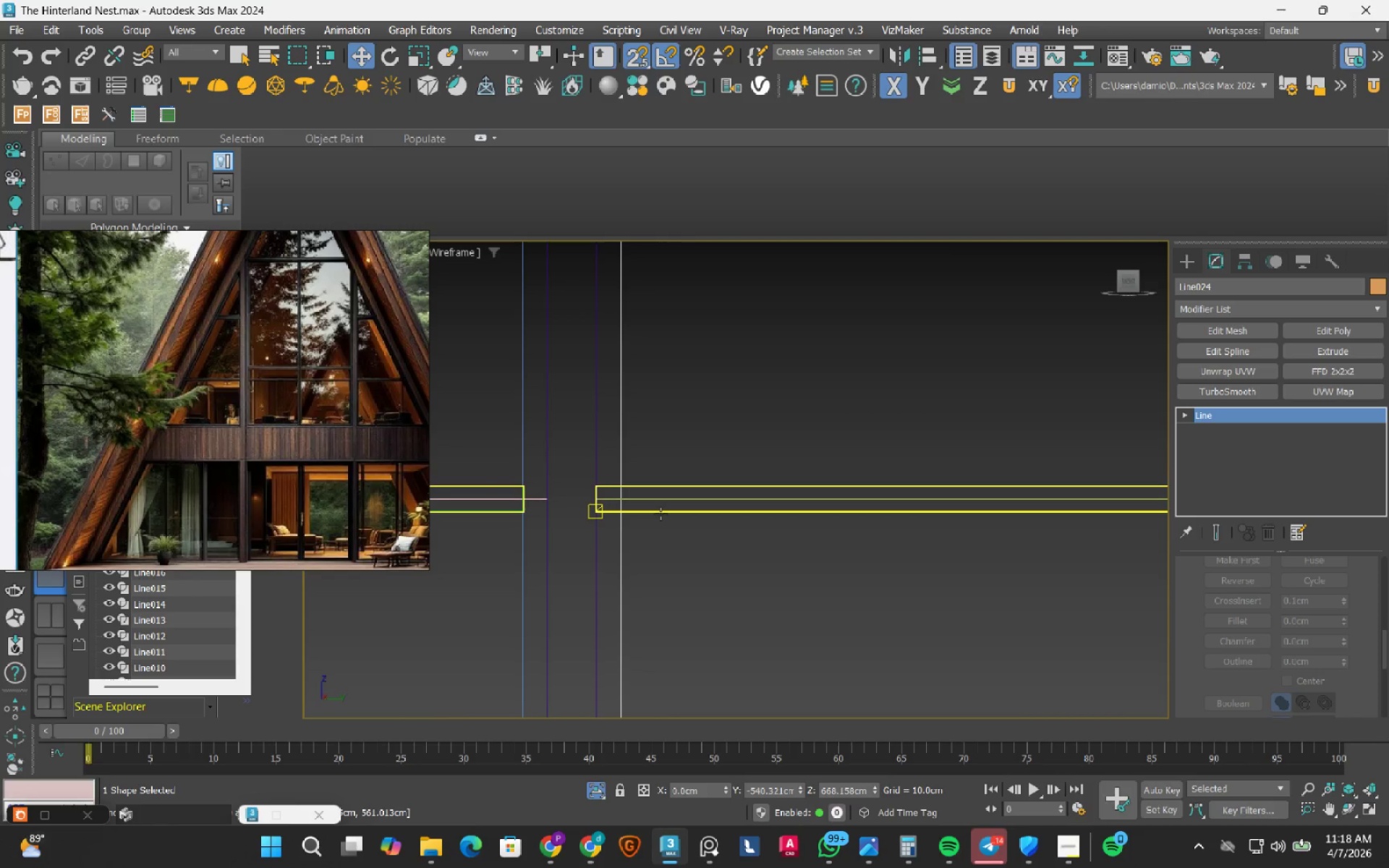 
left_click([660, 514])
 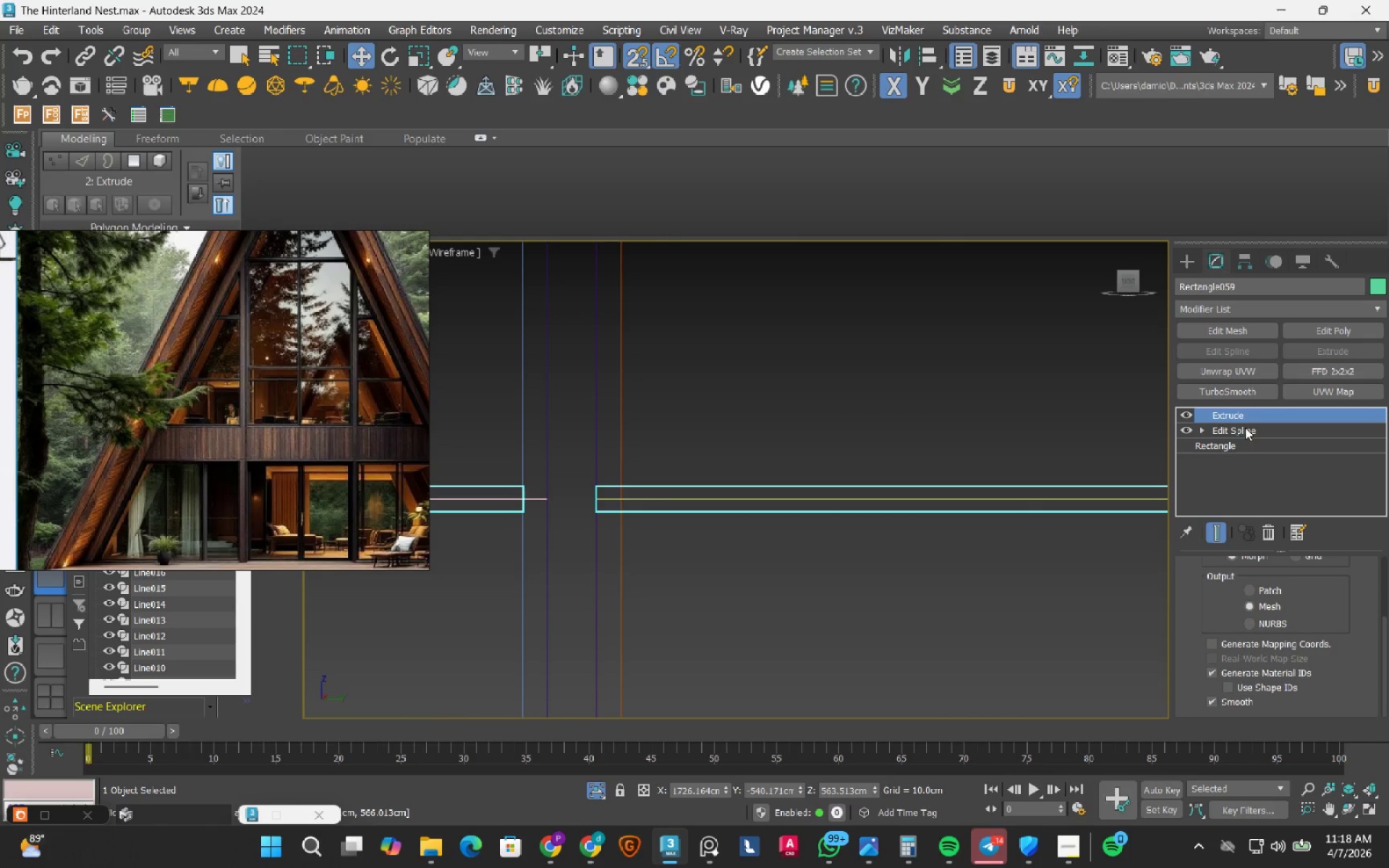 
left_click([1246, 427])
 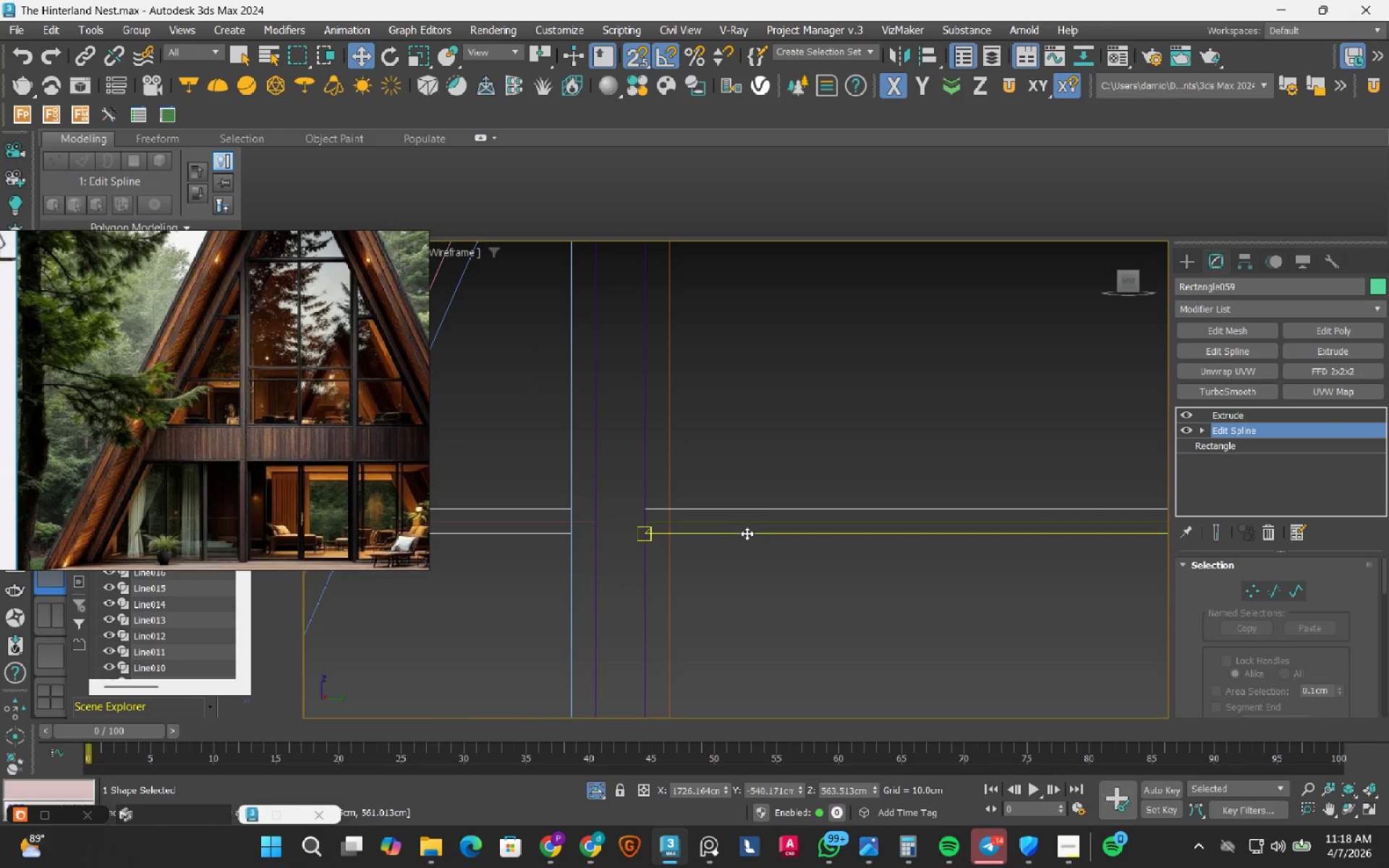 
key(1)
 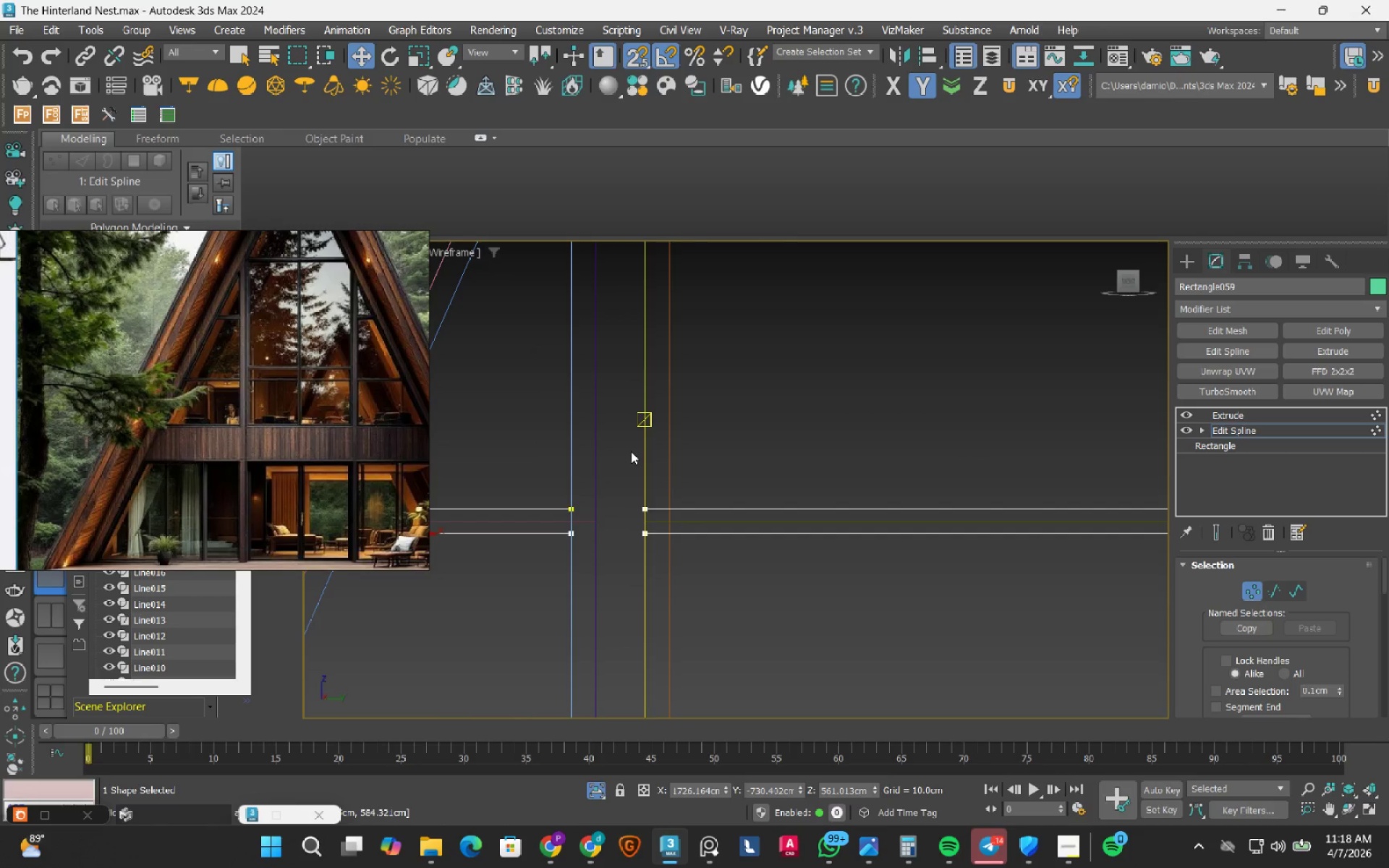 
left_click_drag(start_coordinate=[631, 452], to_coordinate=[730, 616])
 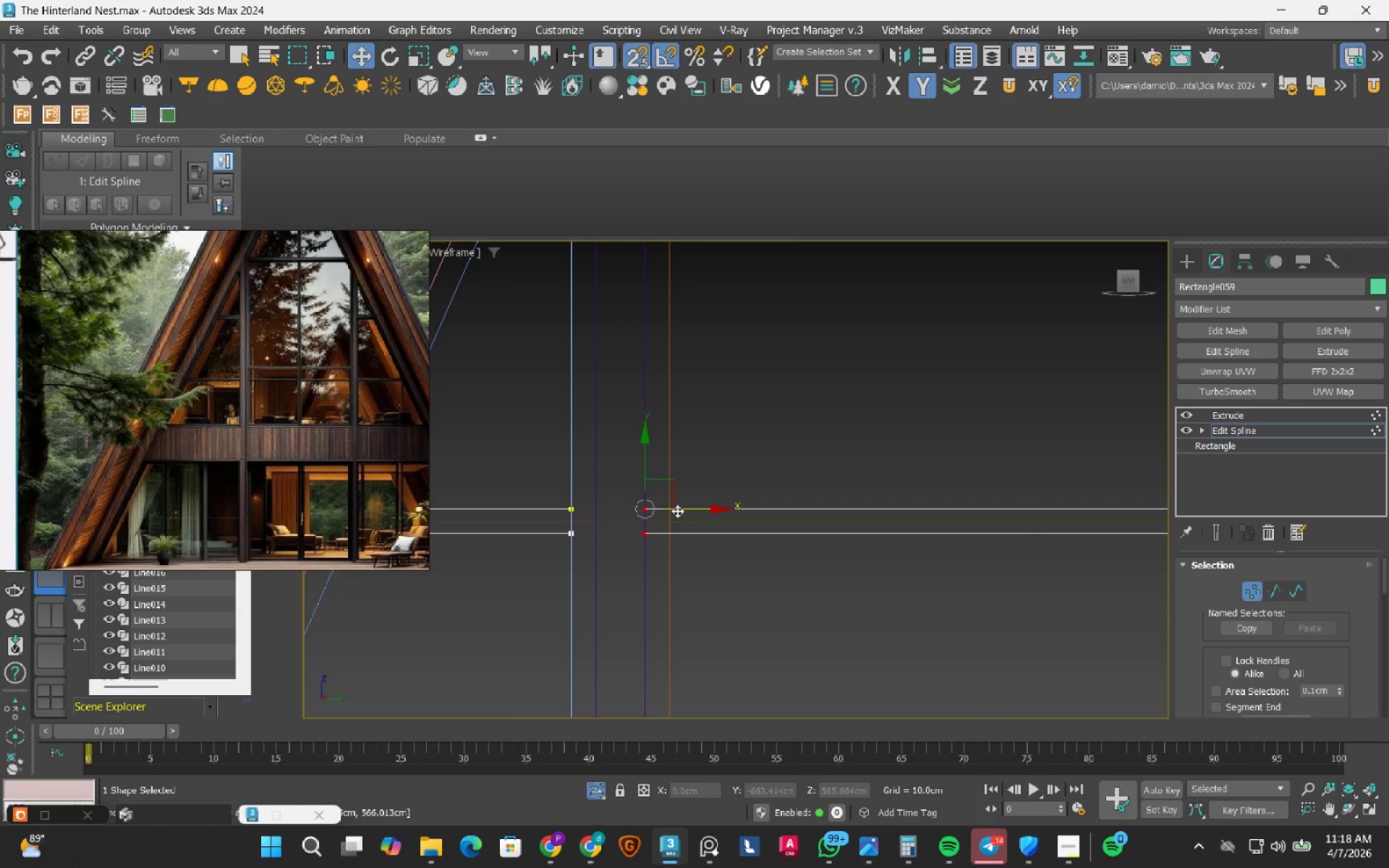 
left_click_drag(start_coordinate=[681, 511], to_coordinate=[677, 557])
 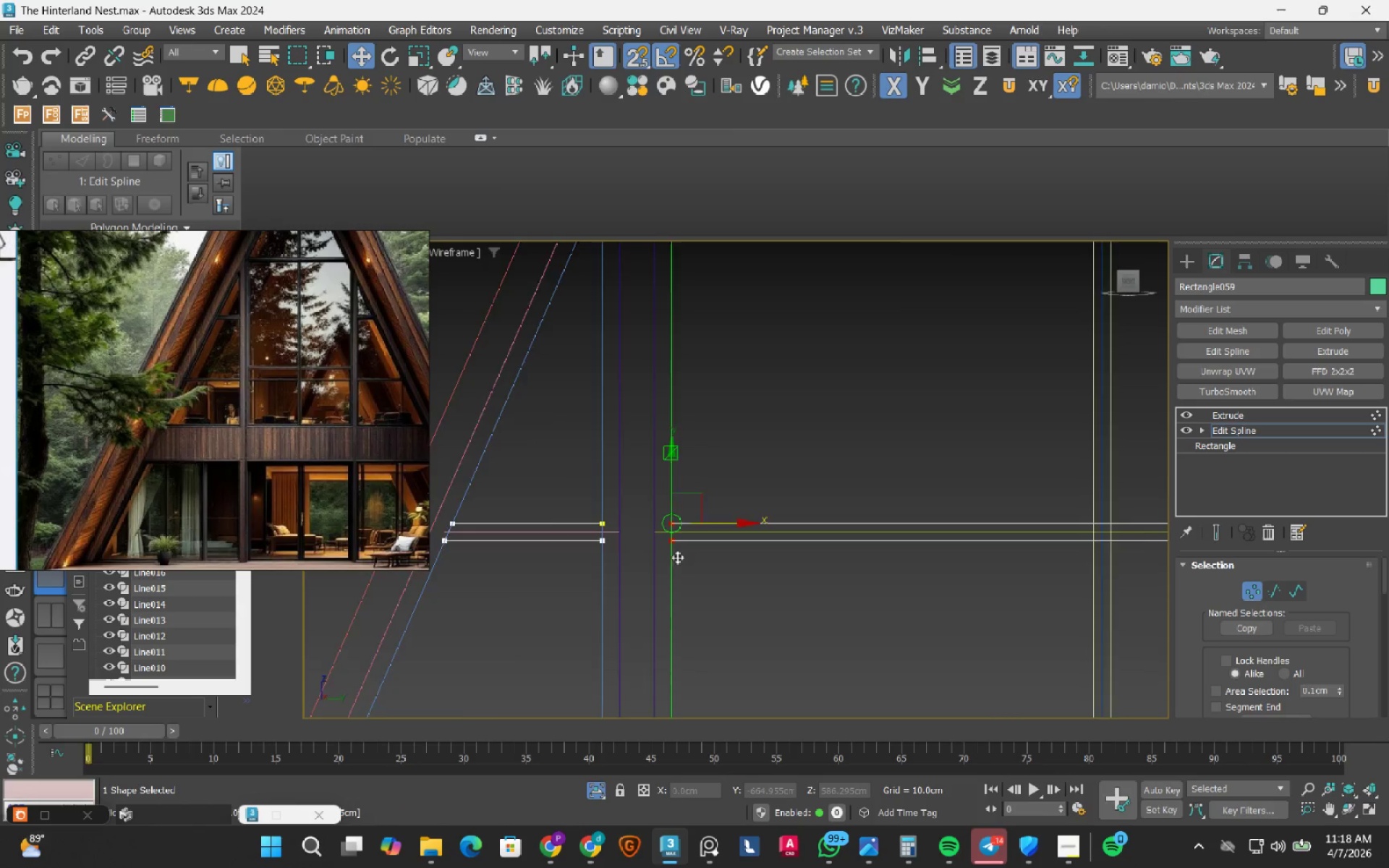 
scroll: coordinate [677, 557], scroll_direction: down, amount: 3.0
 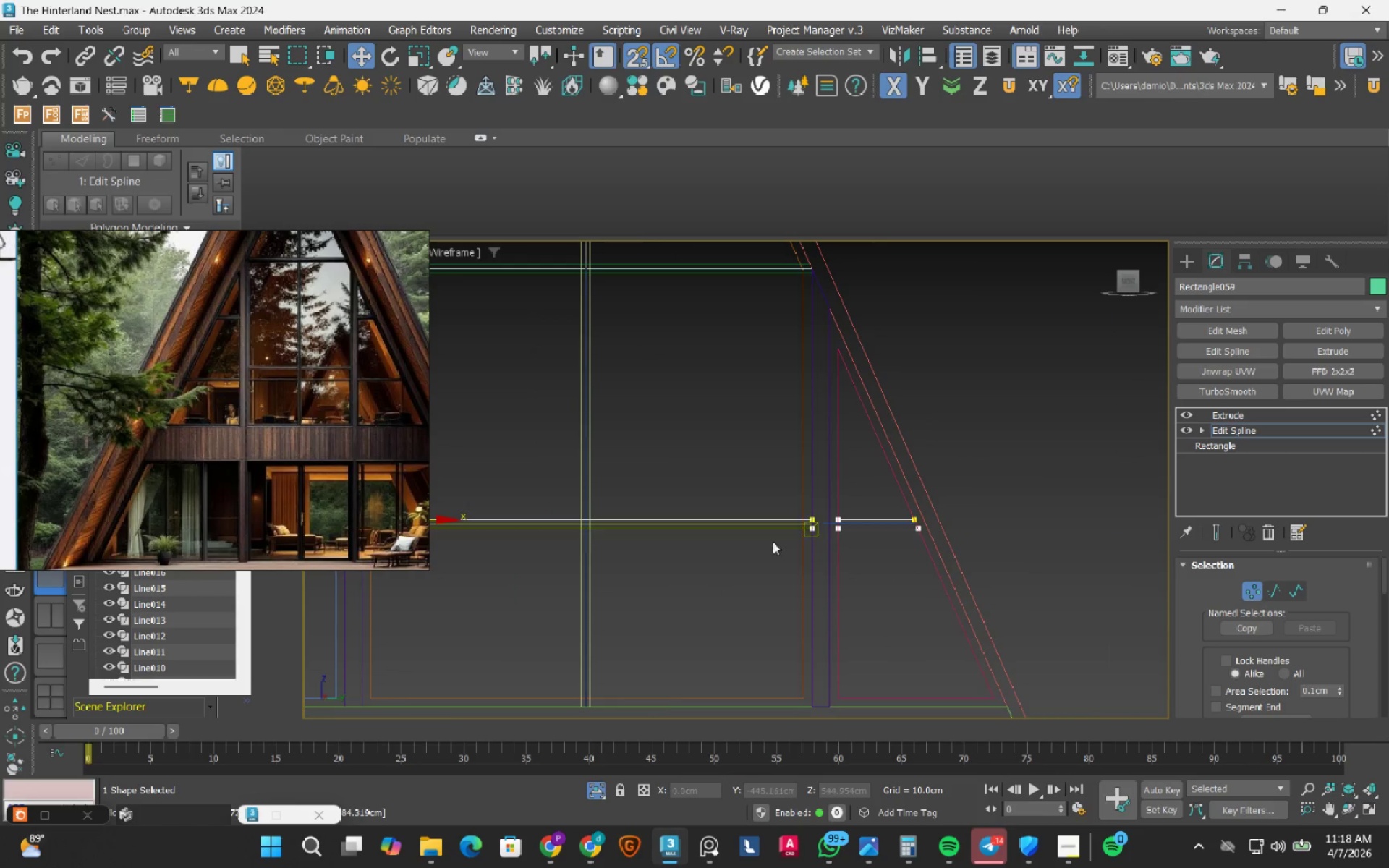 
left_click_drag(start_coordinate=[769, 475], to_coordinate=[857, 618])
 